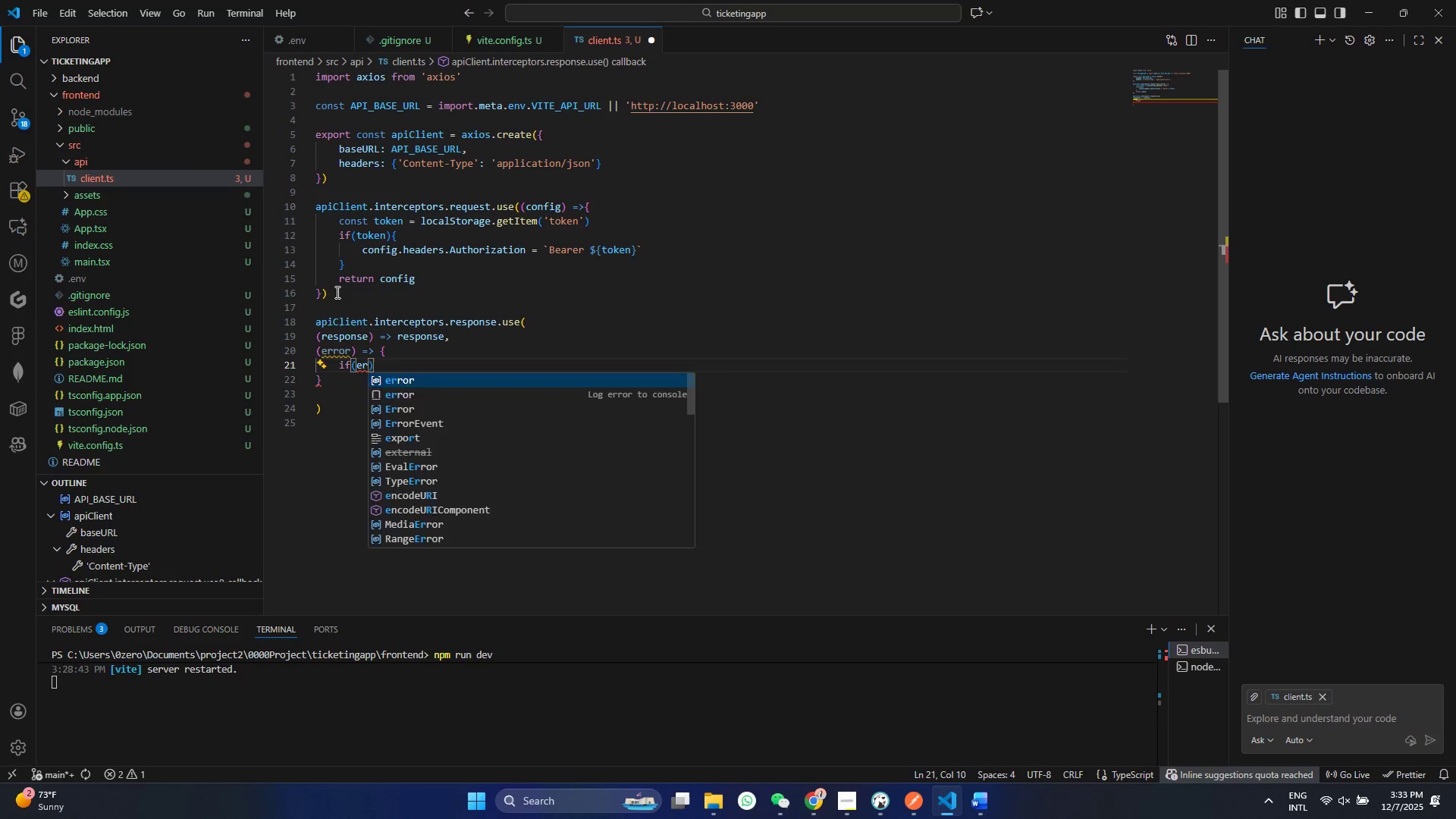 
 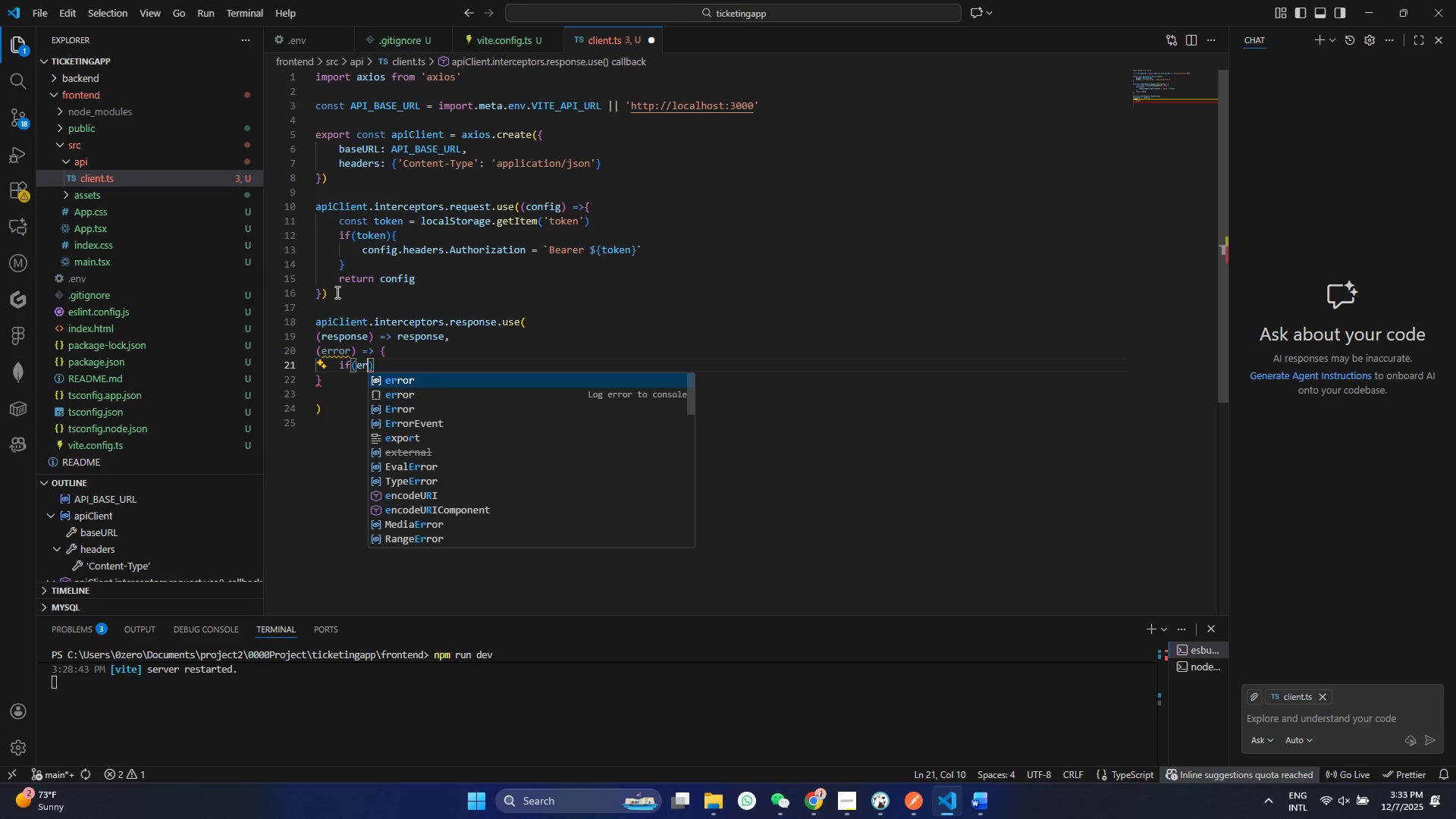 
key(Enter)
 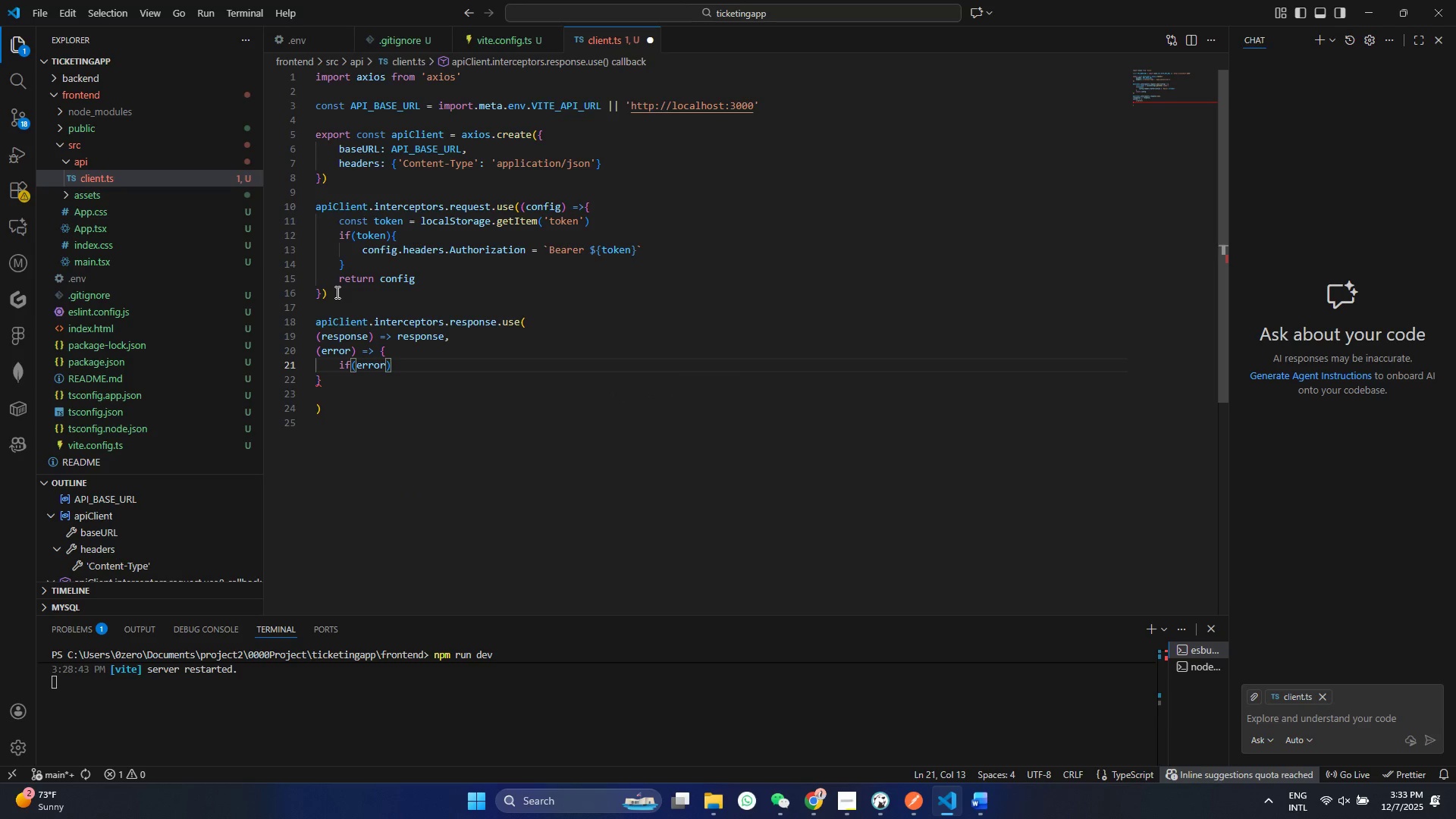 
type(.res)
 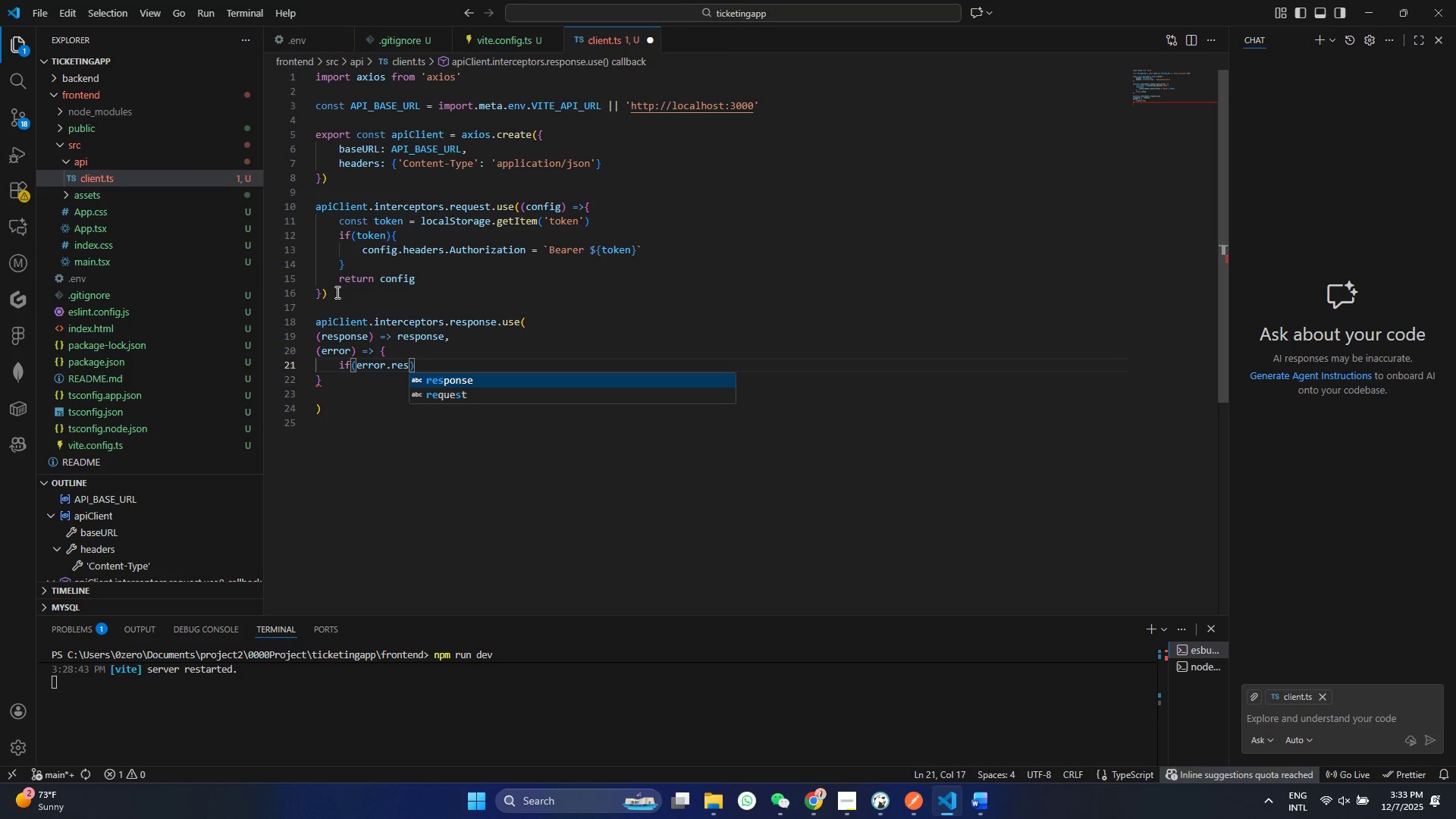 
key(Enter)
 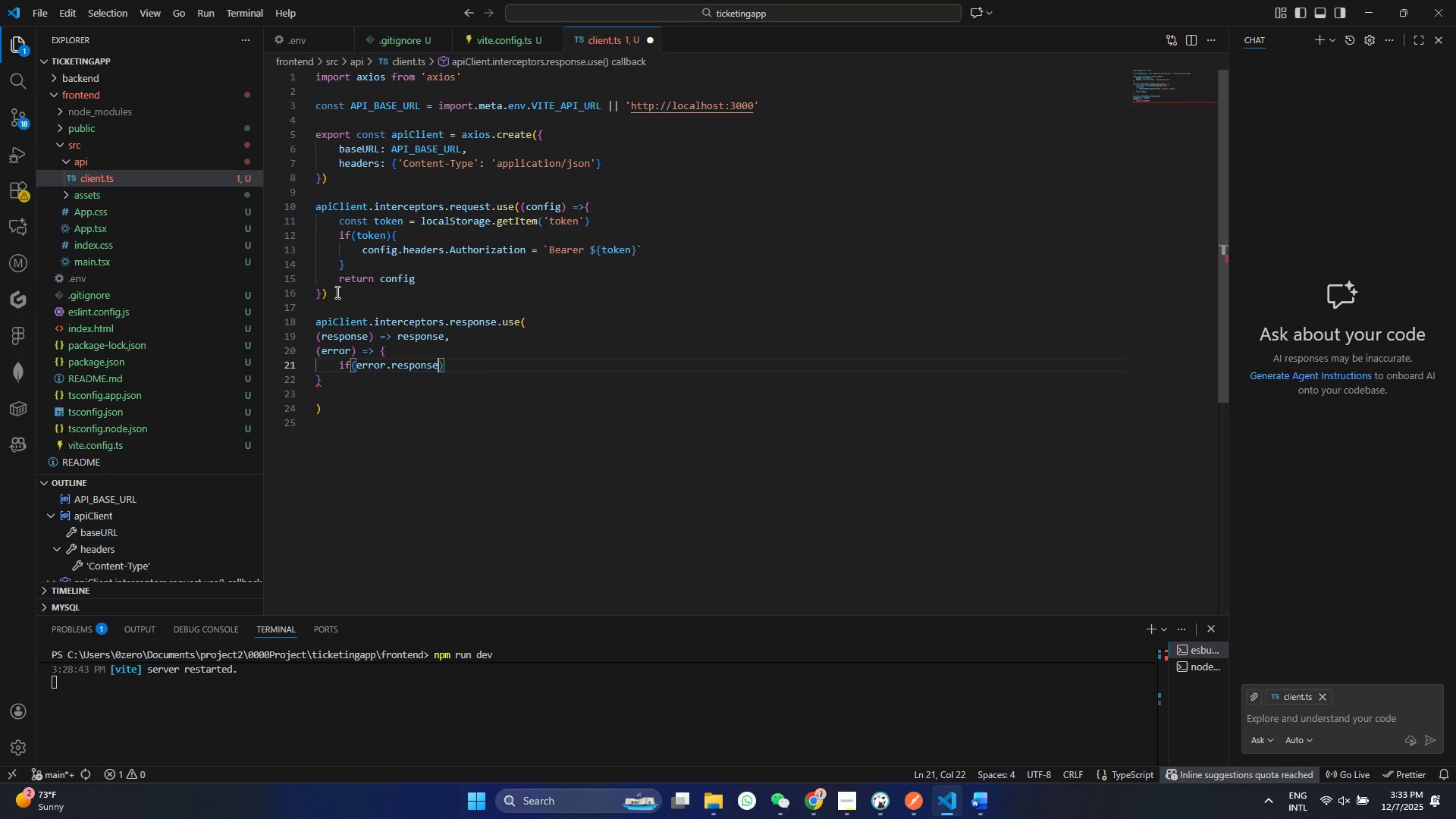 
key(Shift+Slash)
 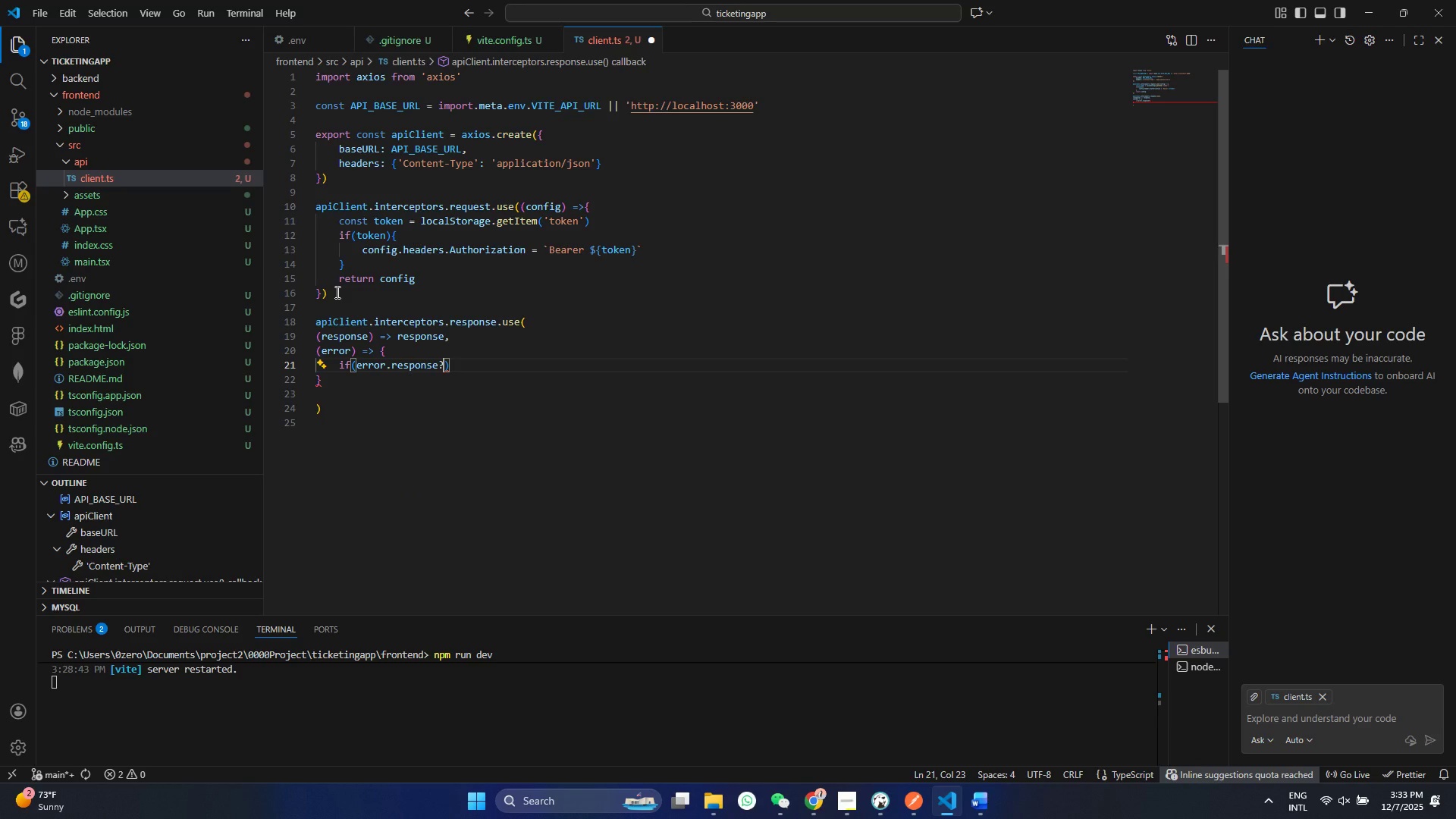 
key(Period)
 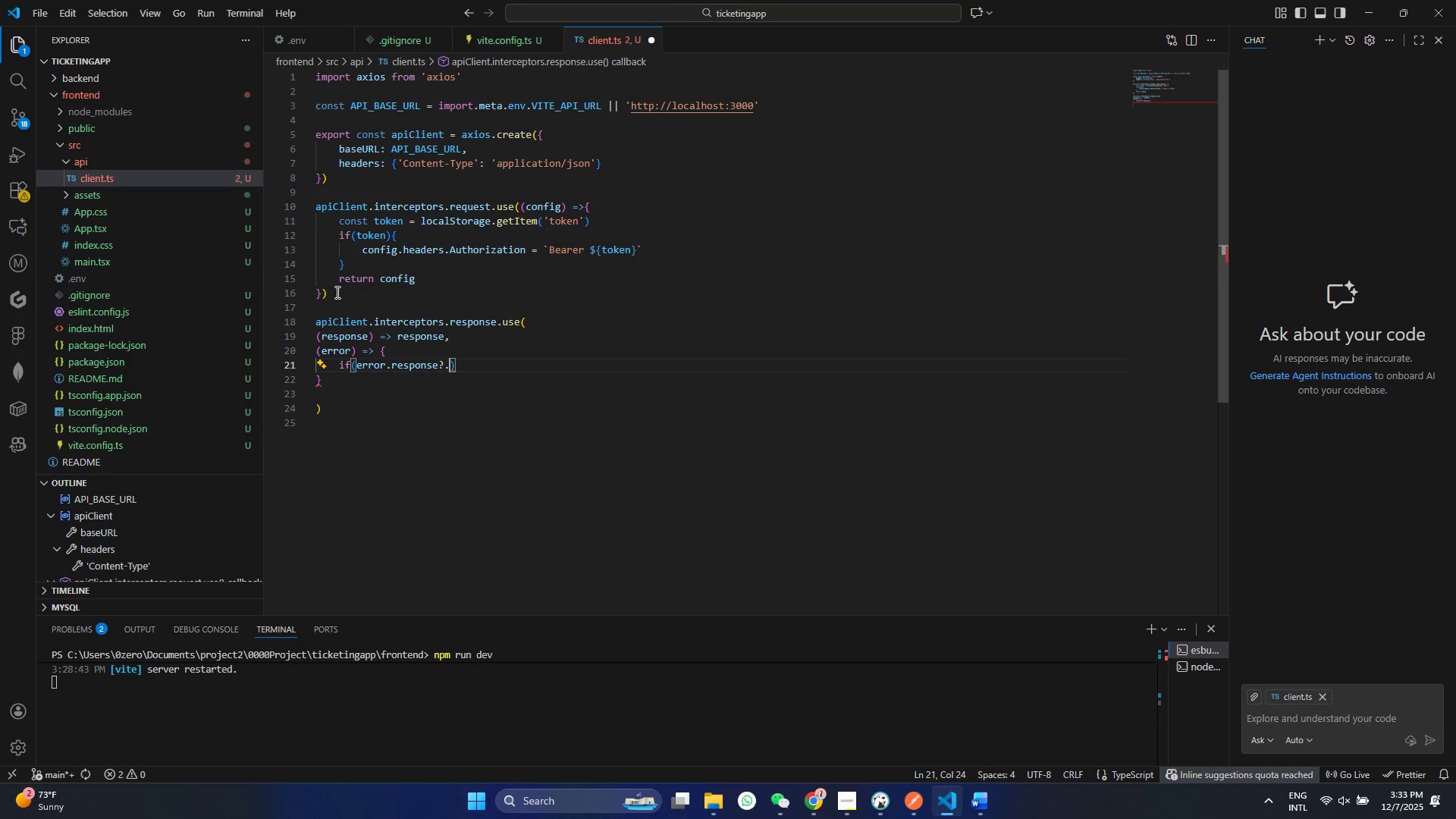 
wait(9.2)
 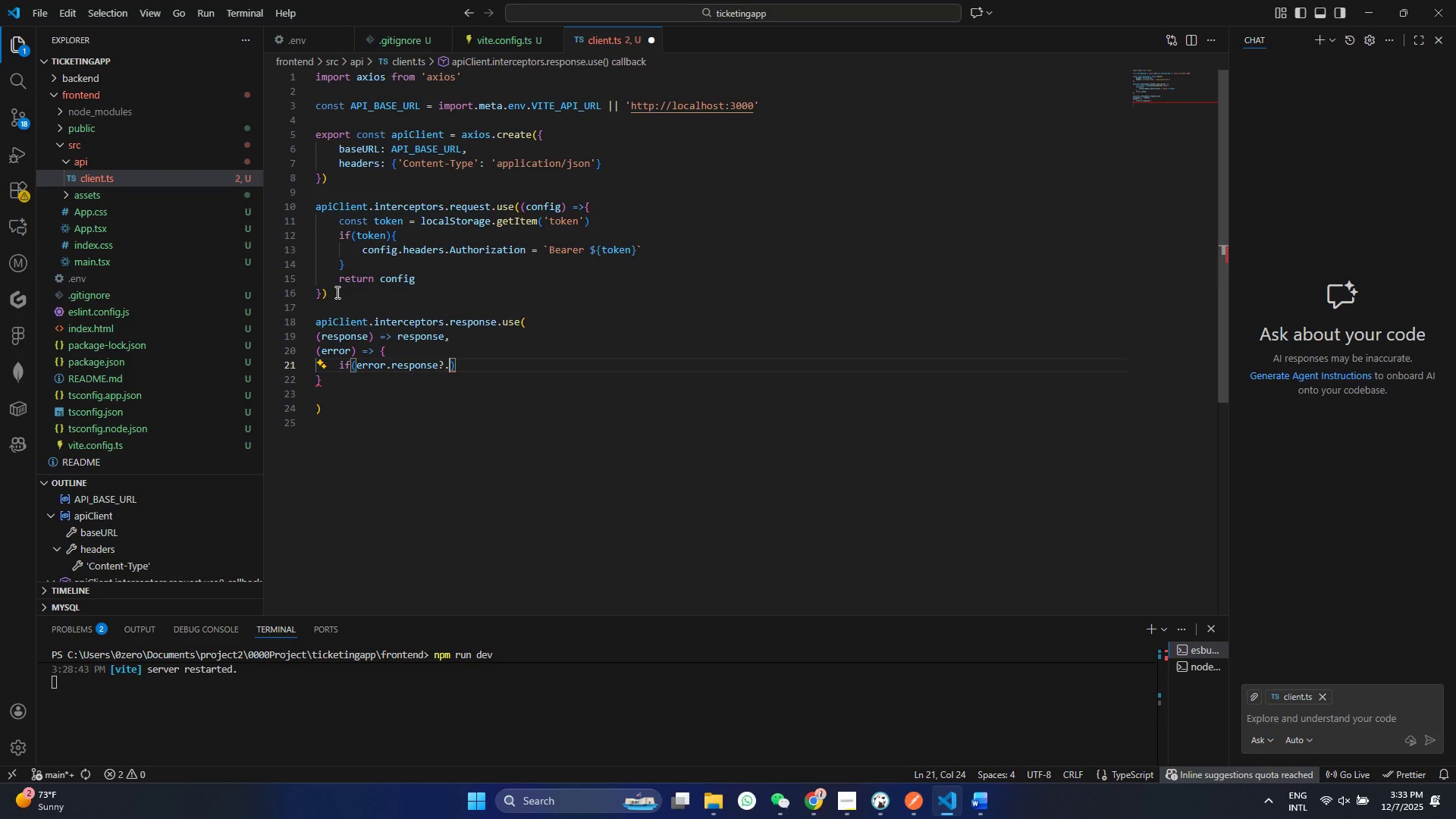 
type(status)
 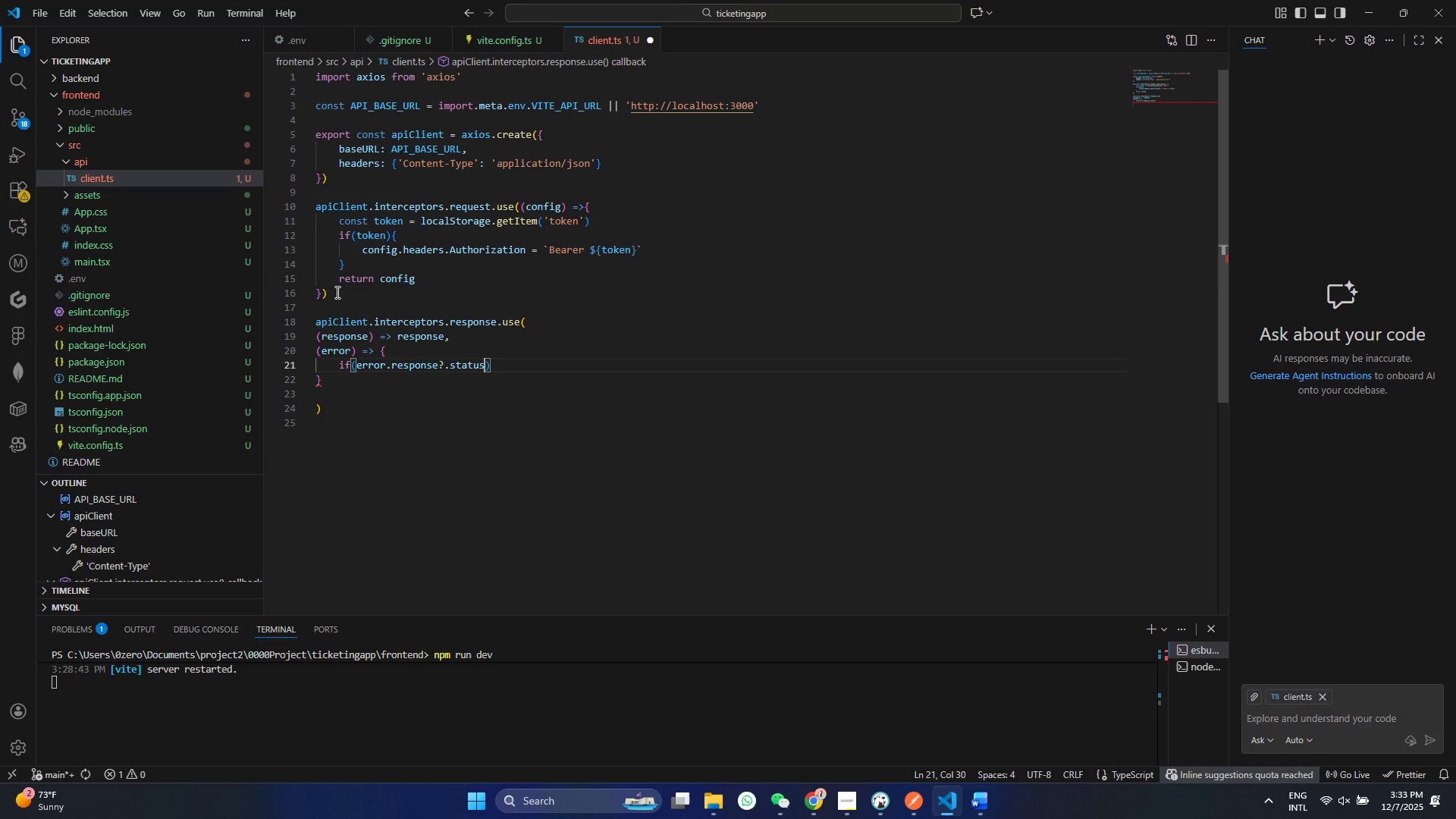 
wait(9.16)
 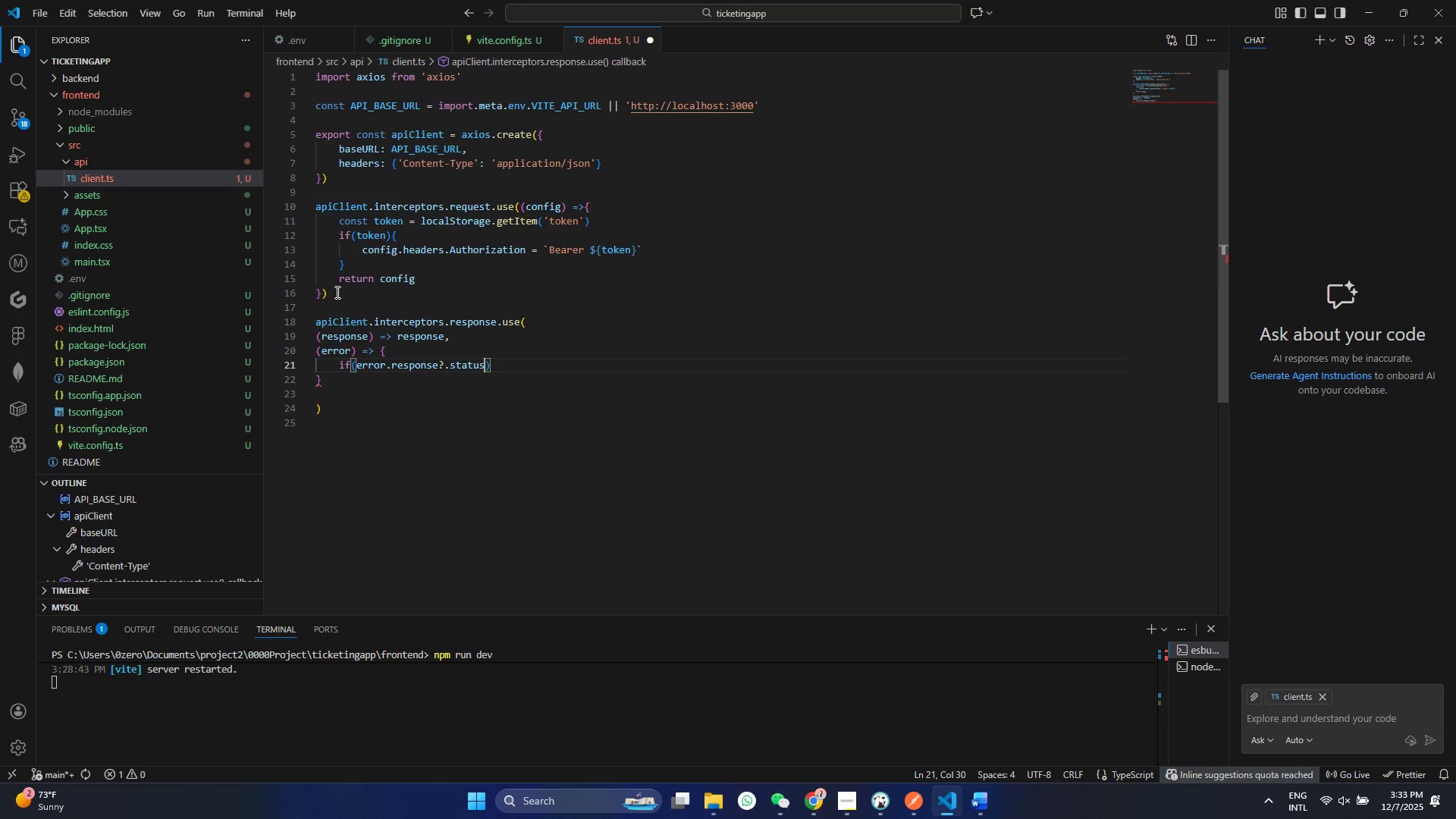 
type( == [NumLock]=[NumLock])
key(Backspace)
key(Backspace)
type(= 4-)
key(Backspace)
type(01)
 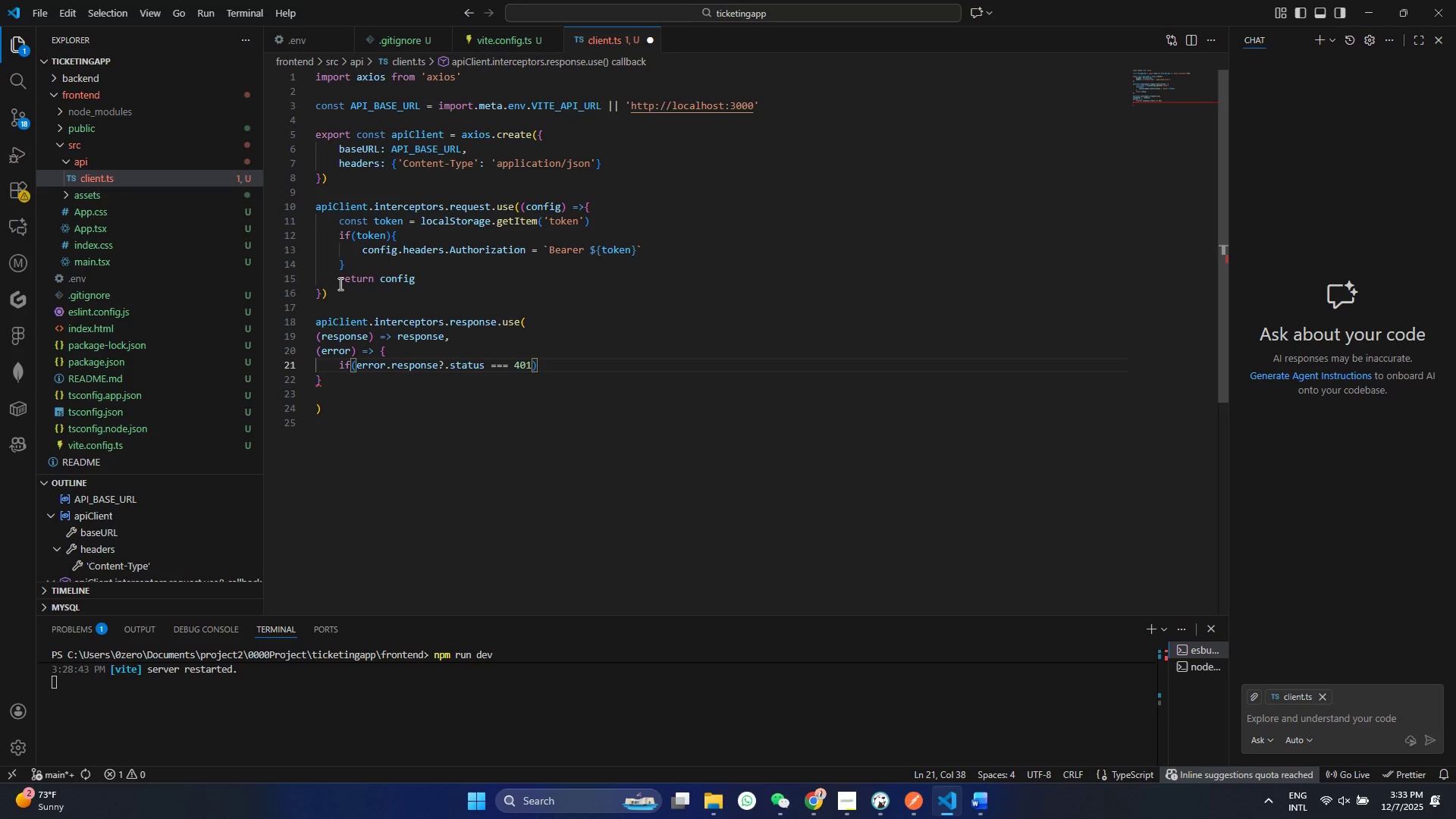 
key(ArrowRight)
 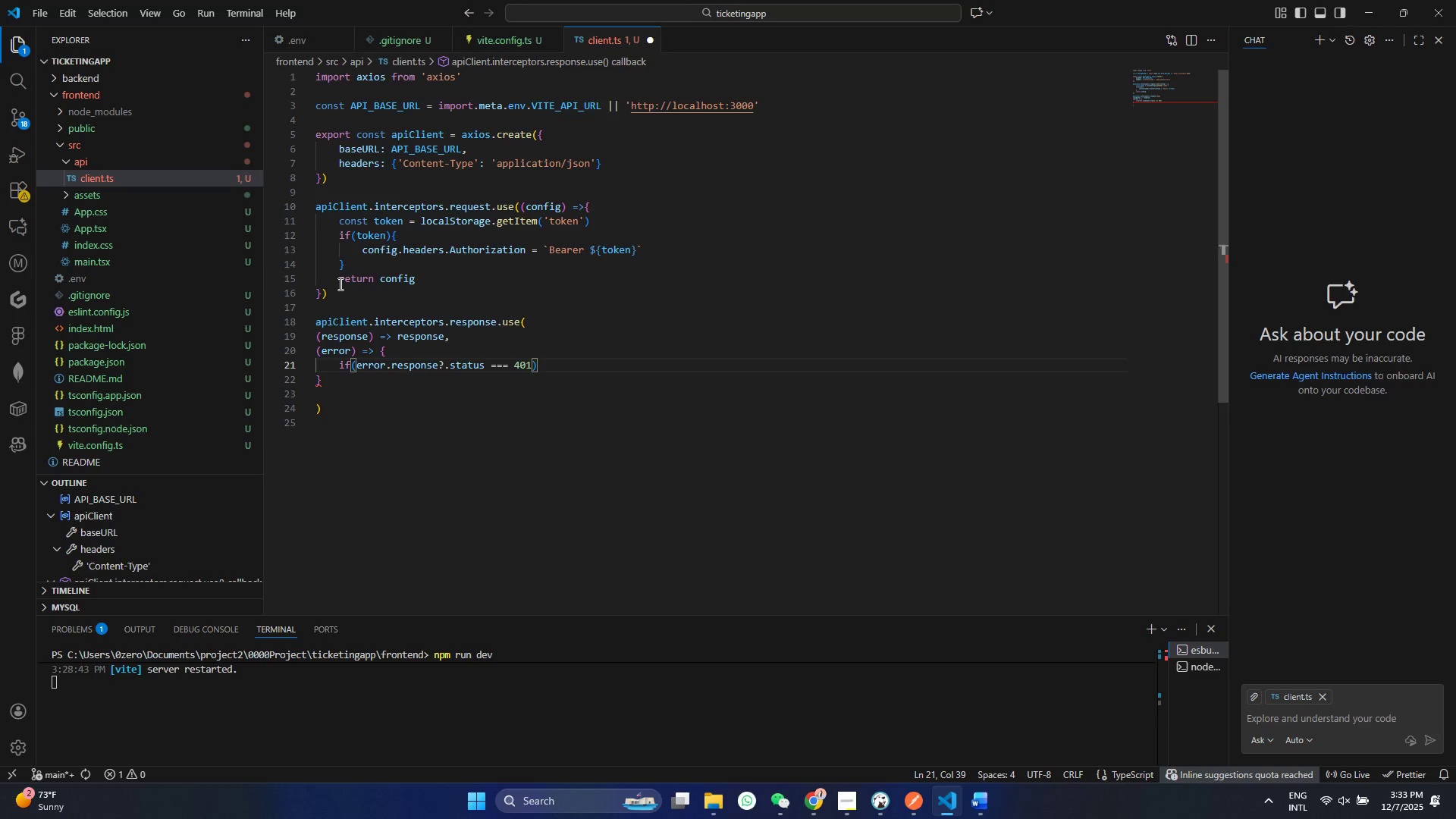 
key(Shift+BracketLeft)
 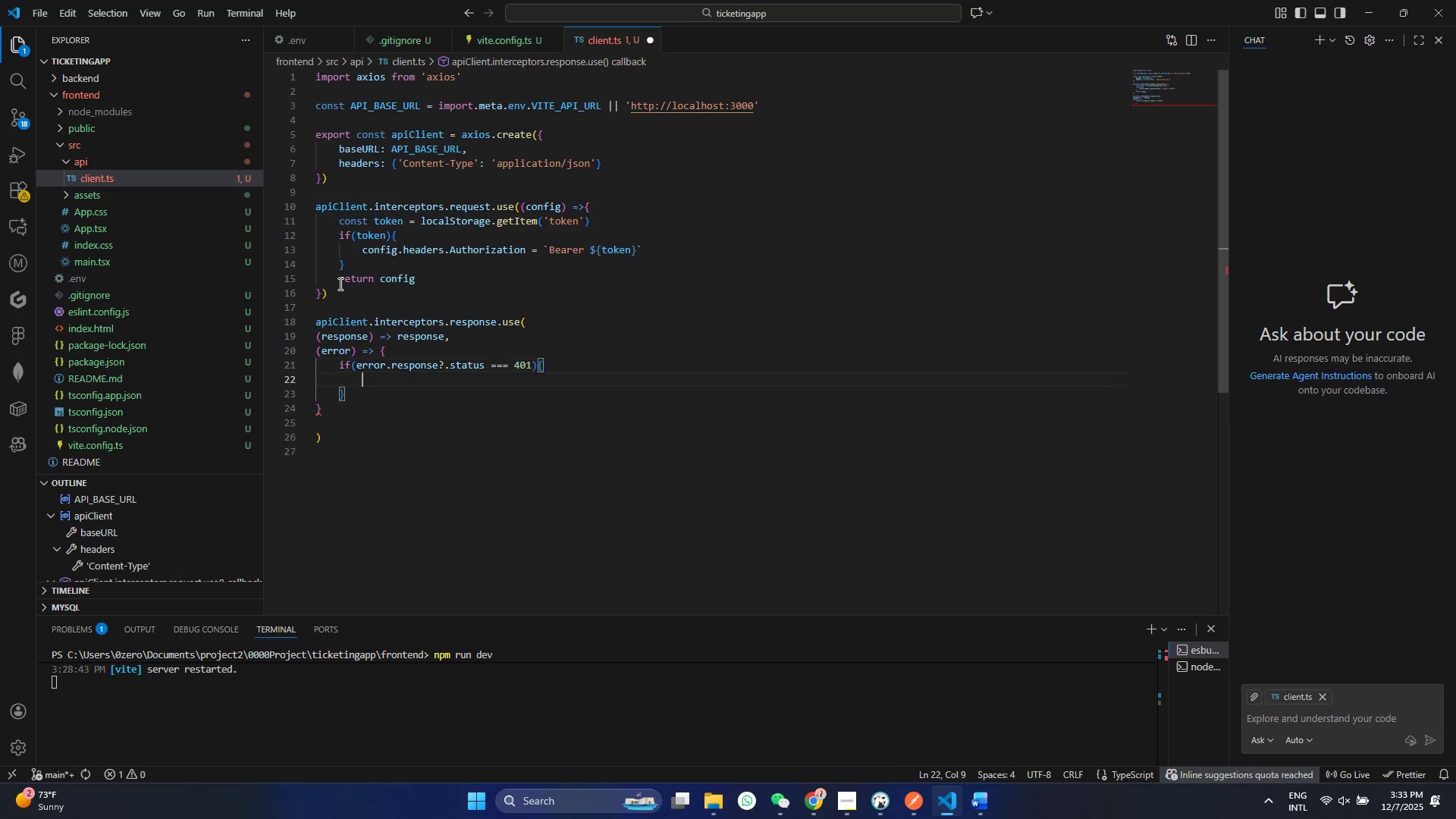 
key(Shift+Enter)
 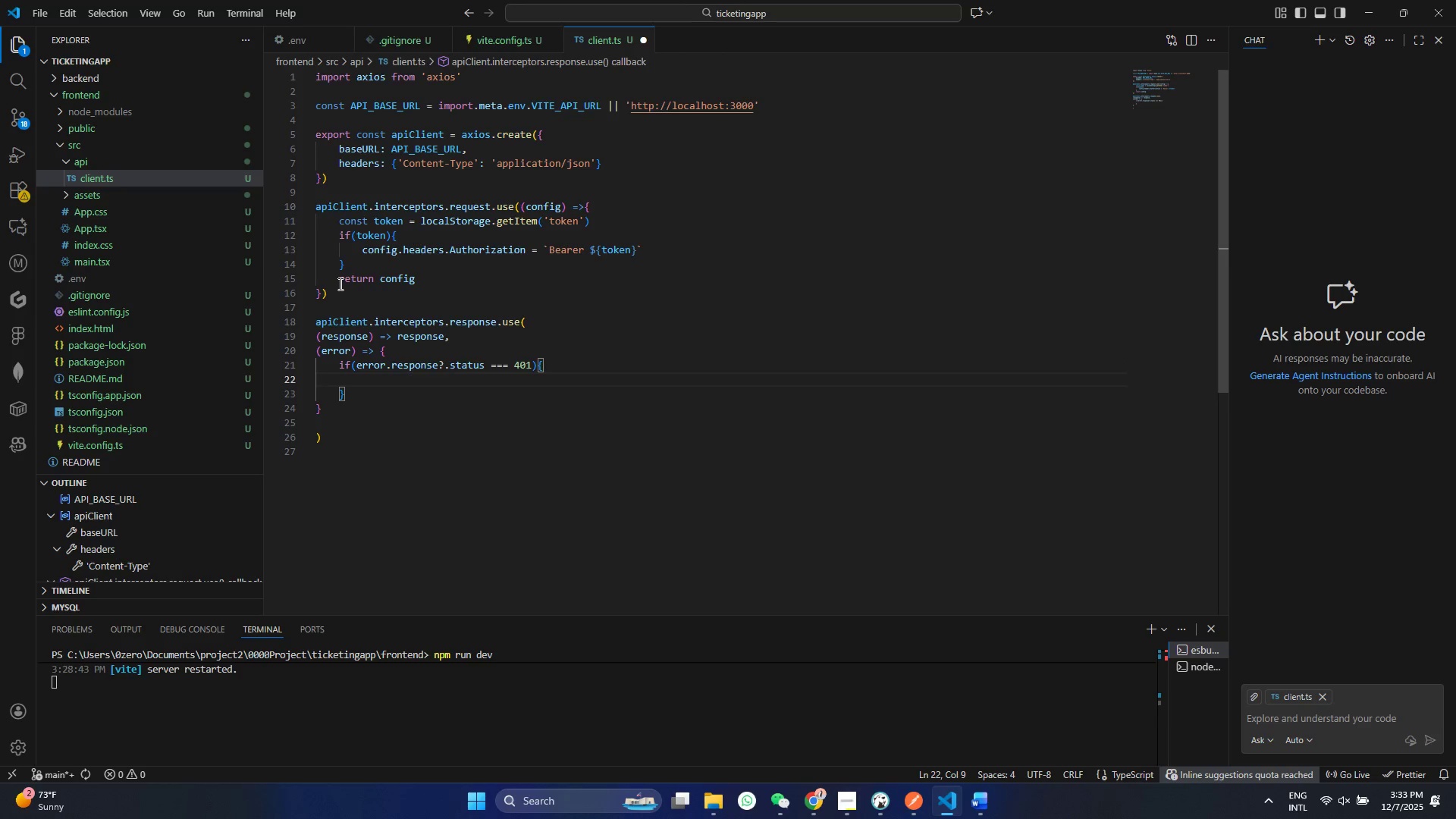 
type(local)
 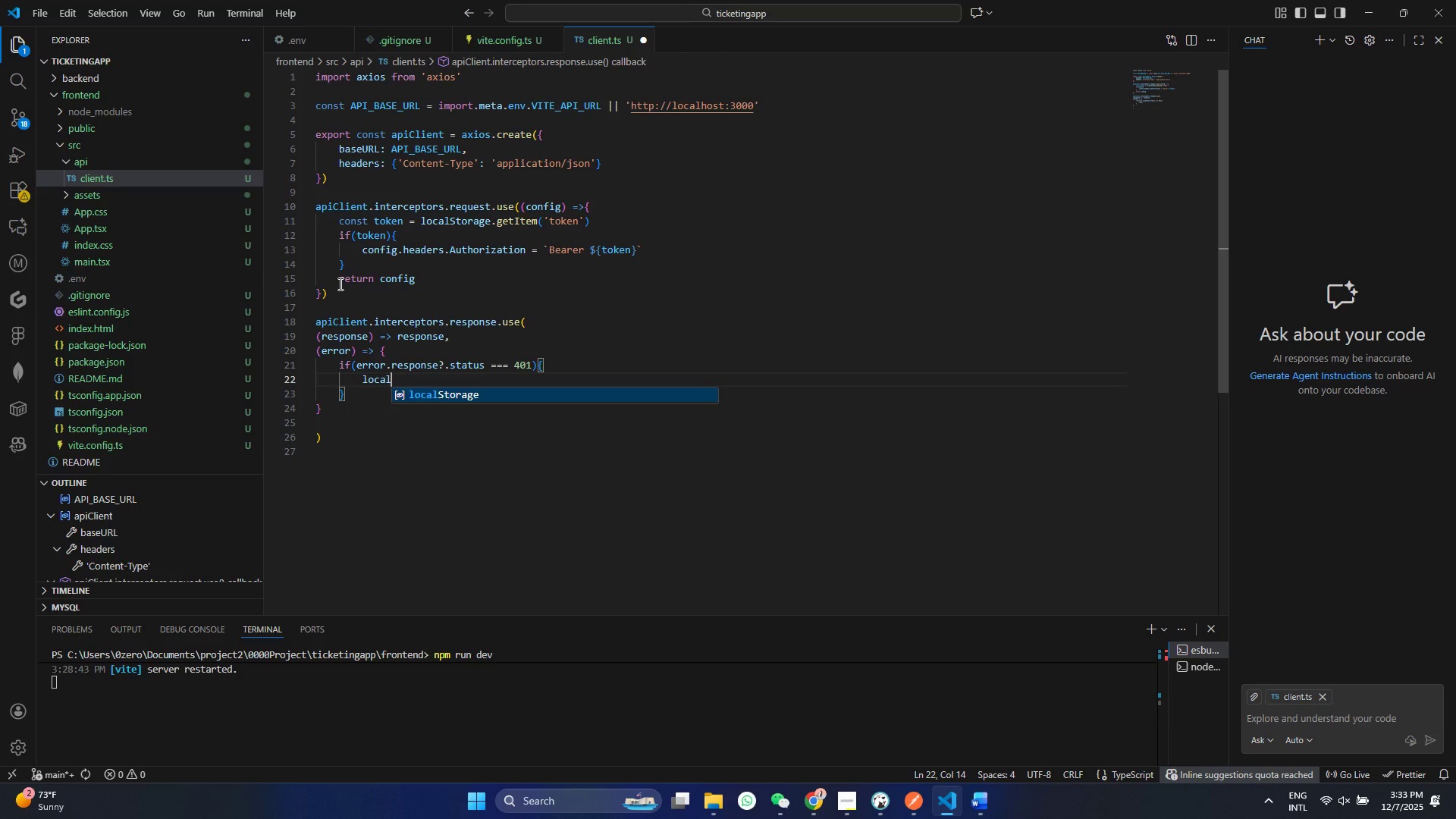 
key(Enter)
 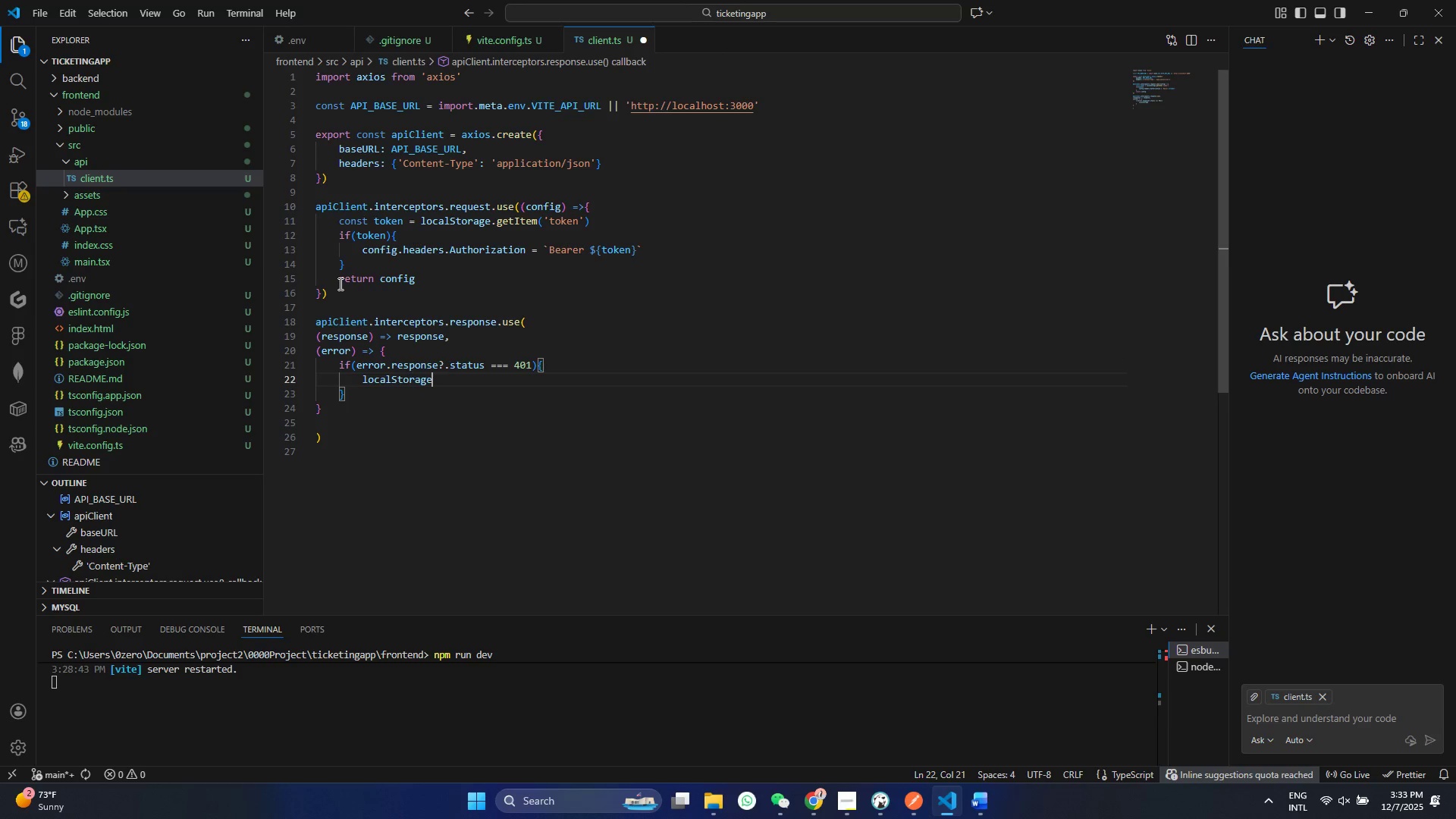 
type(.e)
key(Backspace)
type(remo)
 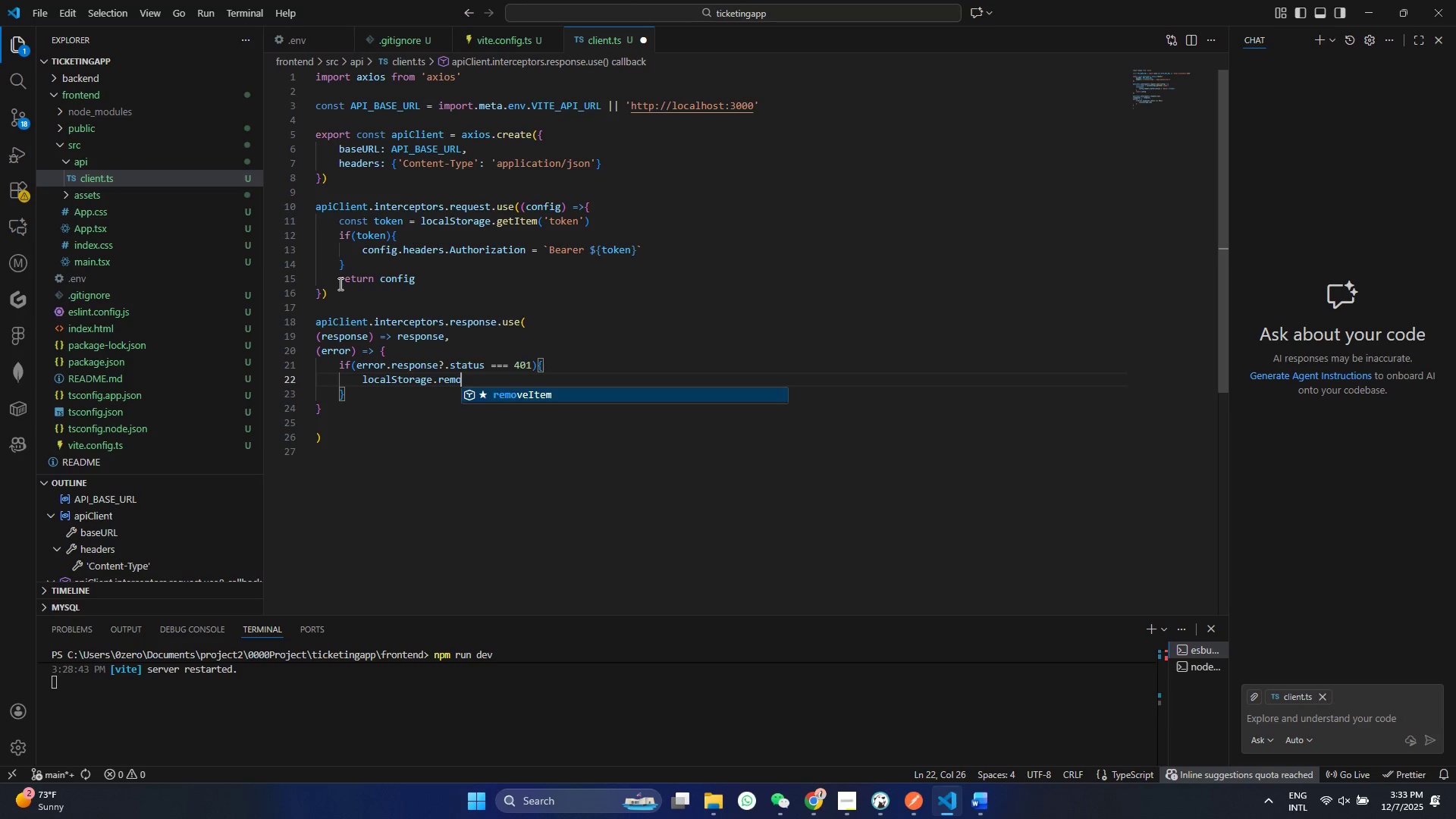 
key(Enter)
 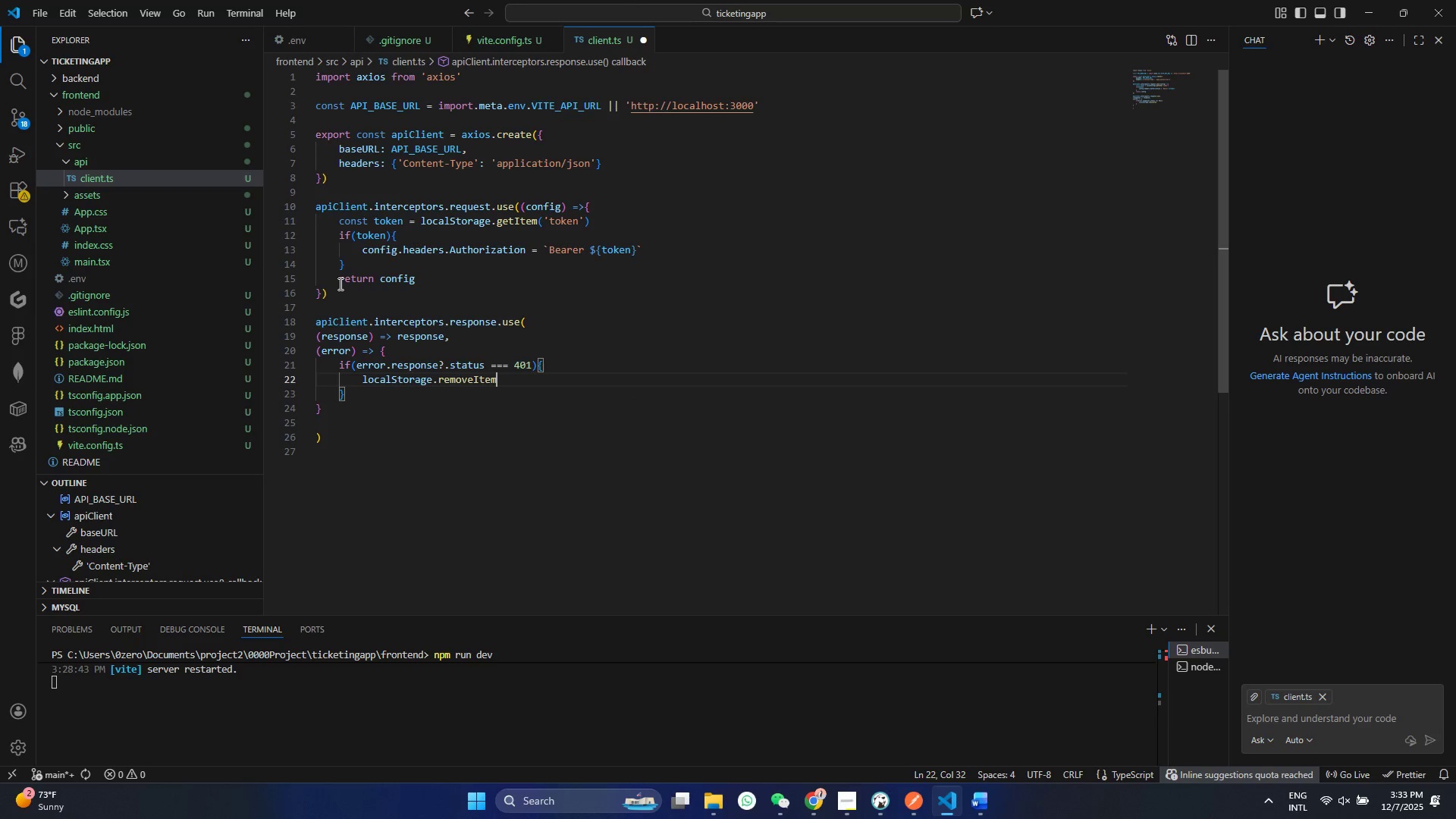 
key(Shift+9)
 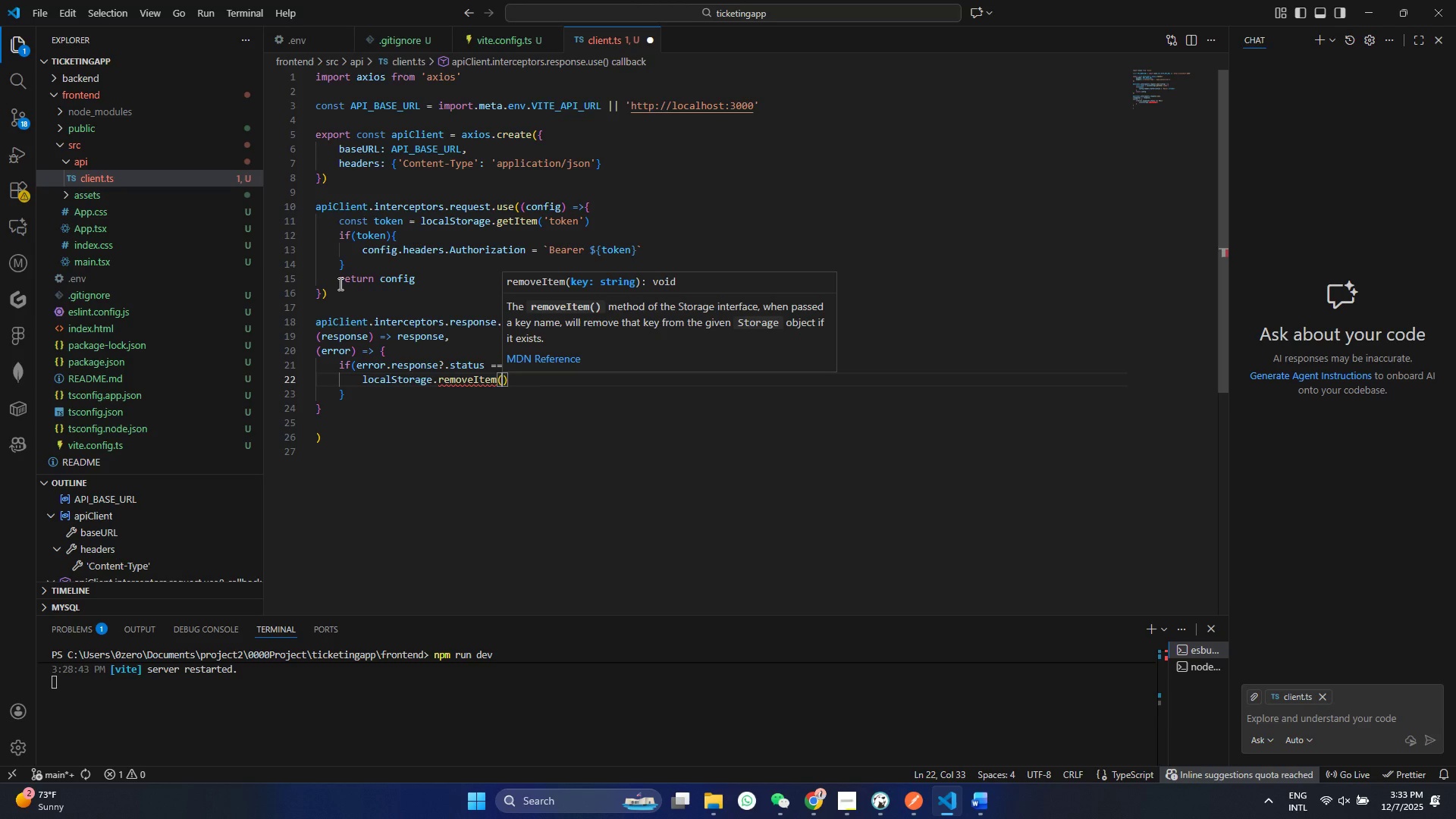 
key(Quote)
 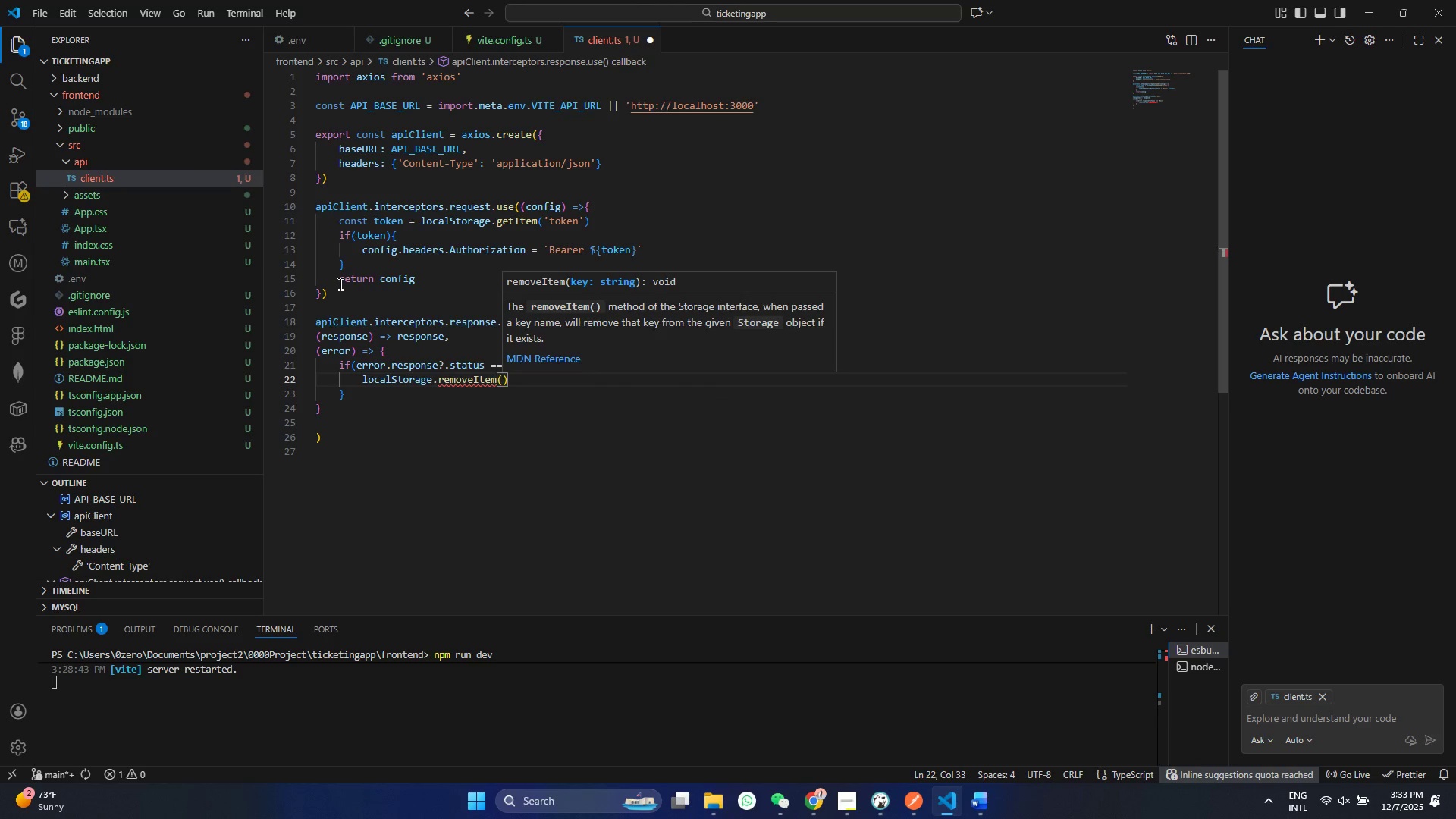 
key(Quote)
 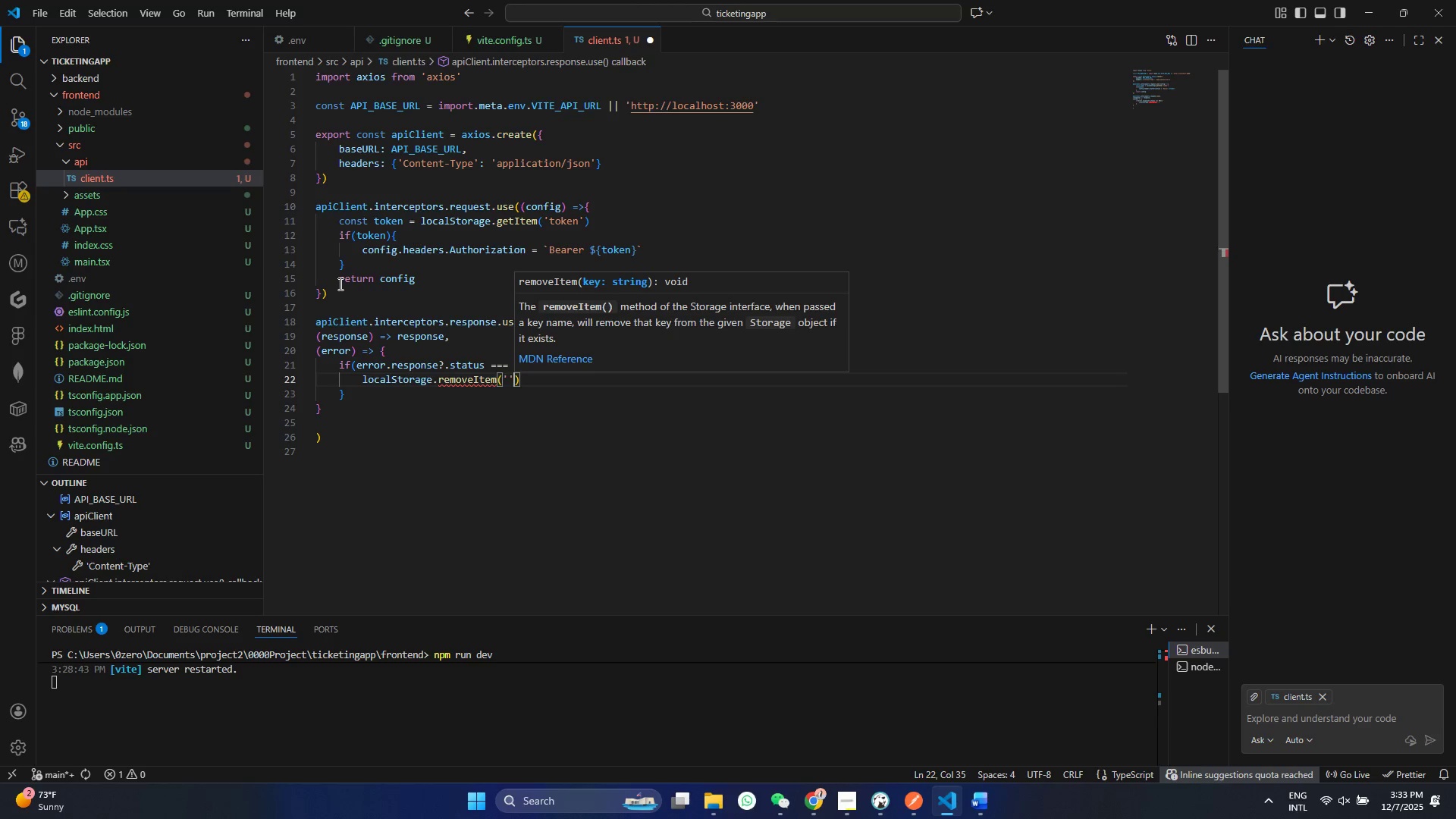 
key(ArrowLeft)
 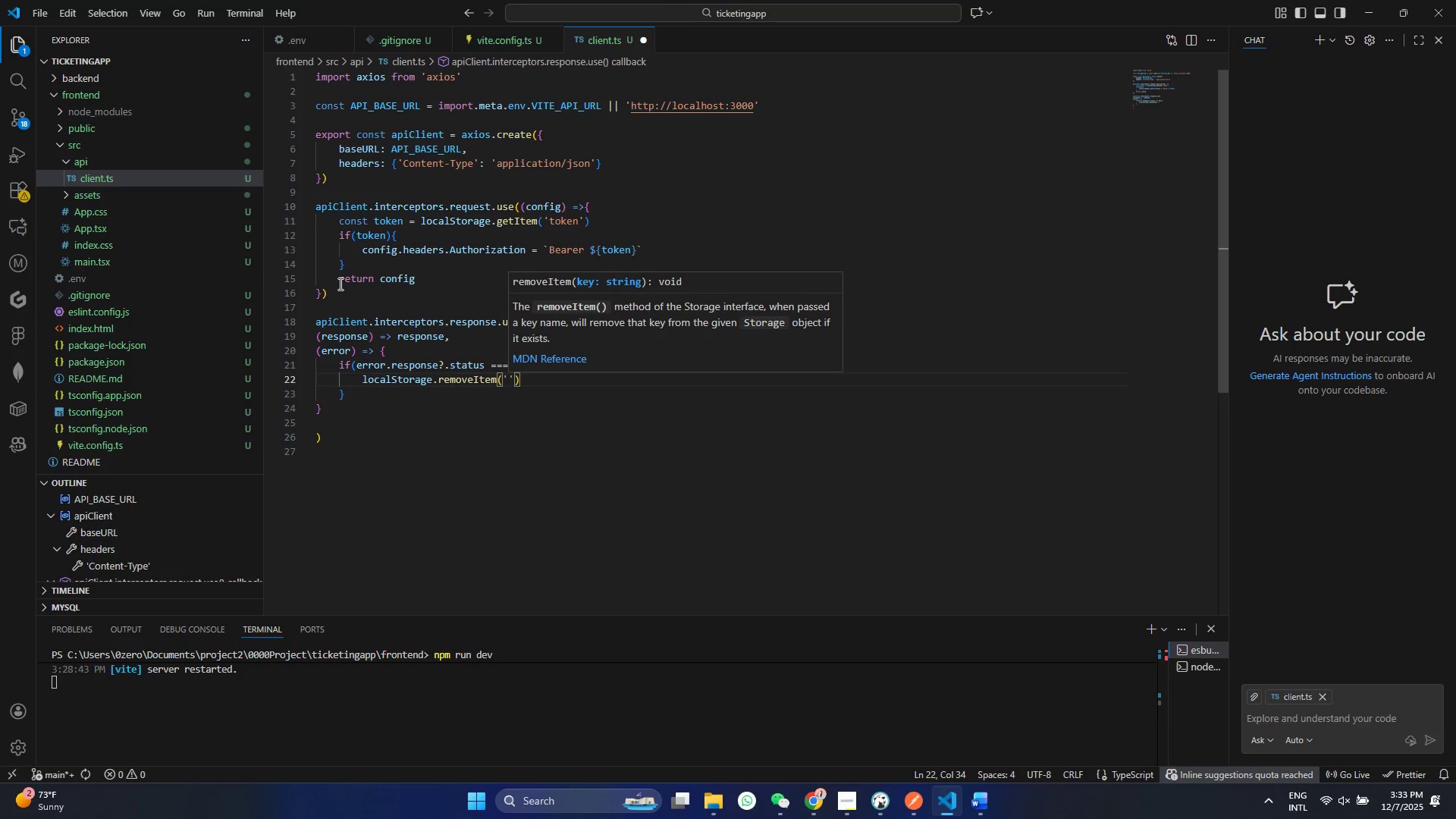 
hold_key(key=T, duration=0.34)
 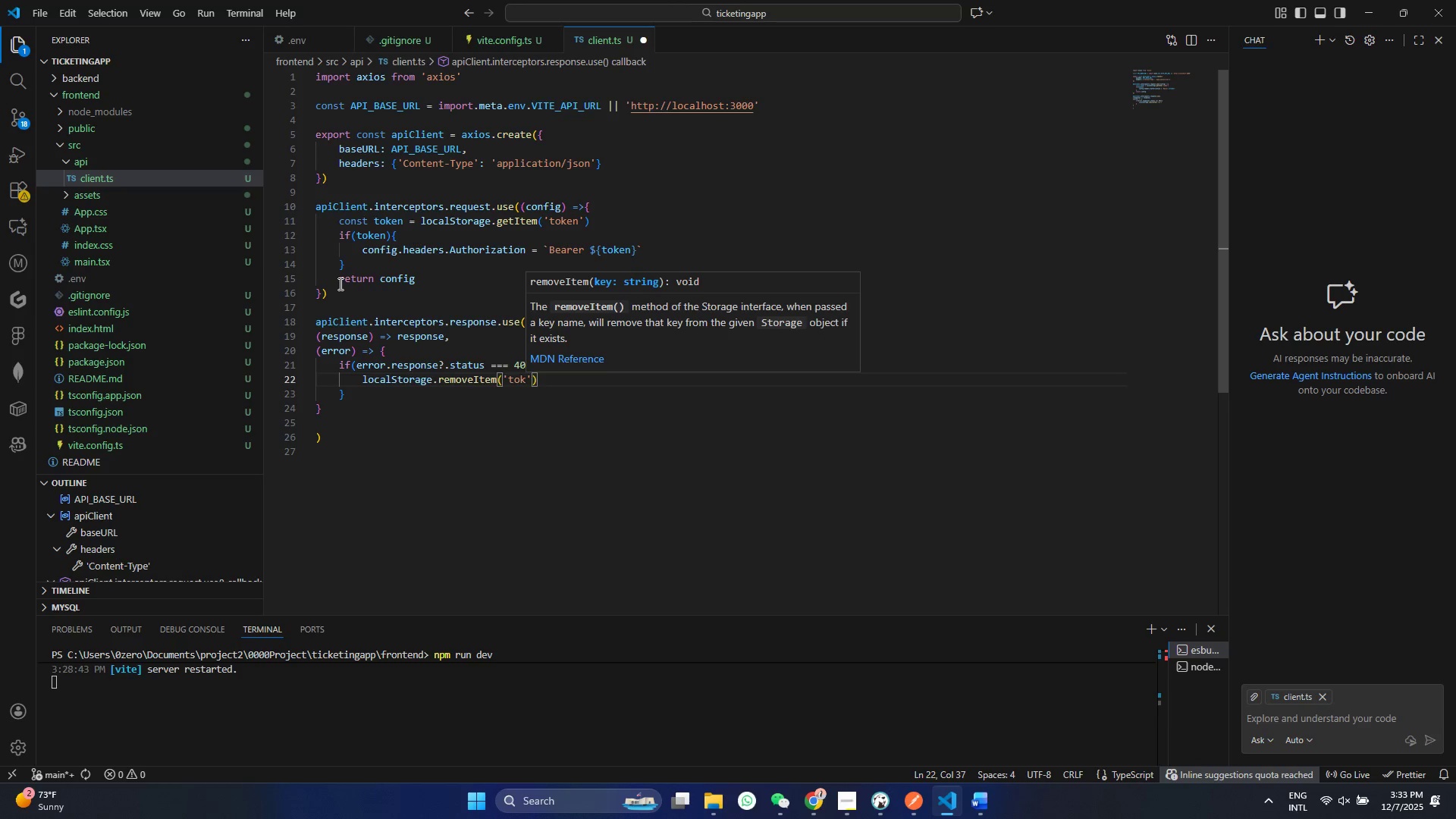 
type(oken)
 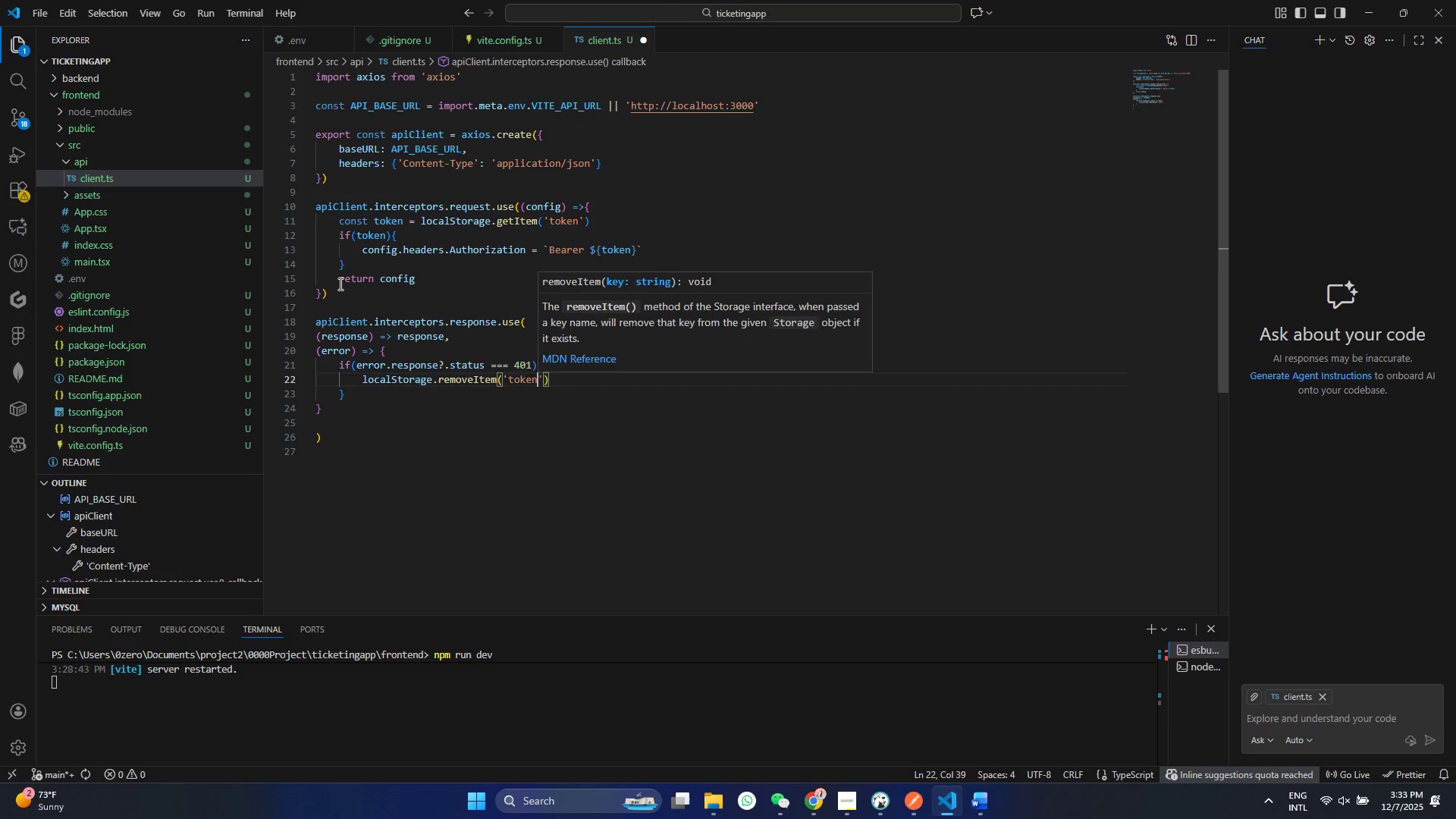 
key(ArrowRight)
 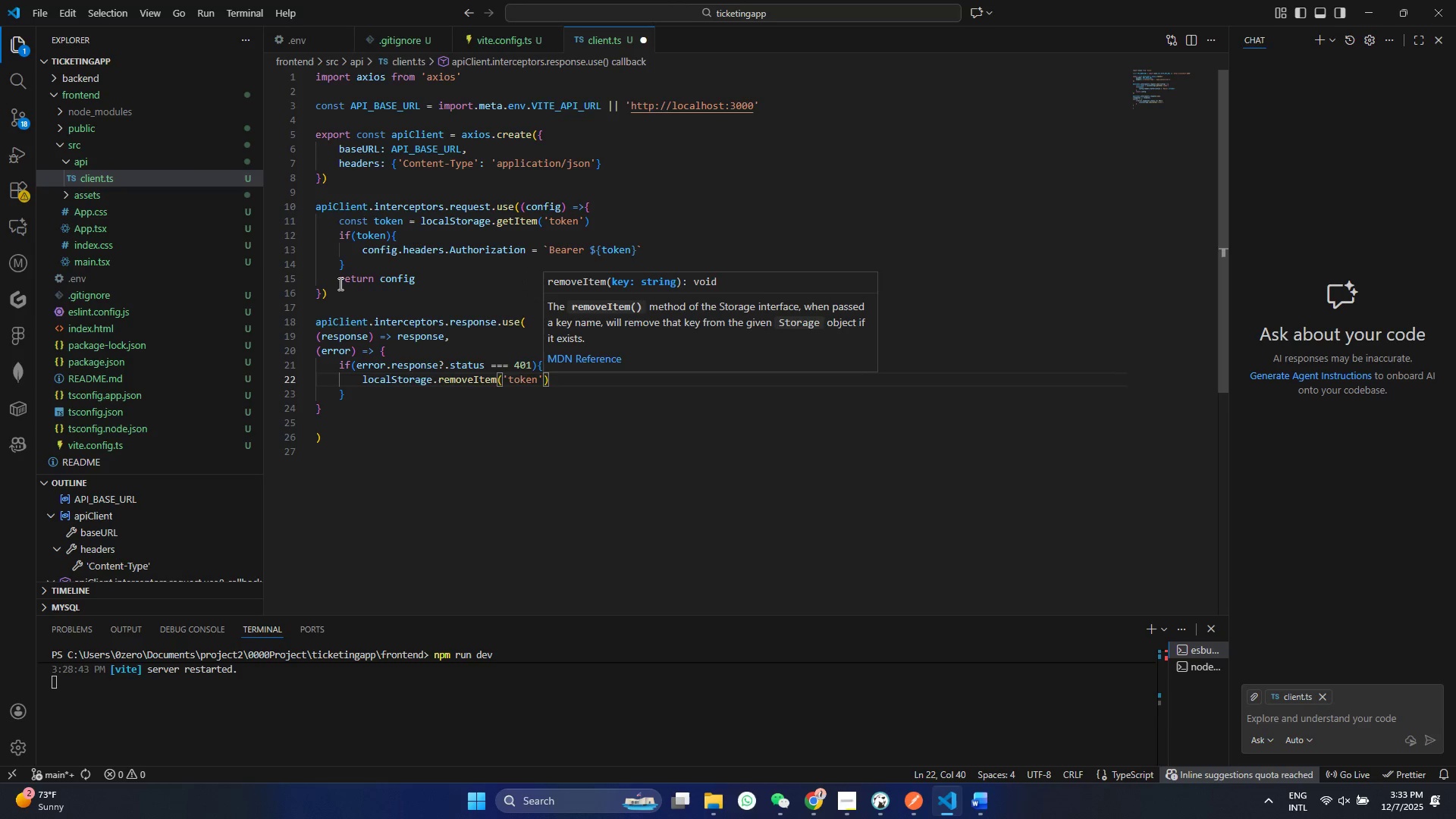 
key(ArrowRight)
 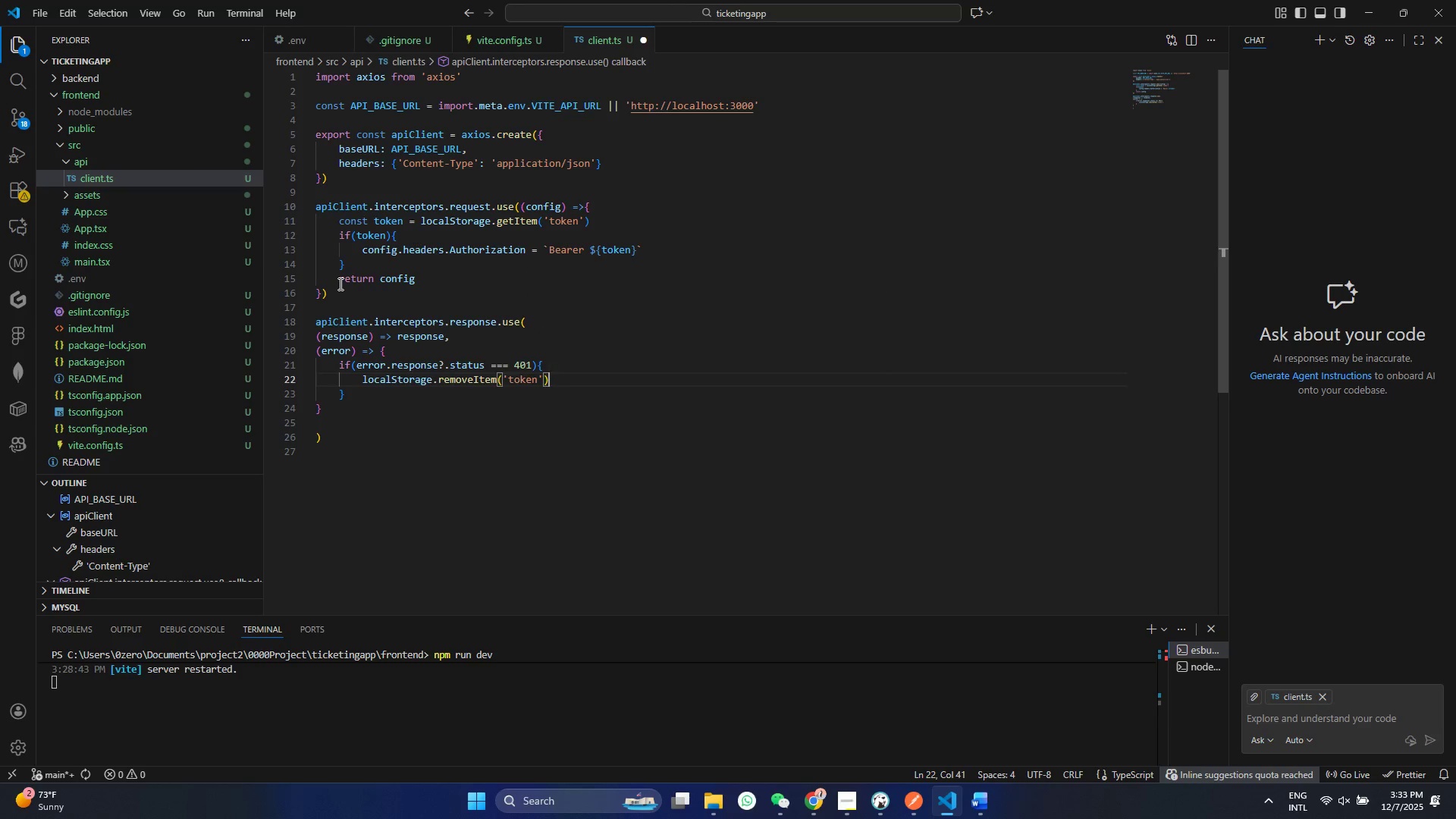 
key(Enter)
 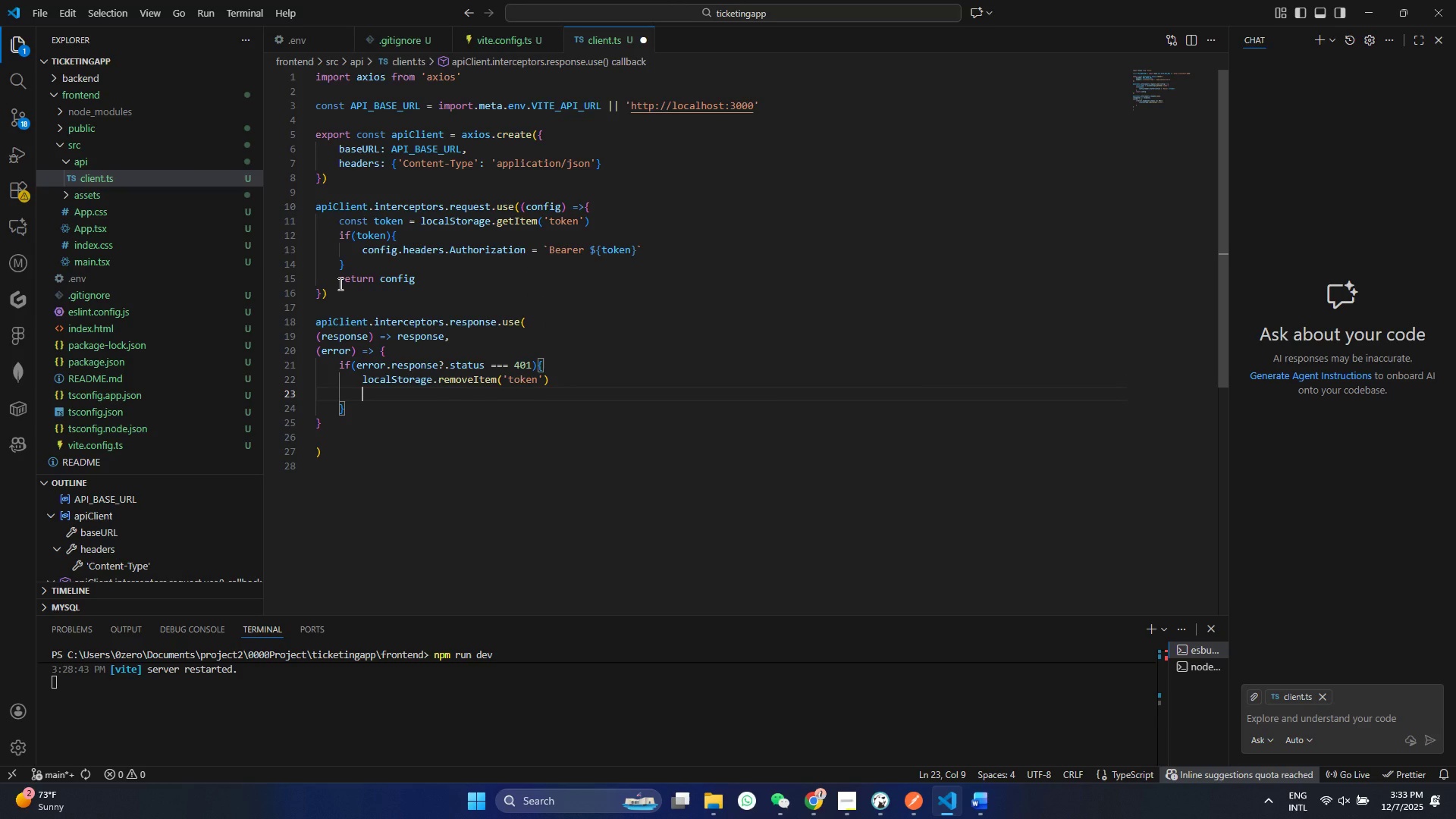 
type(lca)
 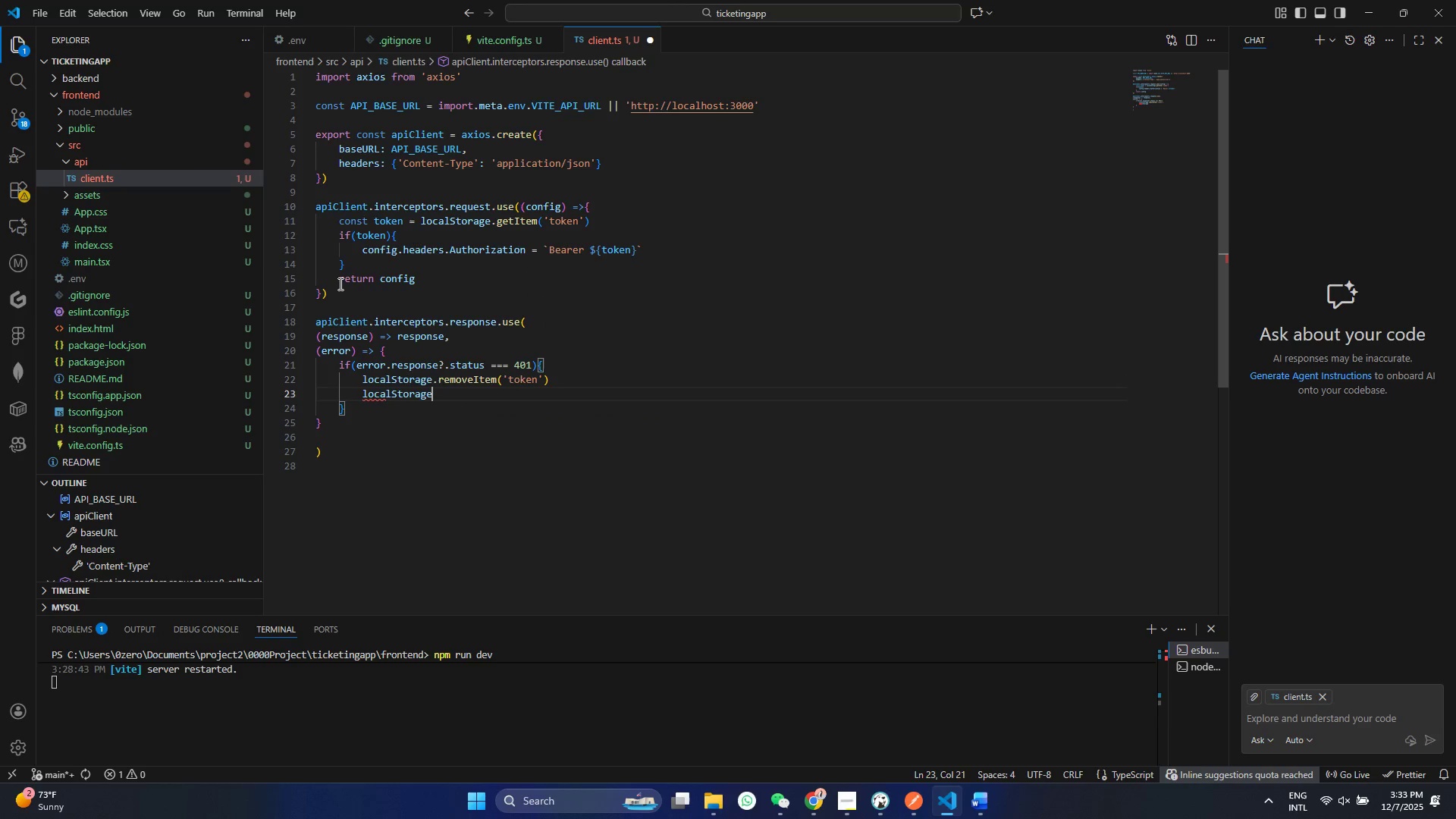 
hold_key(key=O, duration=27.41)
 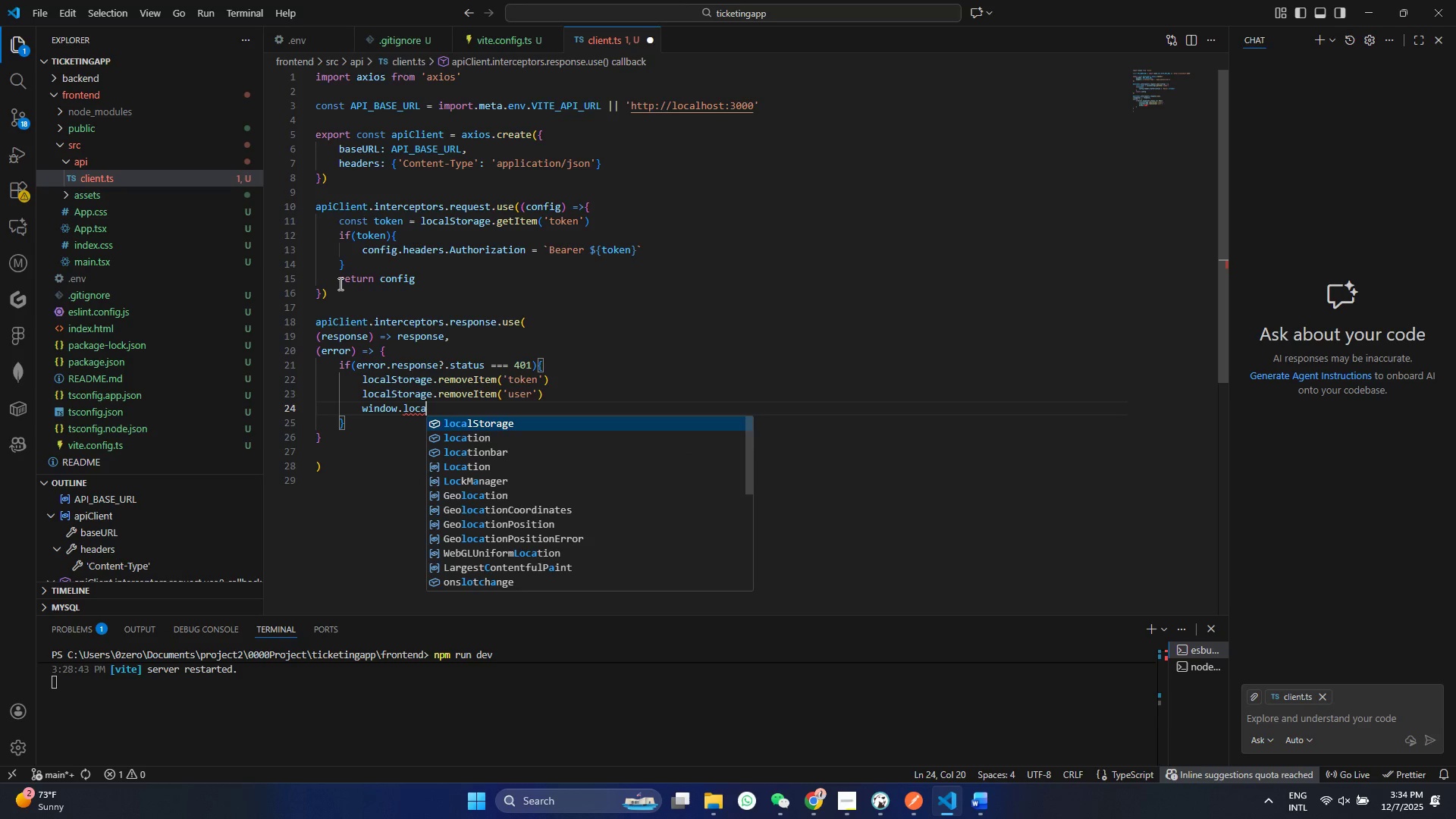 
key(Enter)
 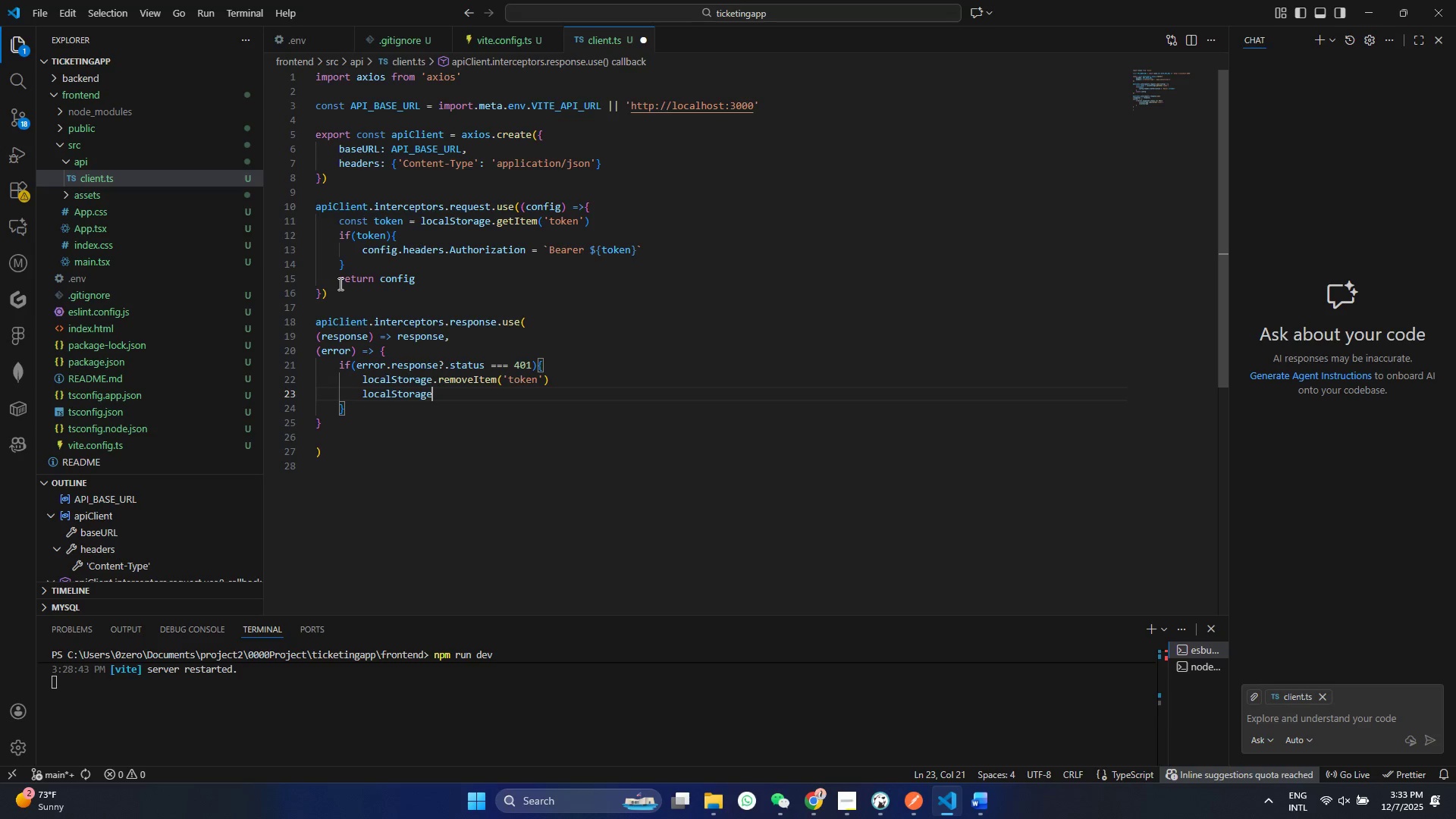 
type(.re)
 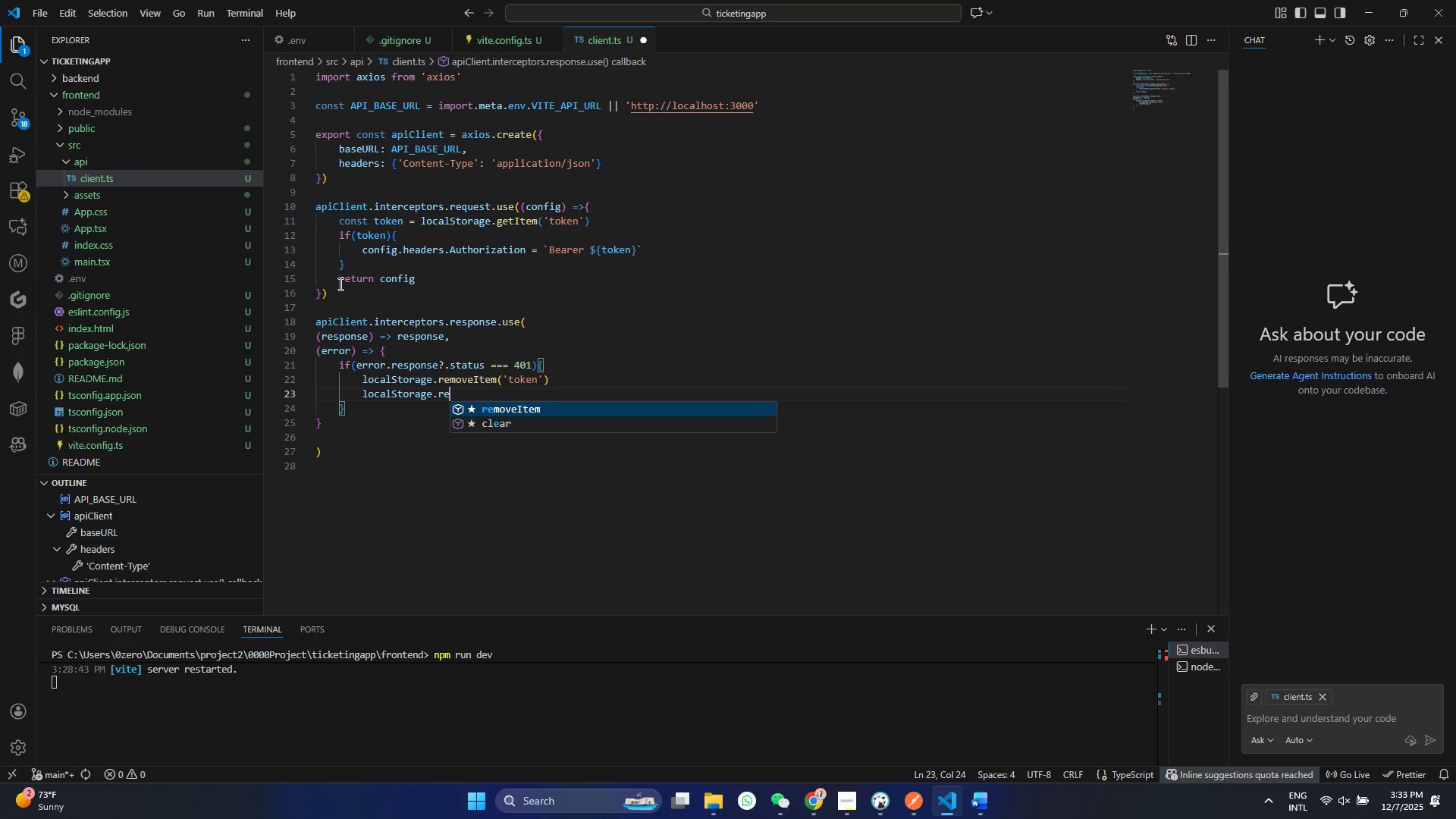 
key(Enter)
 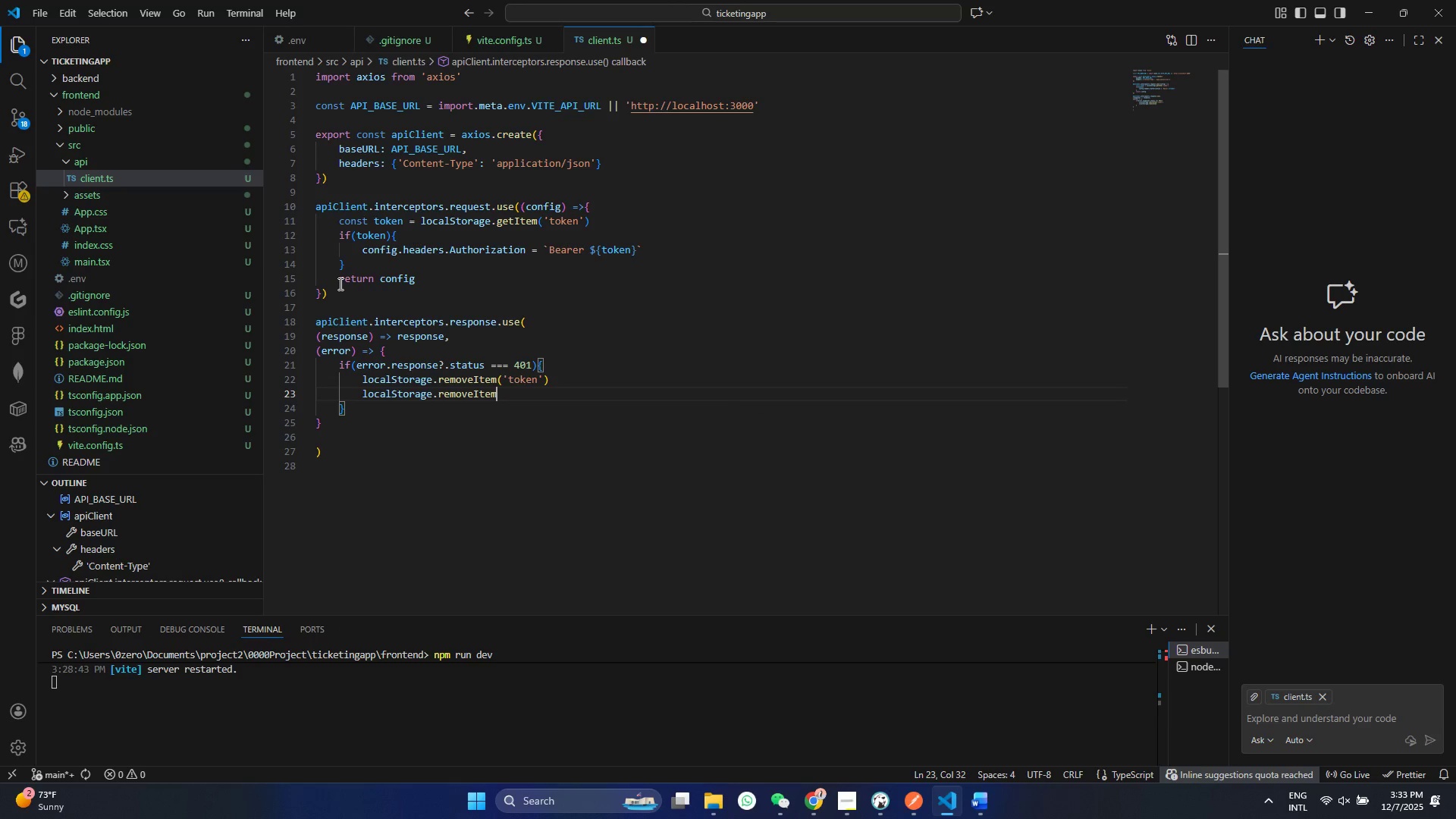 
key(Shift+9)
 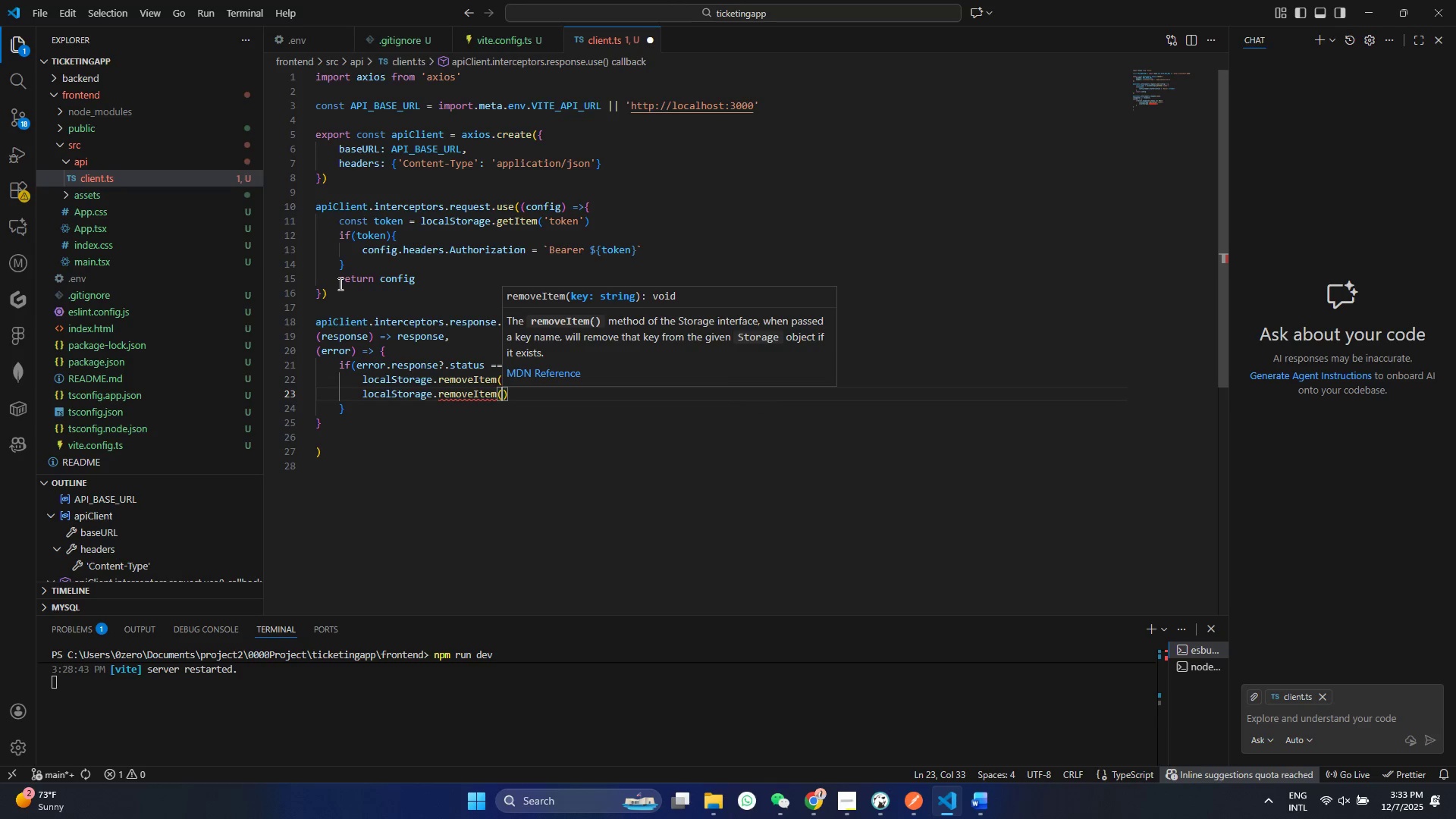 
key(ArrowLeft)
 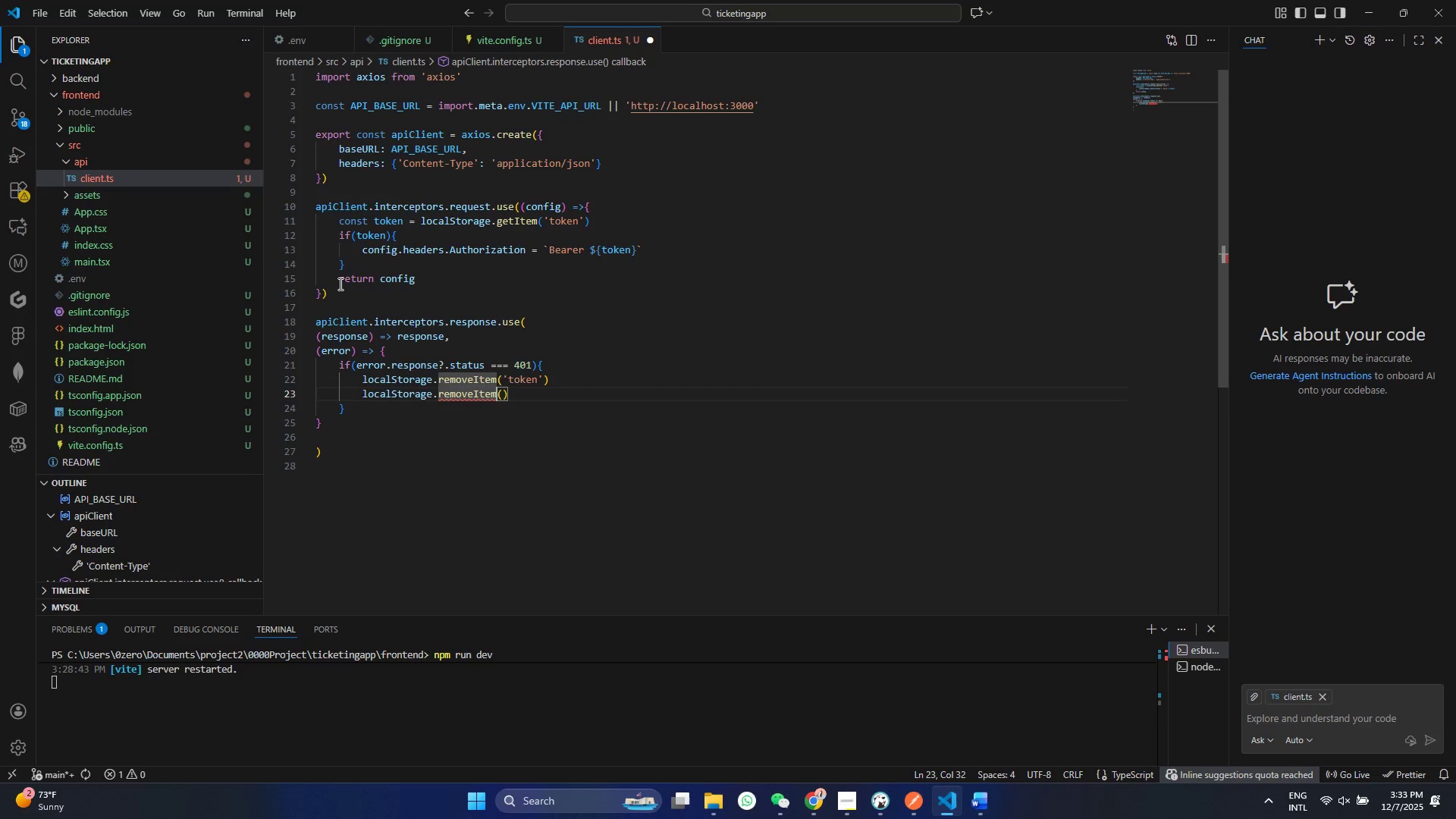 
key(Quote)
 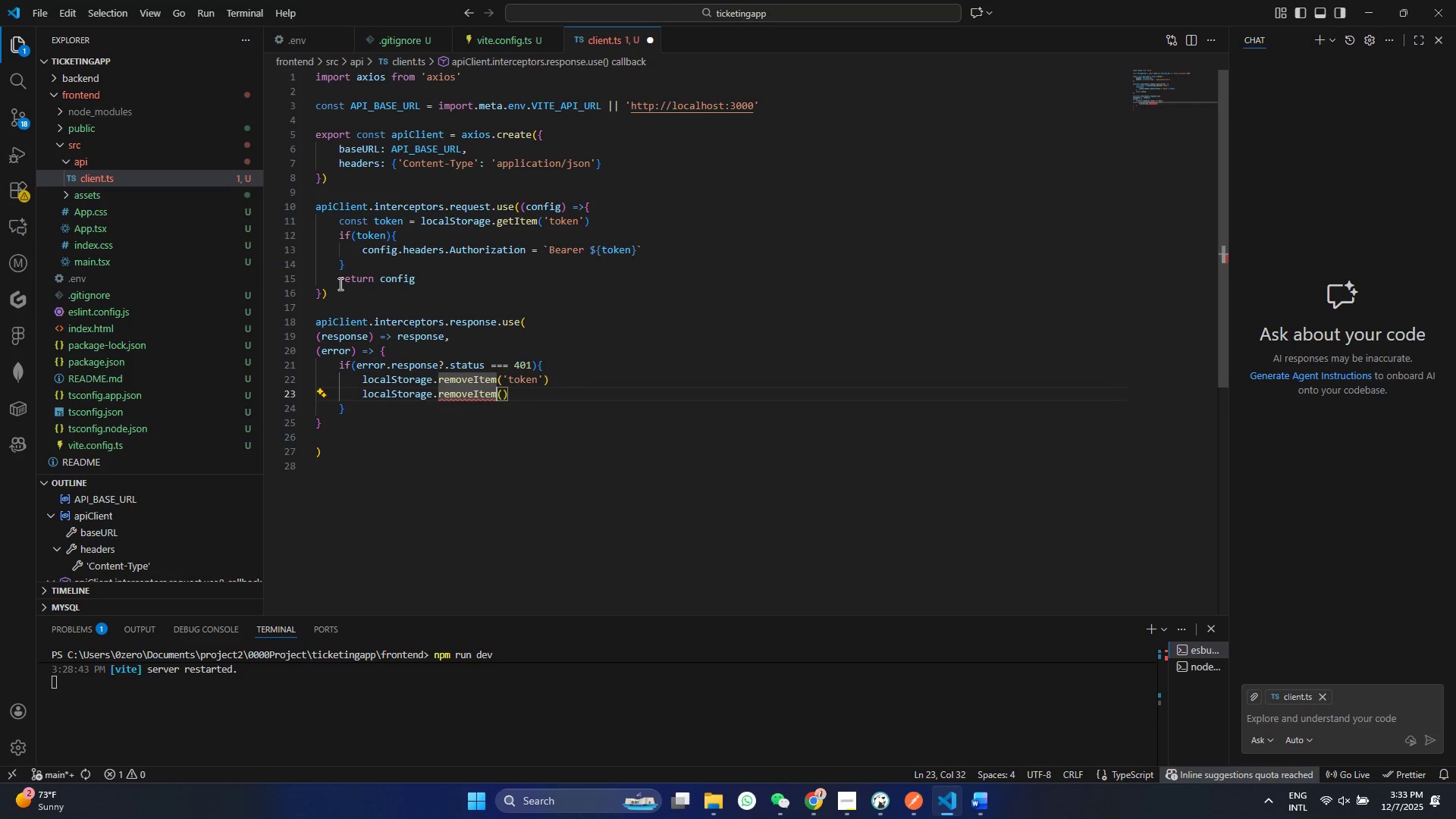 
key(Quote)
 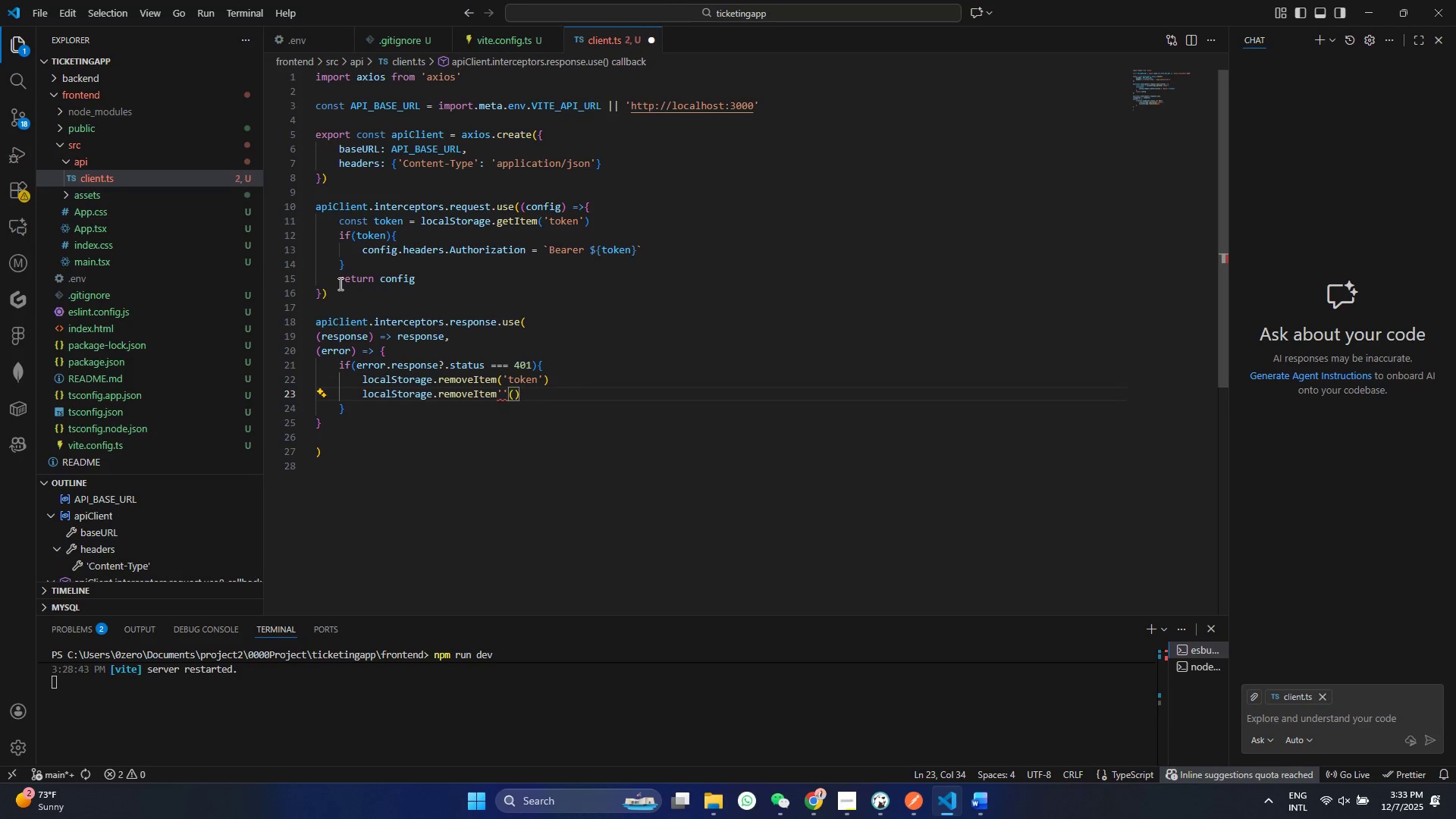 
key(Control+ControlLeft)
 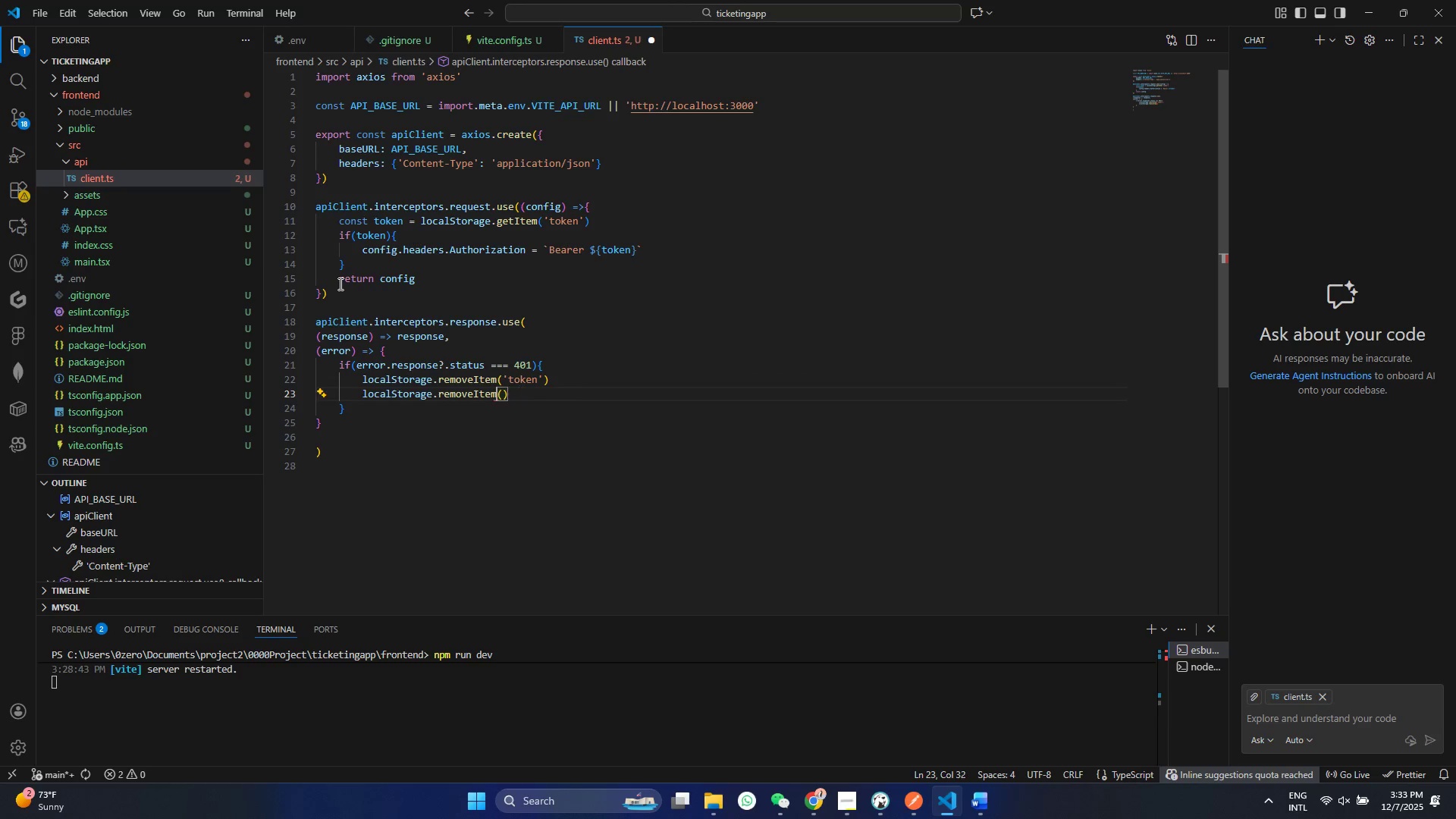 
key(Control+Z)
 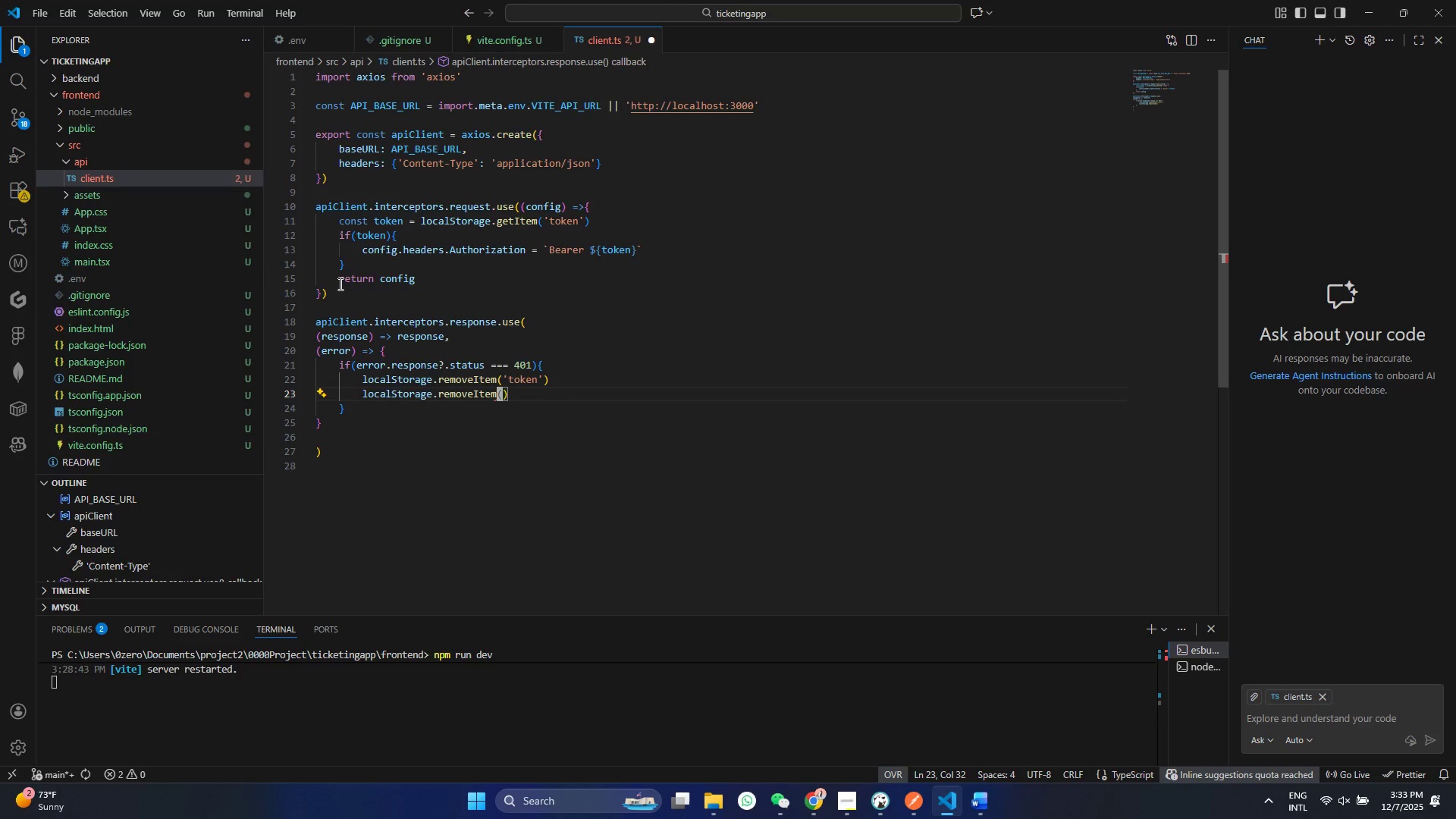 
key(Control+Insert)
 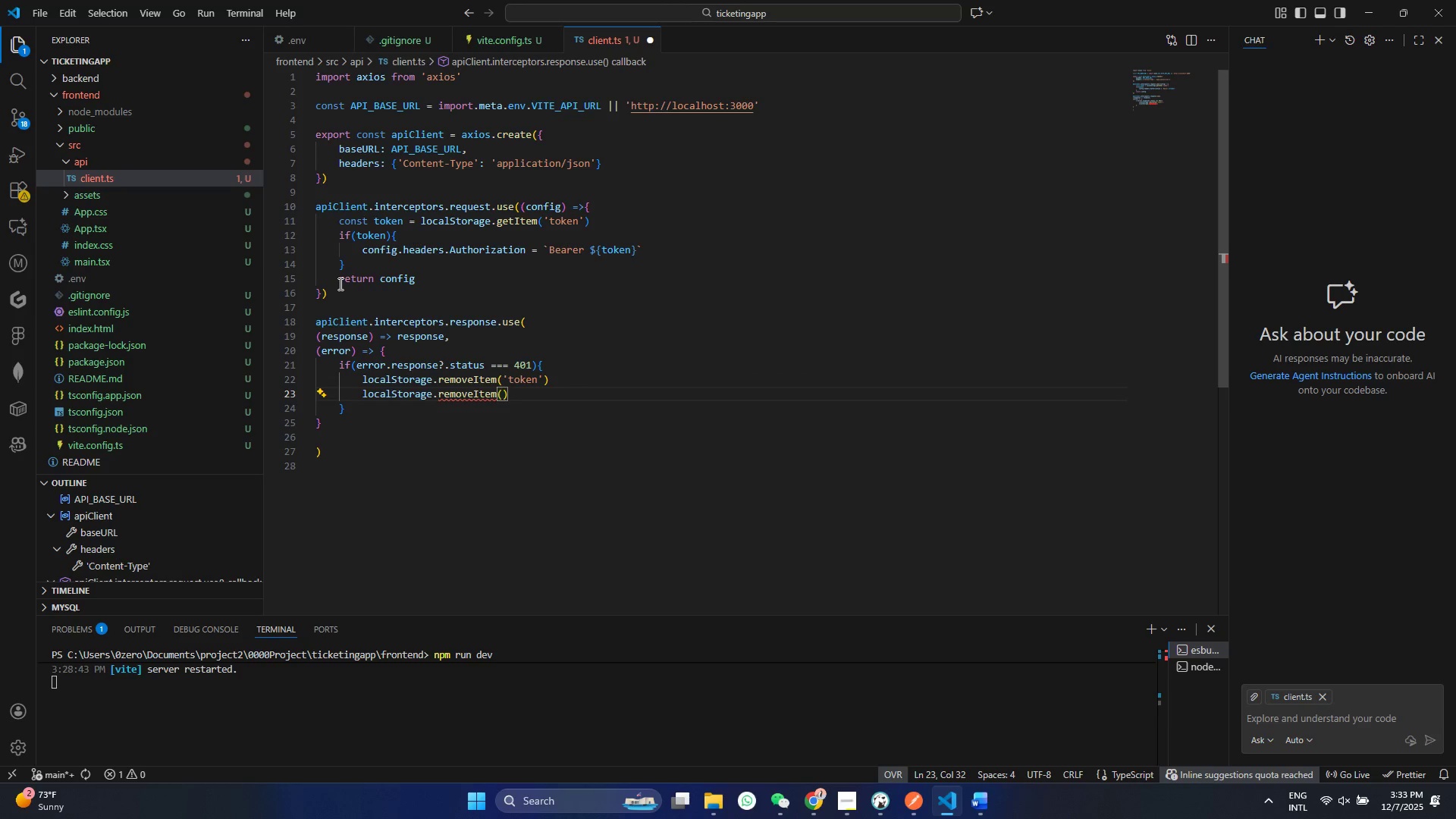 
key(Quote)
 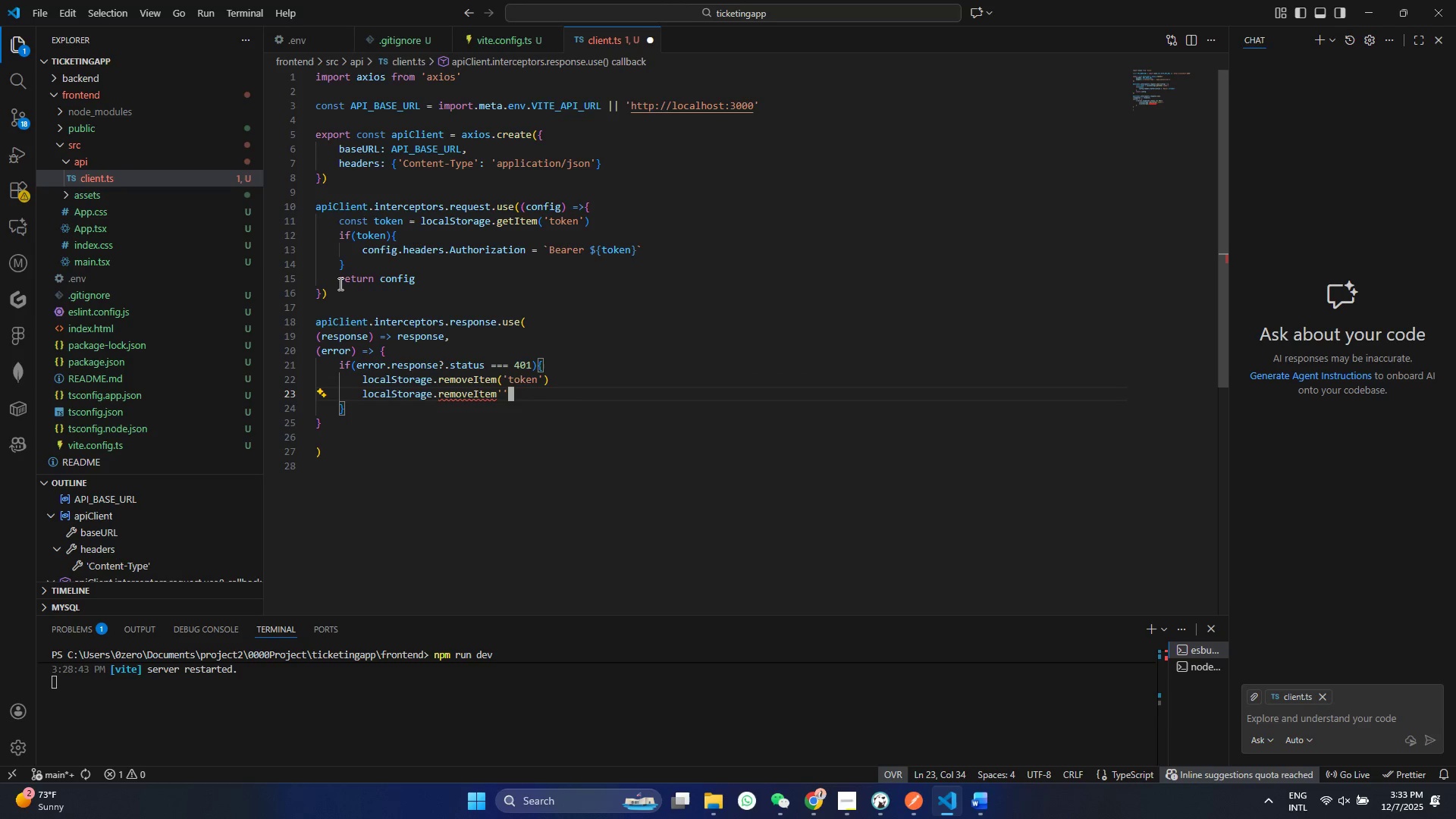 
key(Quote)
 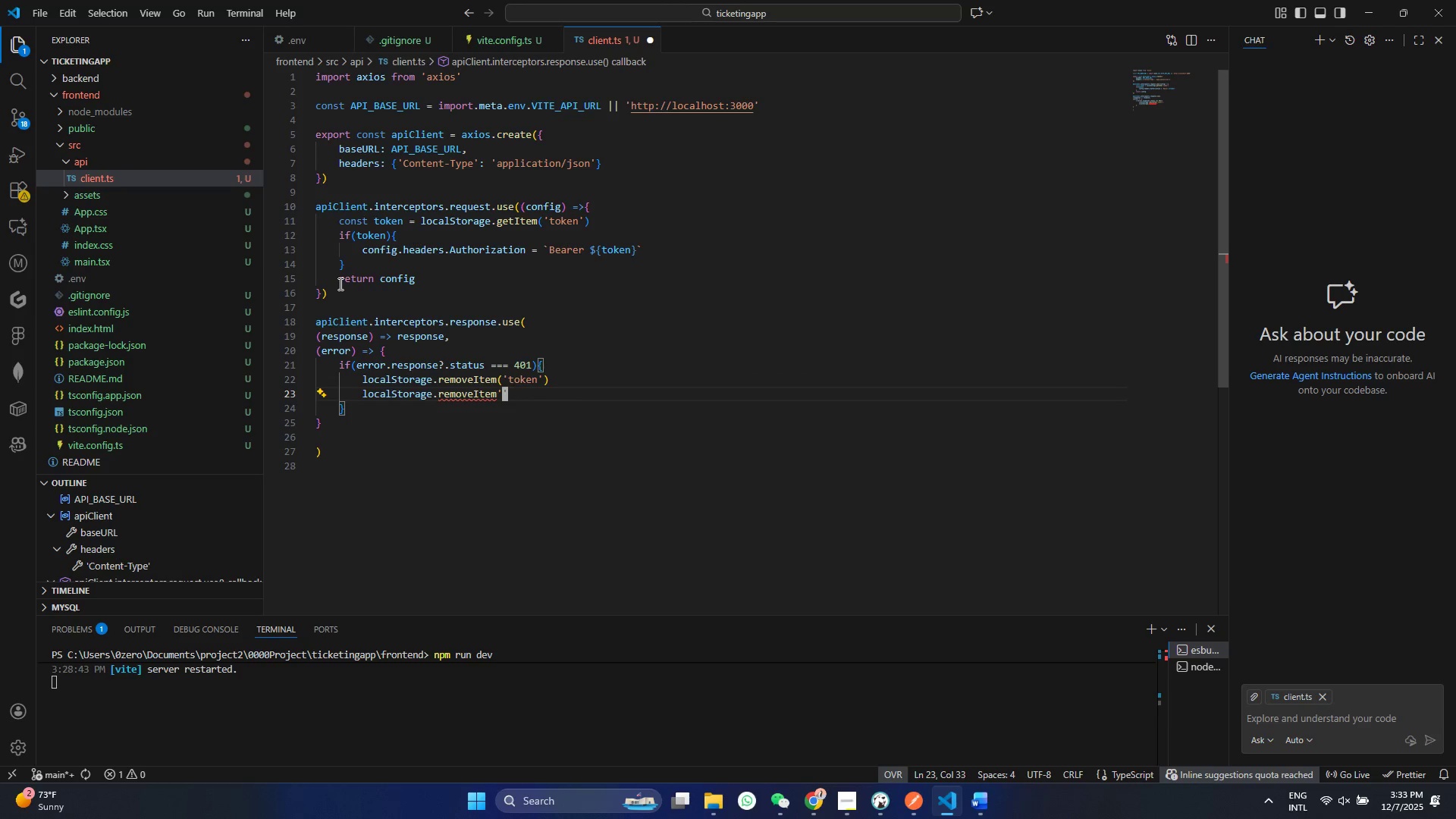 
key(ArrowLeft)
 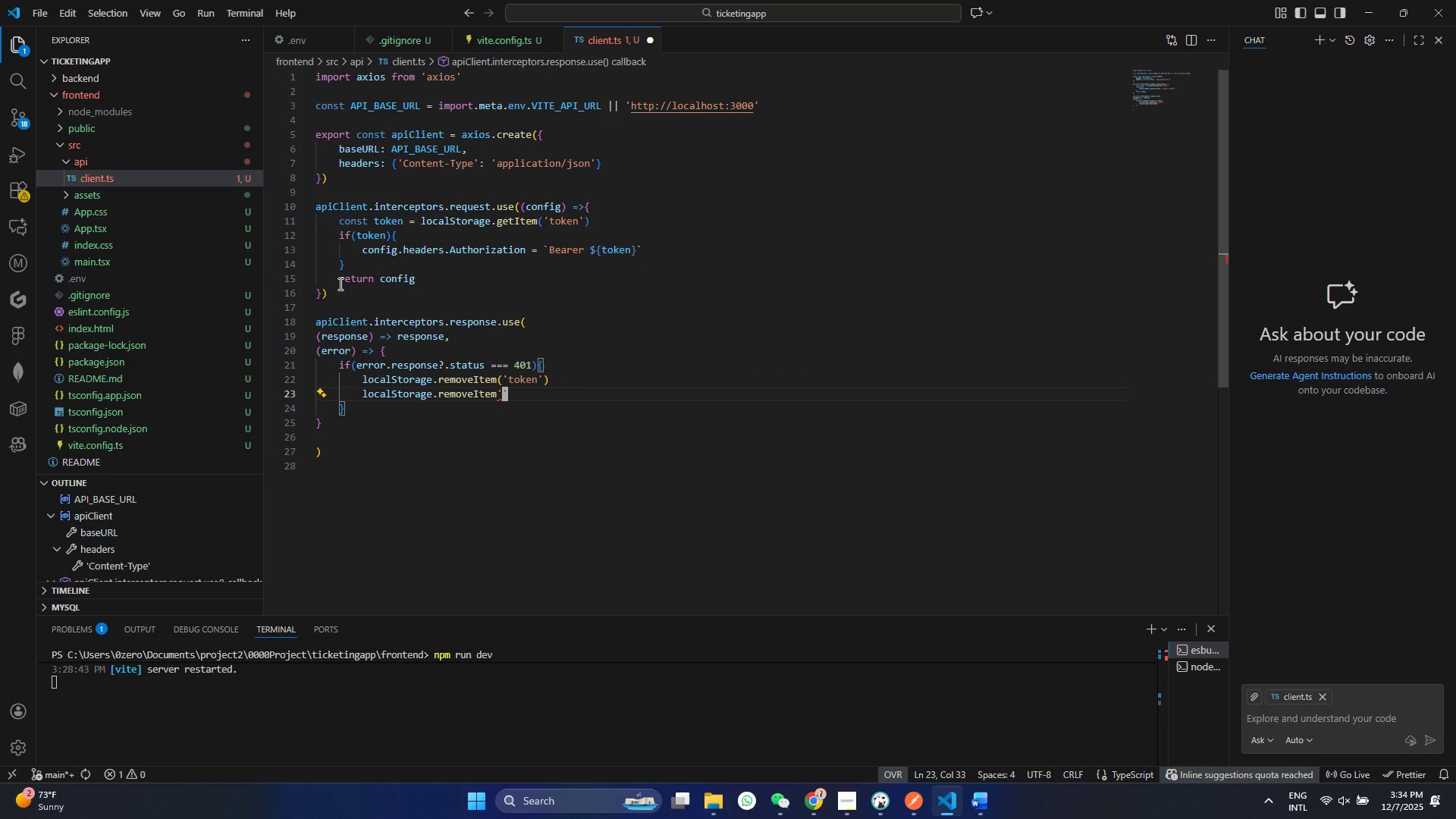 
key(Control+ControlLeft)
 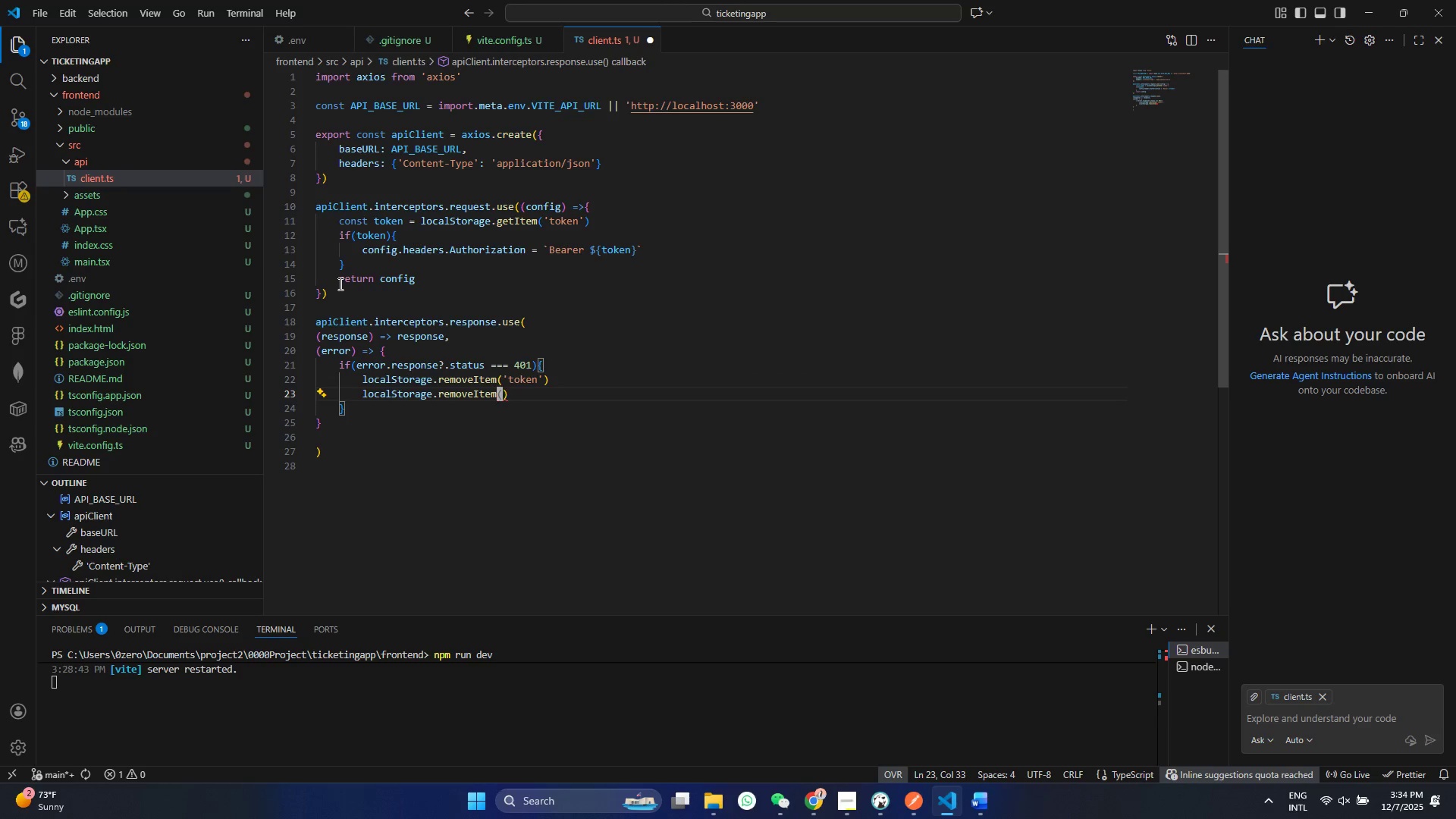 
key(Control+Z)
 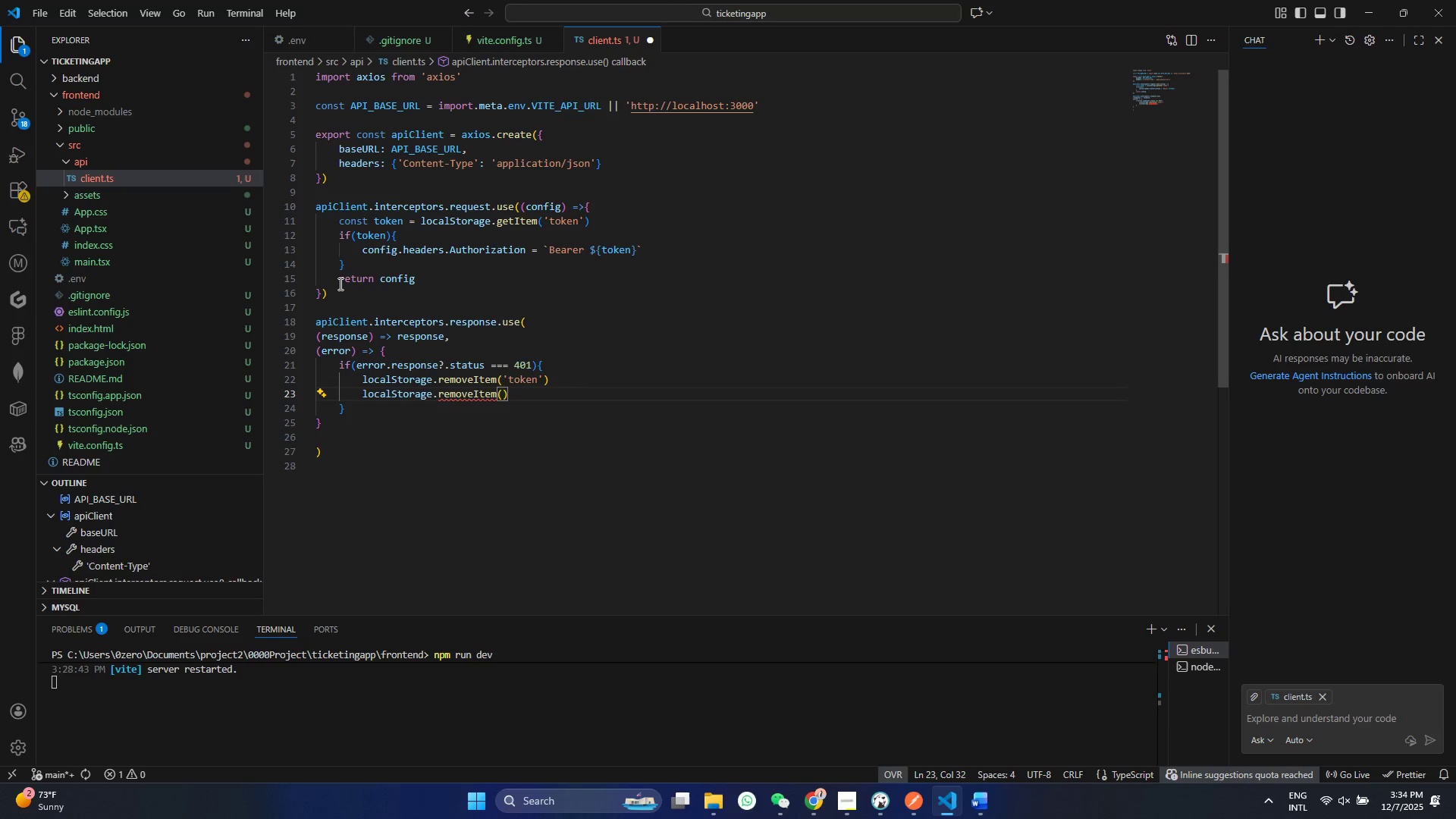 
key(Control+ArrowRight)
 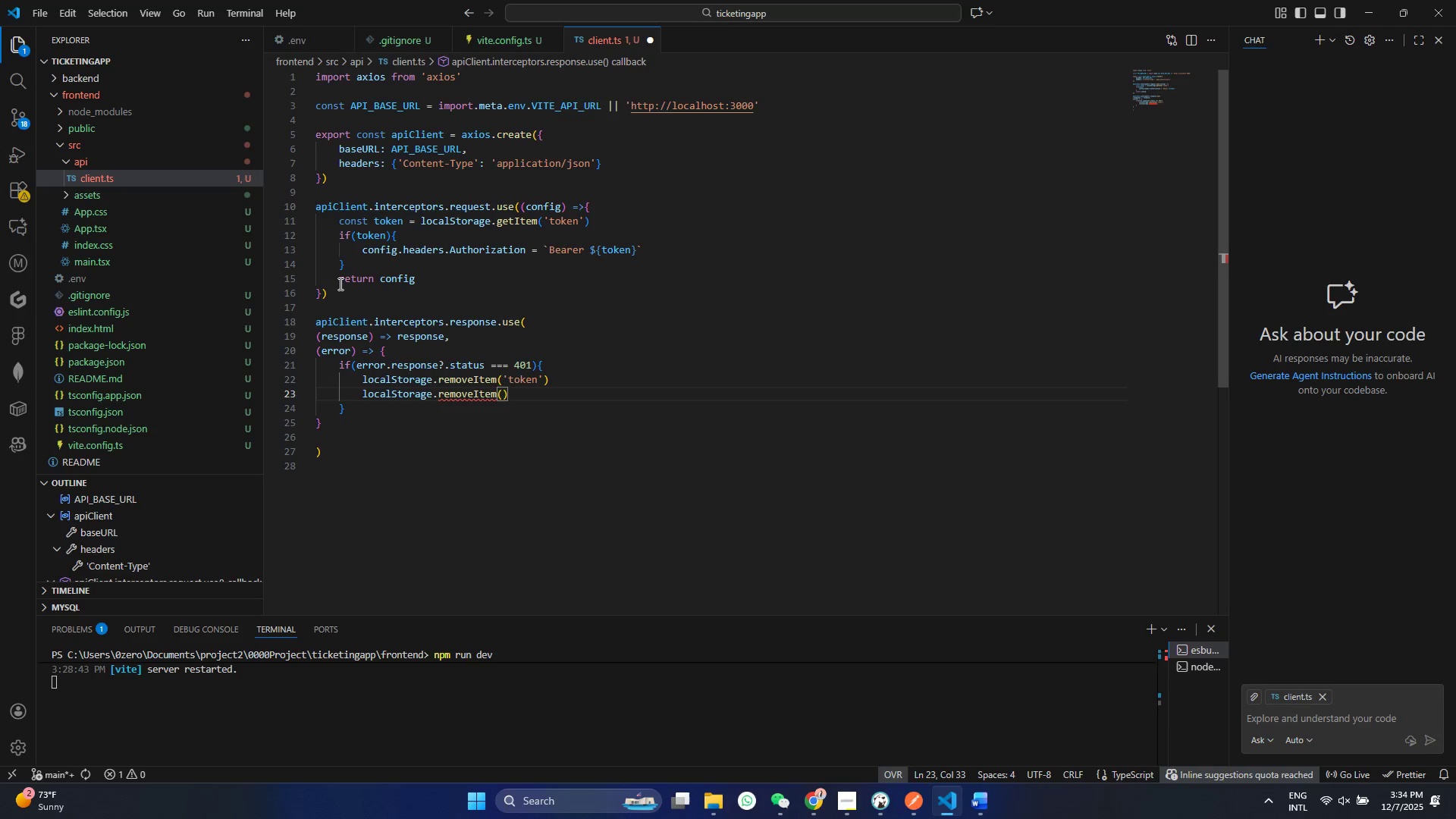 
key(Insert)
 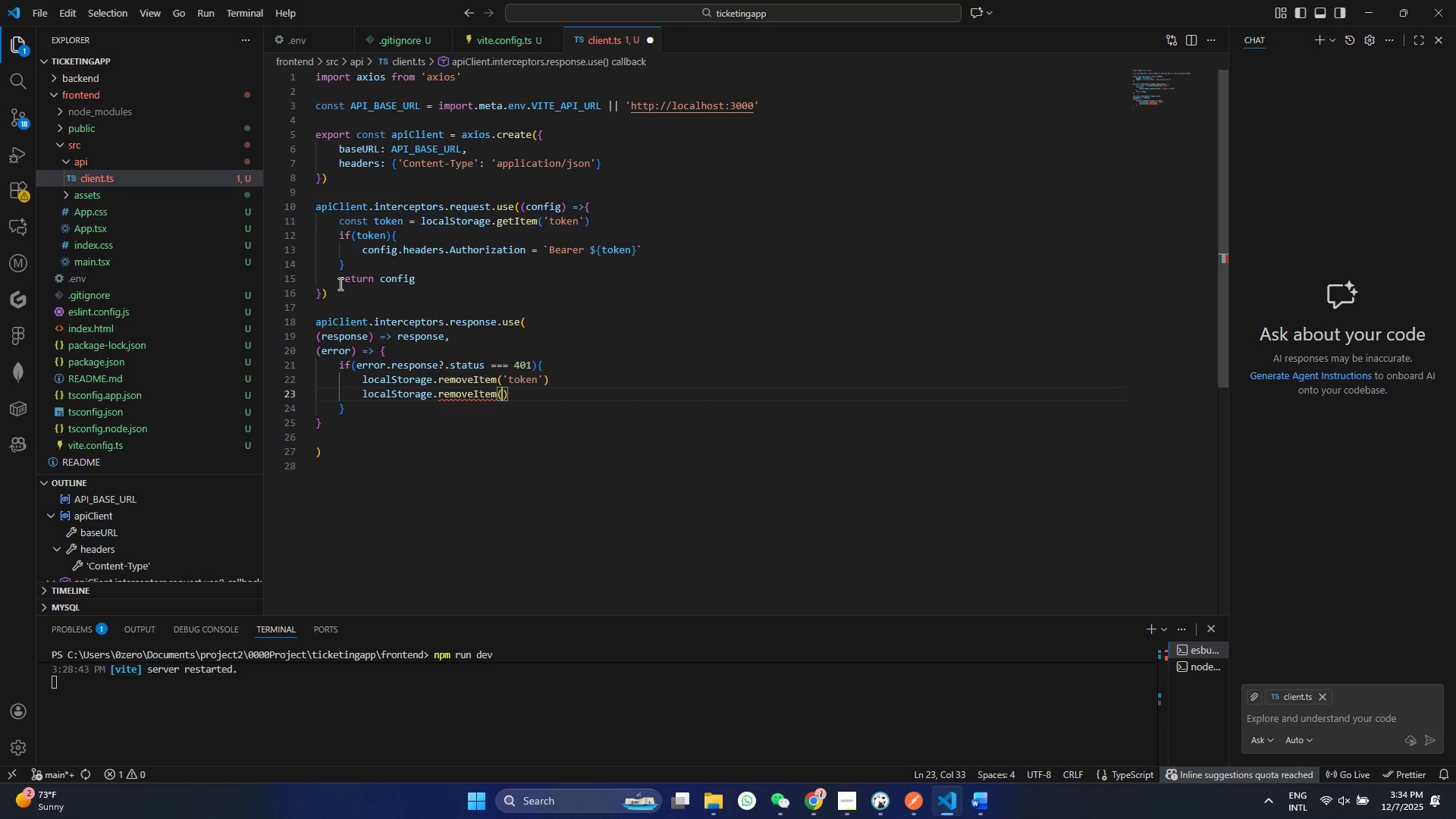 
key(Quote)
 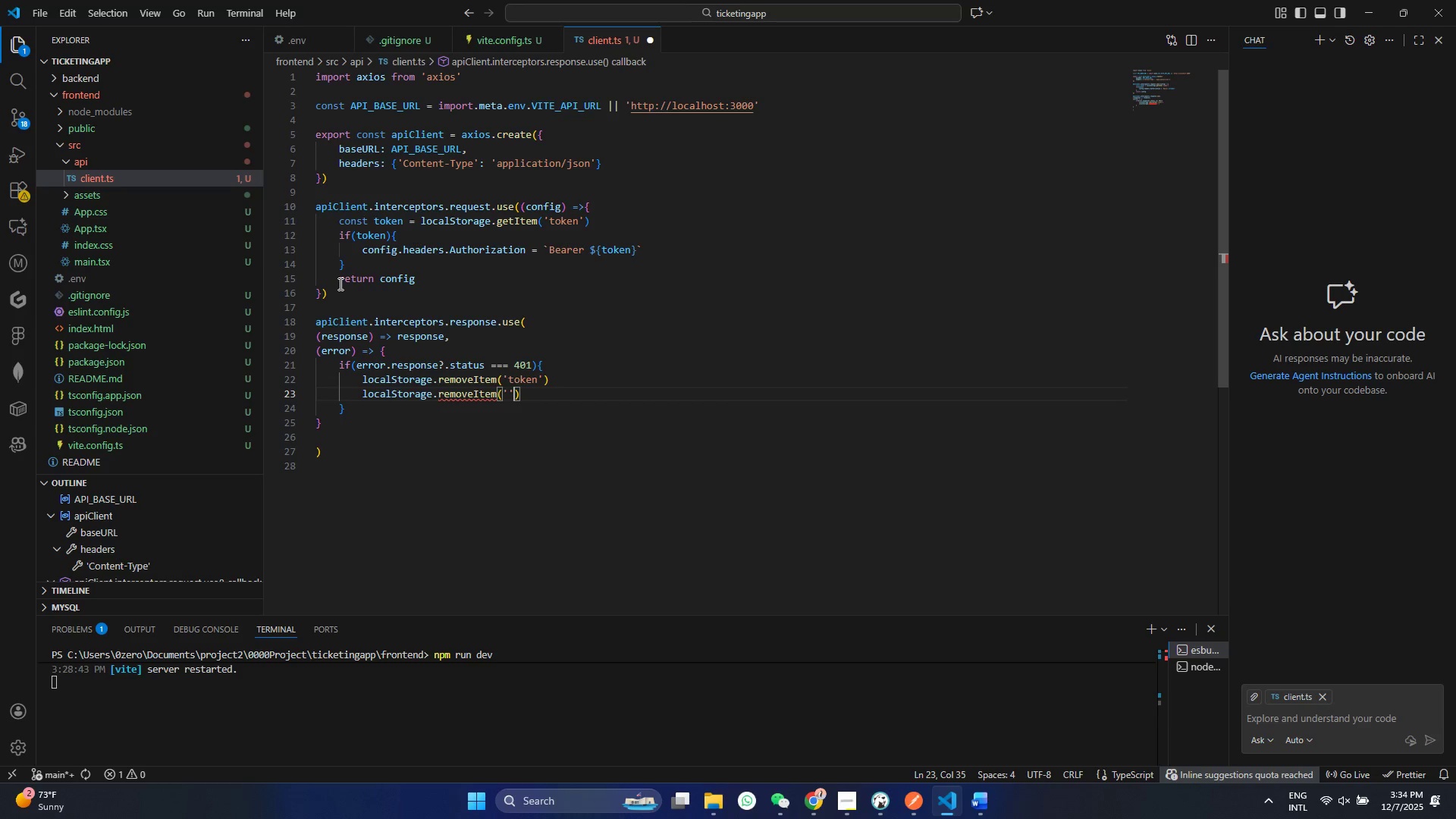 
key(Quote)
 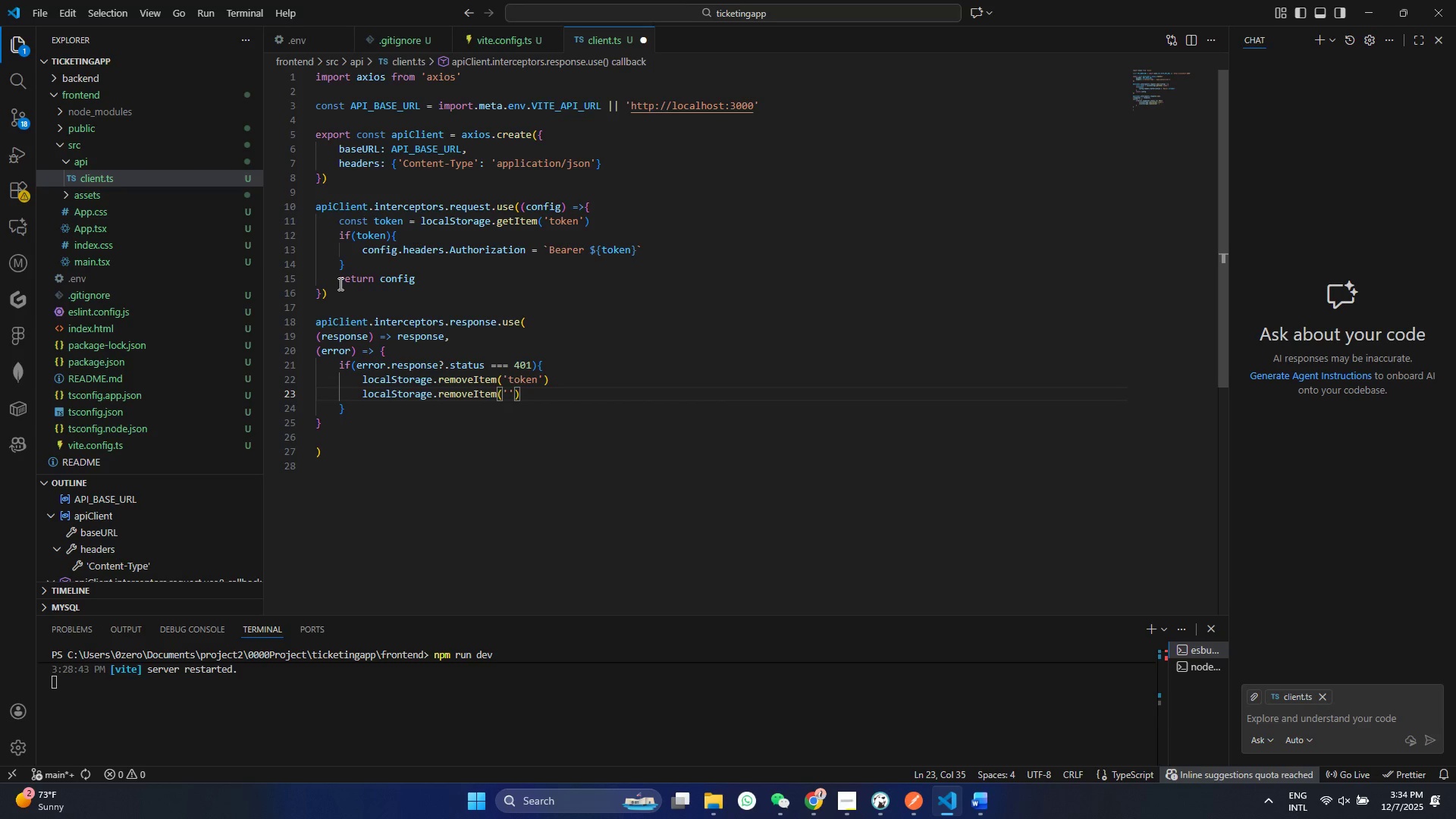 
key(ArrowLeft)
 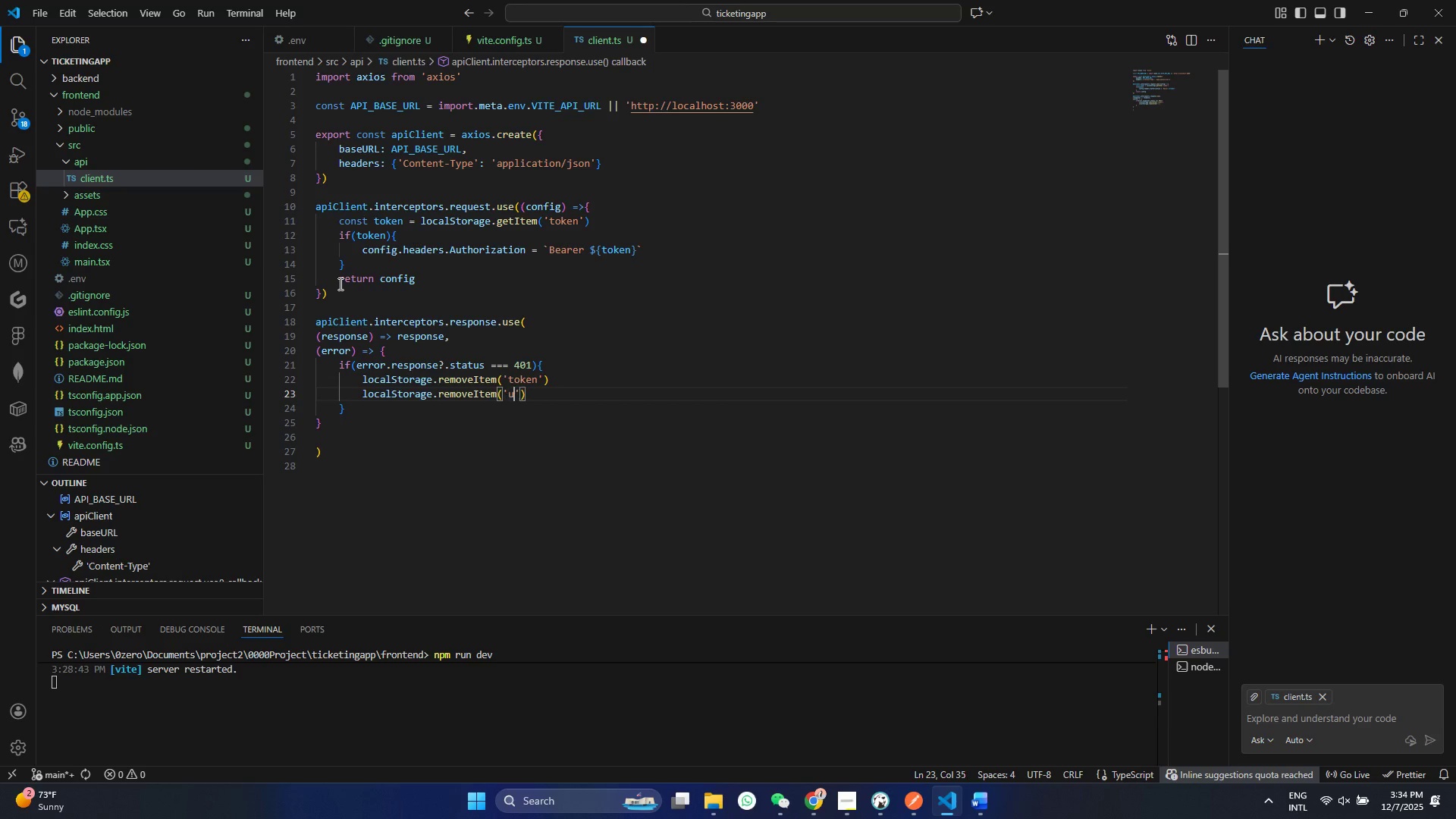 
type(user)
 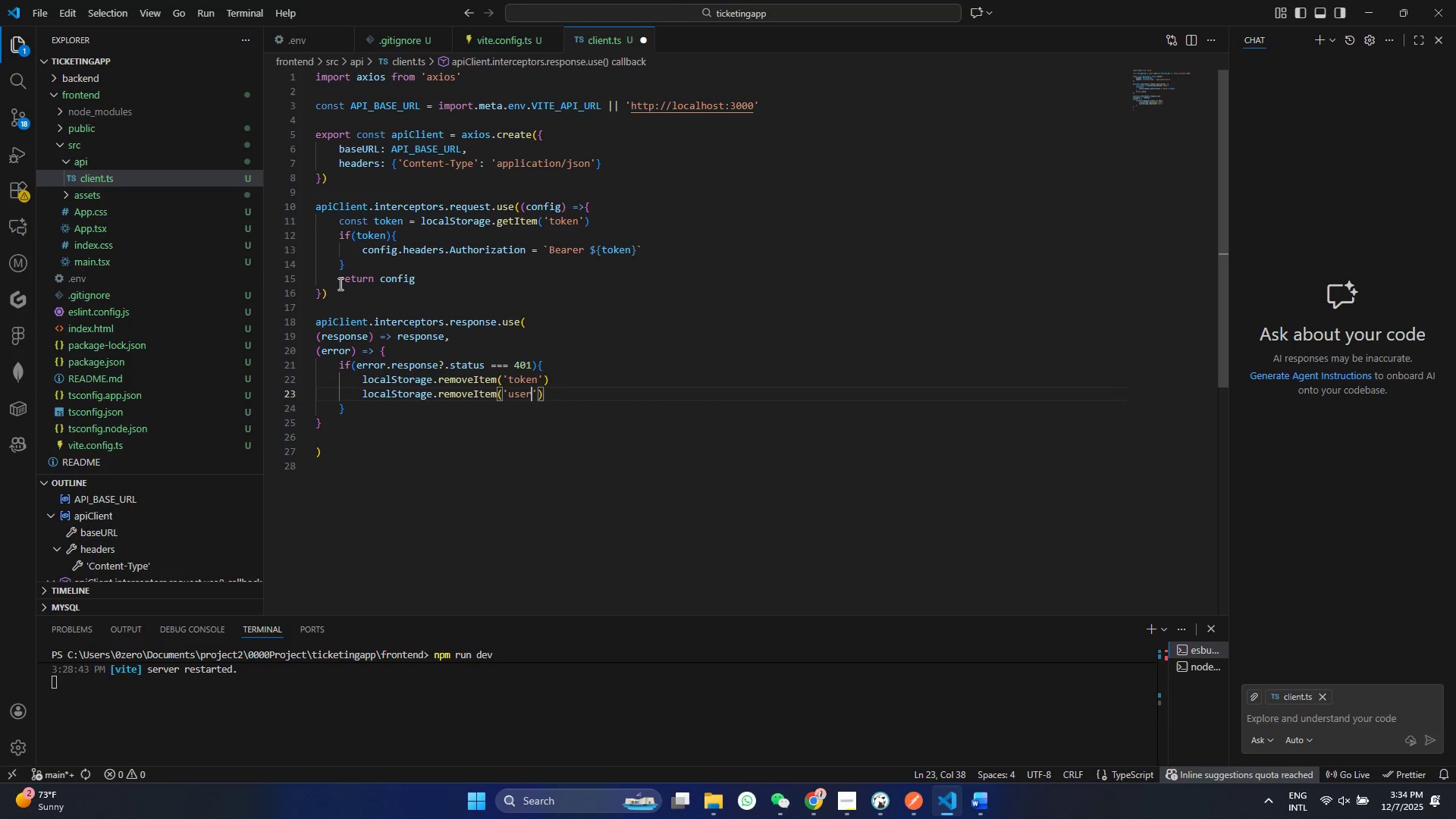 
key(Control+S)
 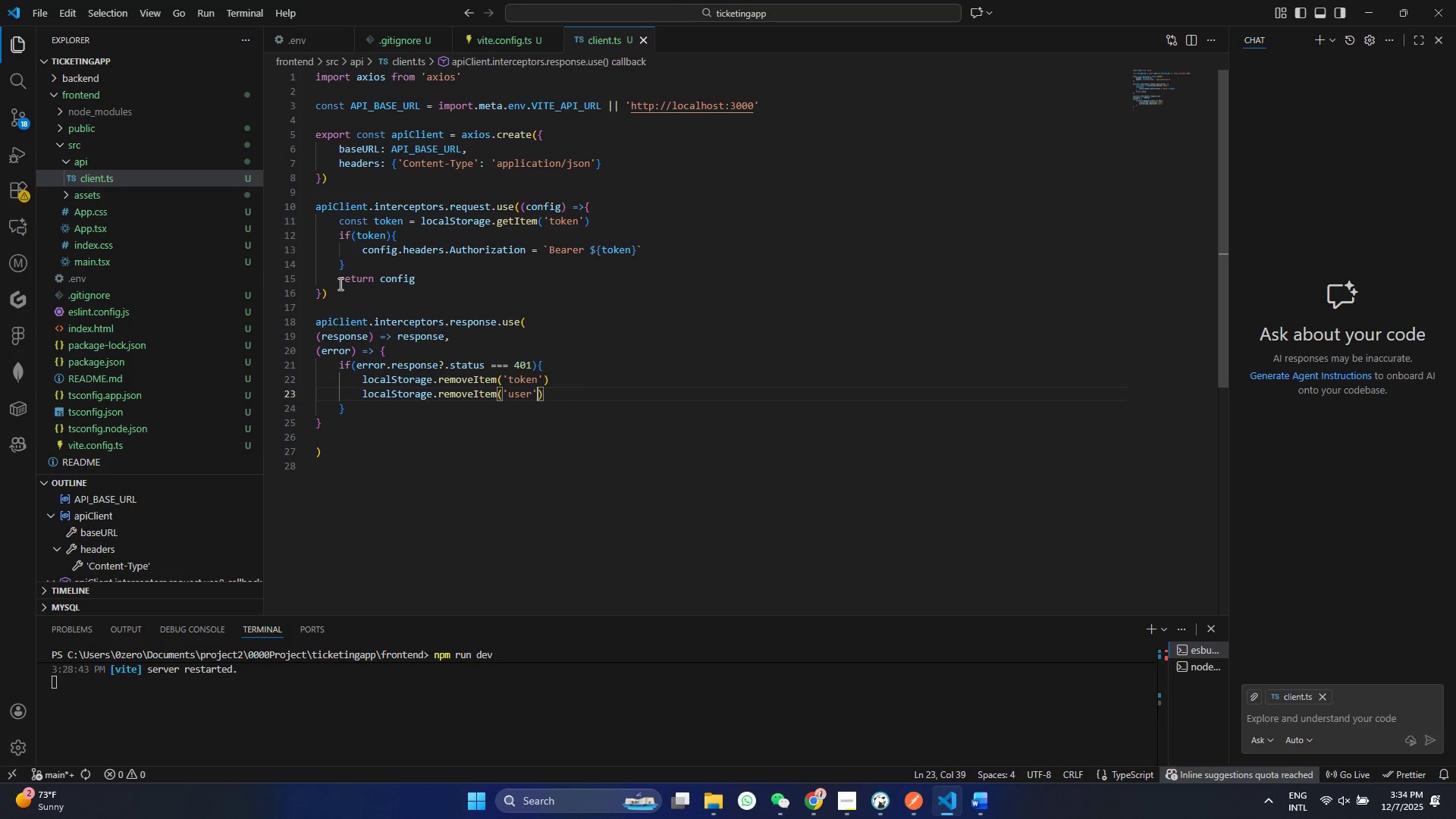 
key(Control+ArrowRight)
 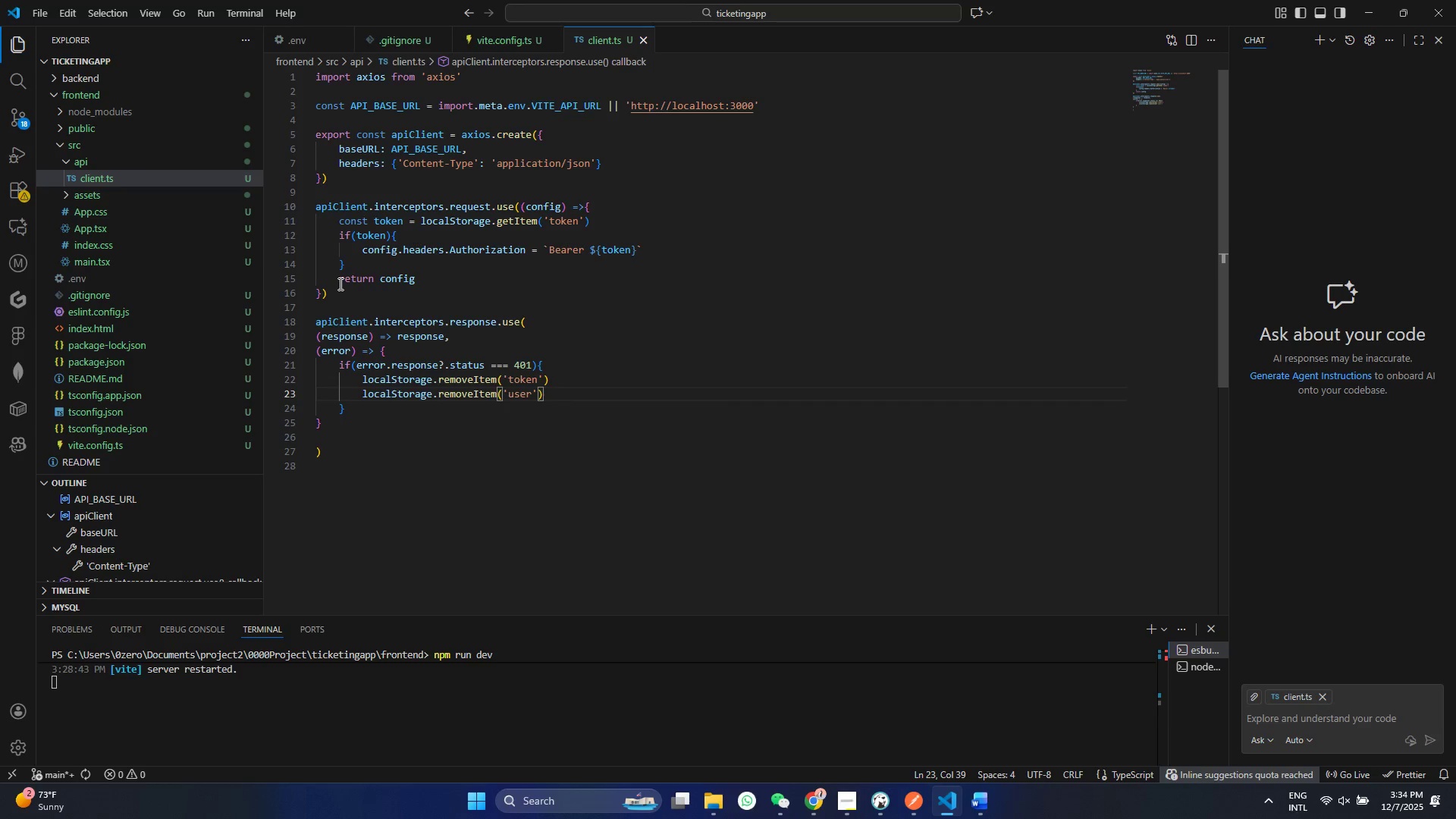 
key(ArrowRight)
 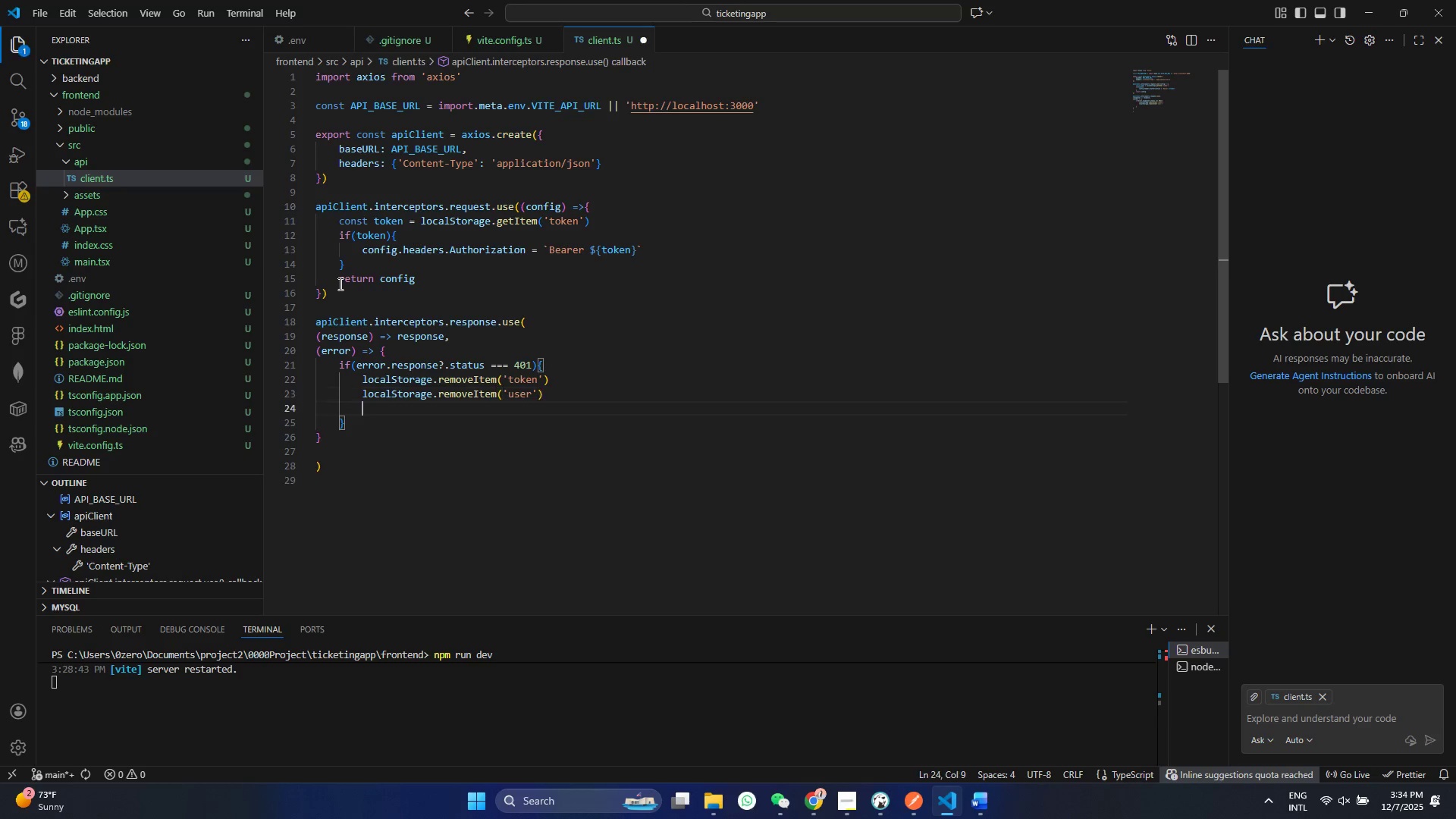 
key(Enter)
 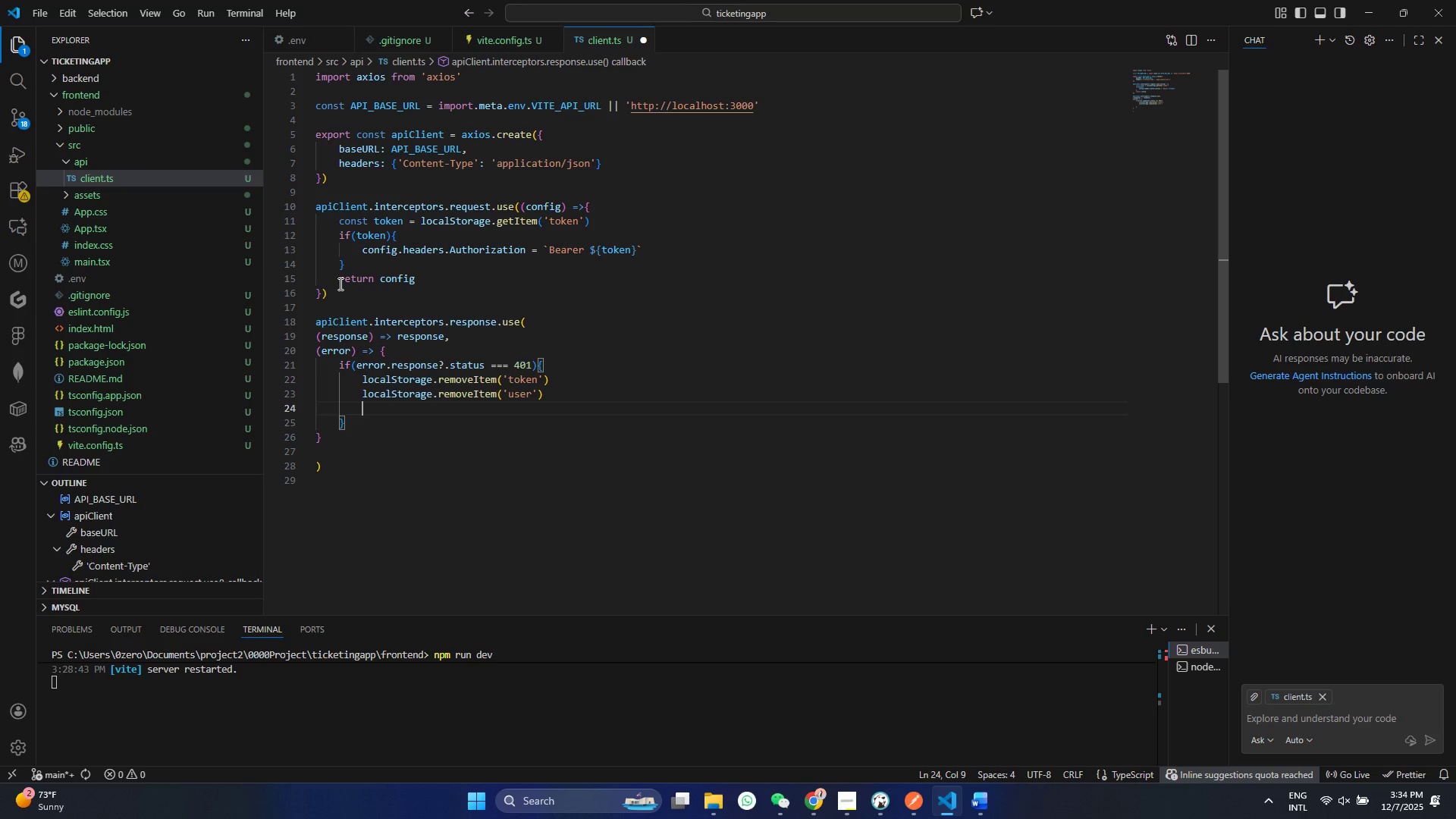 
type(wind)
 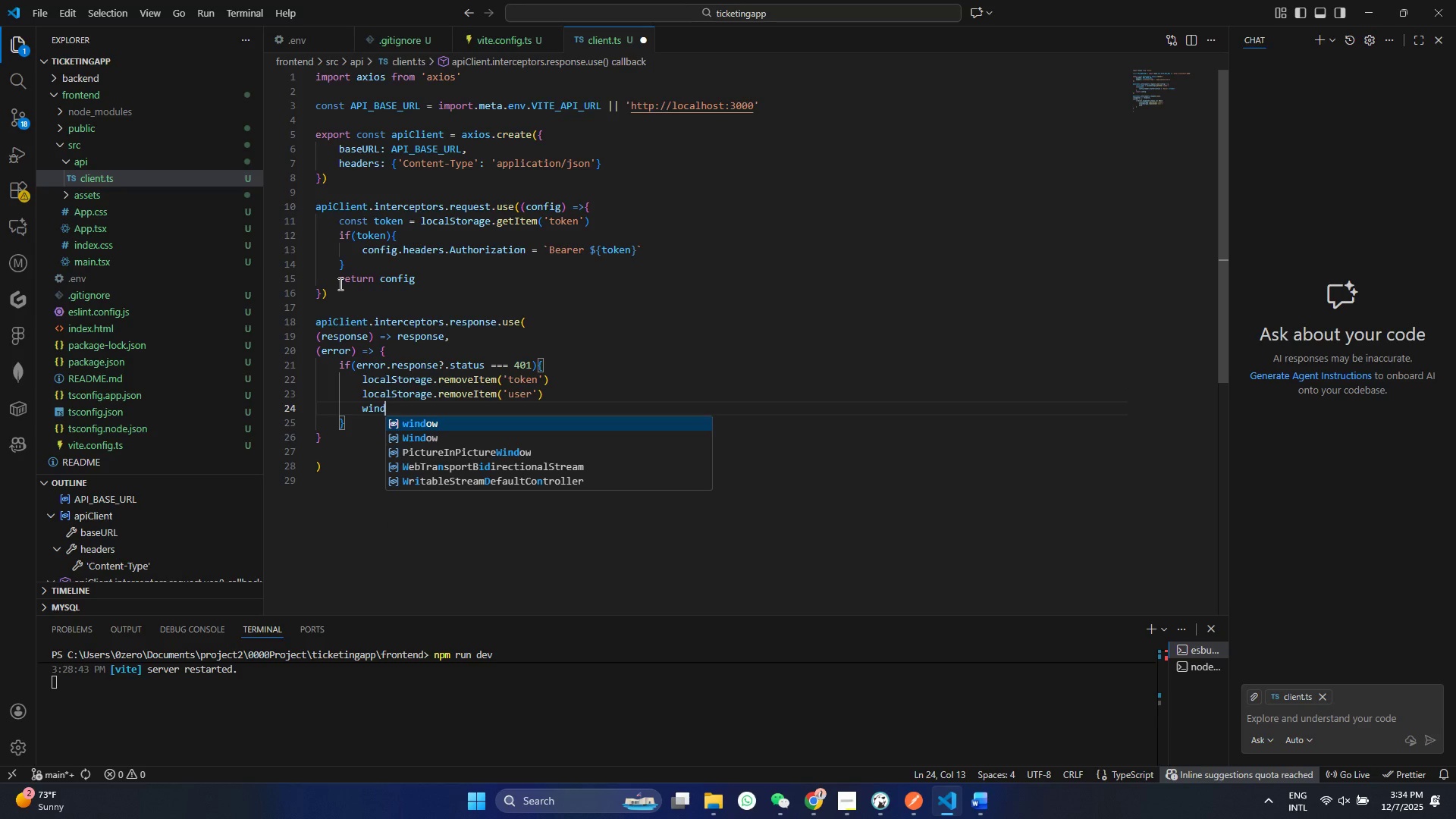 
key(Enter)
 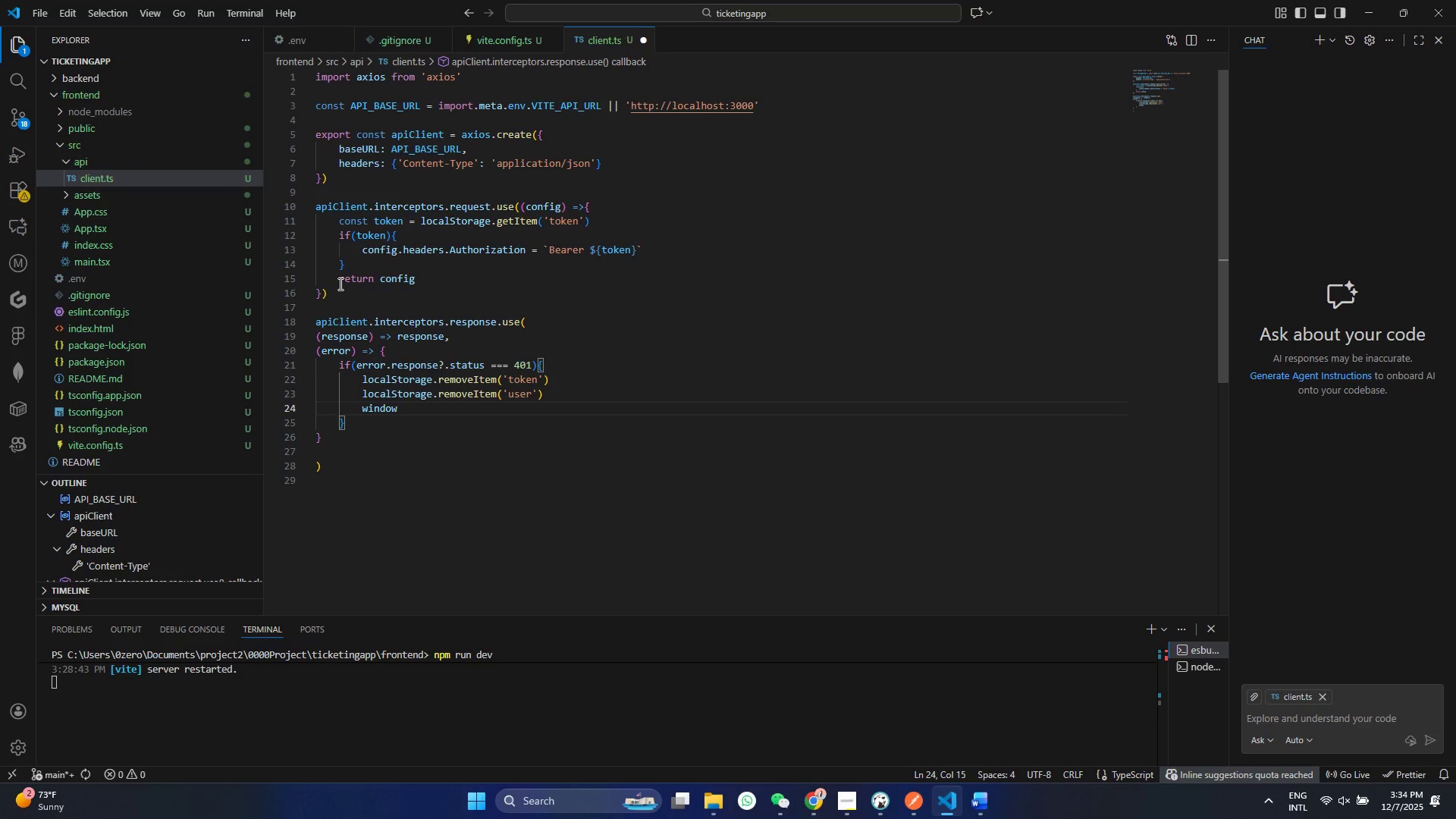 
type(.href)
key(Backspace)
key(Backspace)
key(Backspace)
key(Backspace)
type(lca)
 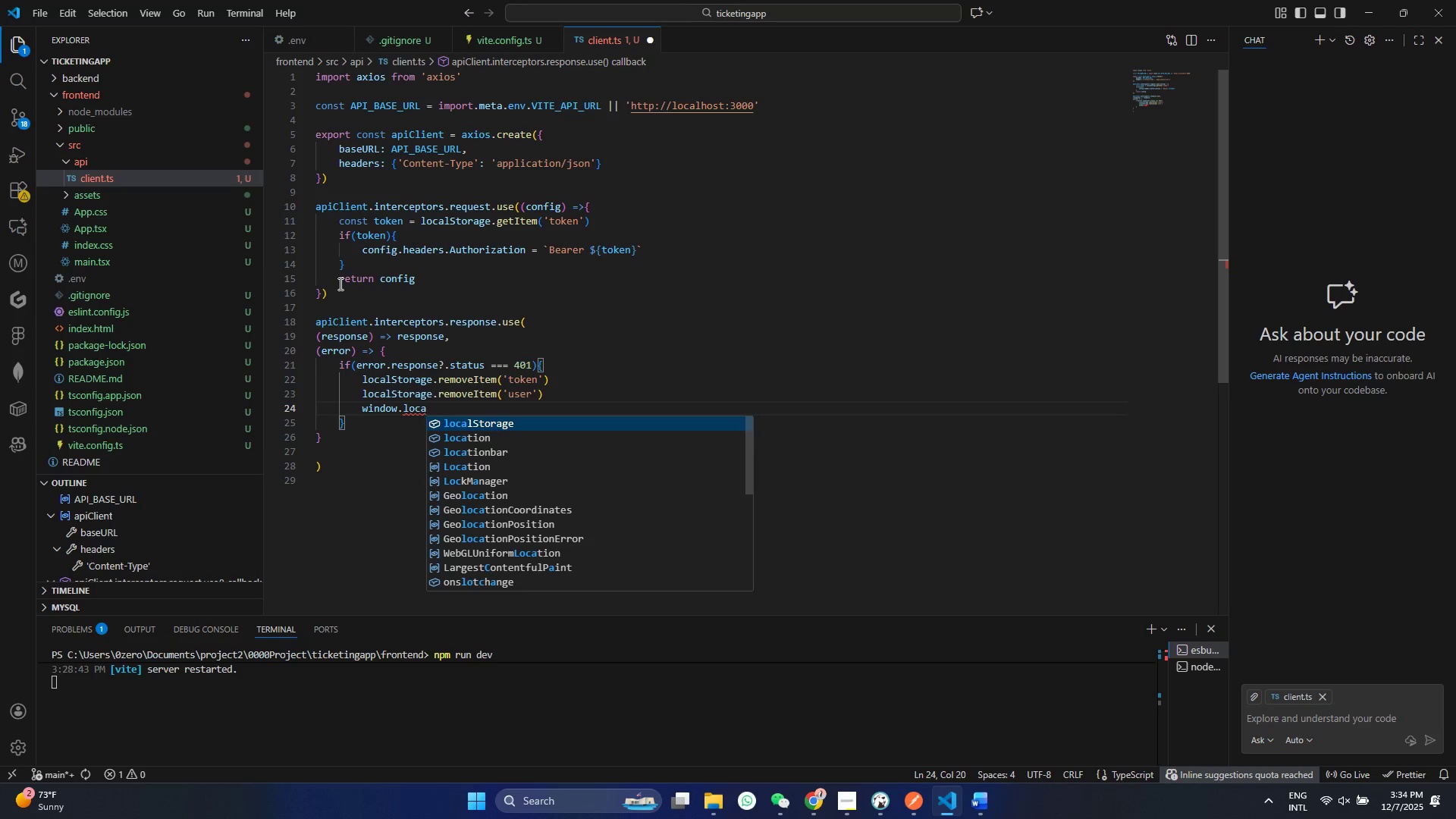 
key(ArrowDown)
 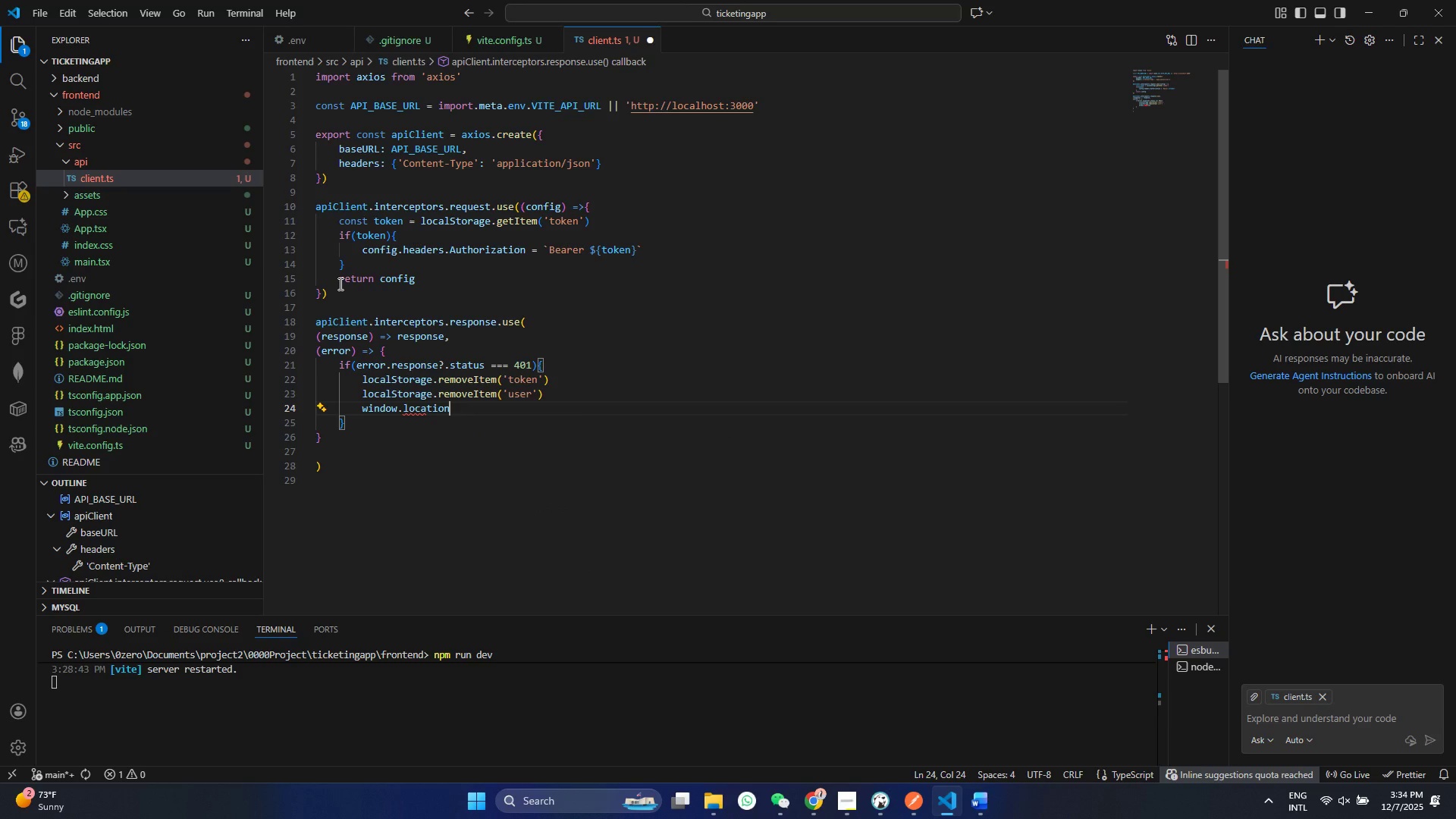 
key(Enter)
 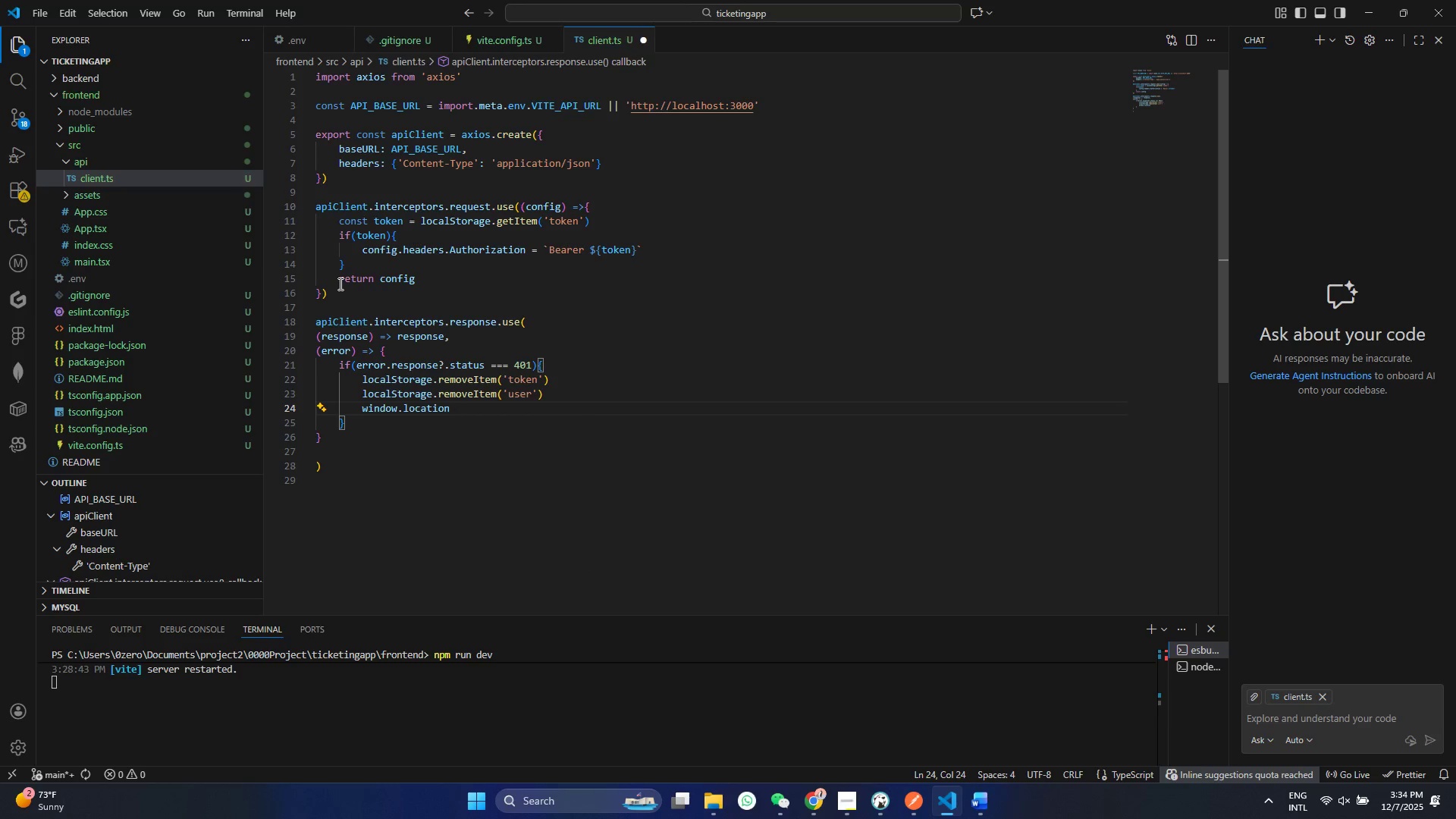 
type(.hre)
 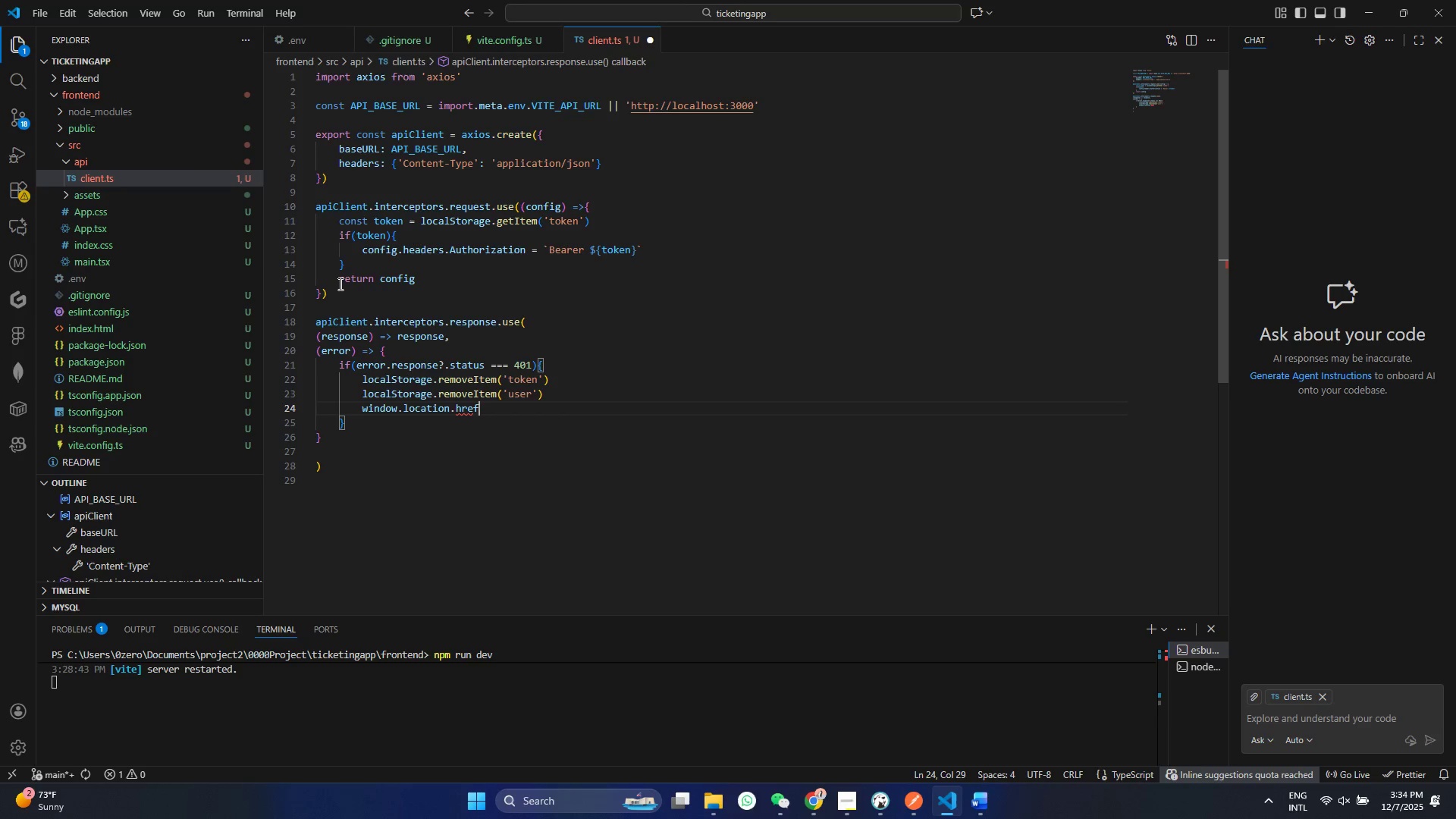 
key(Enter)
 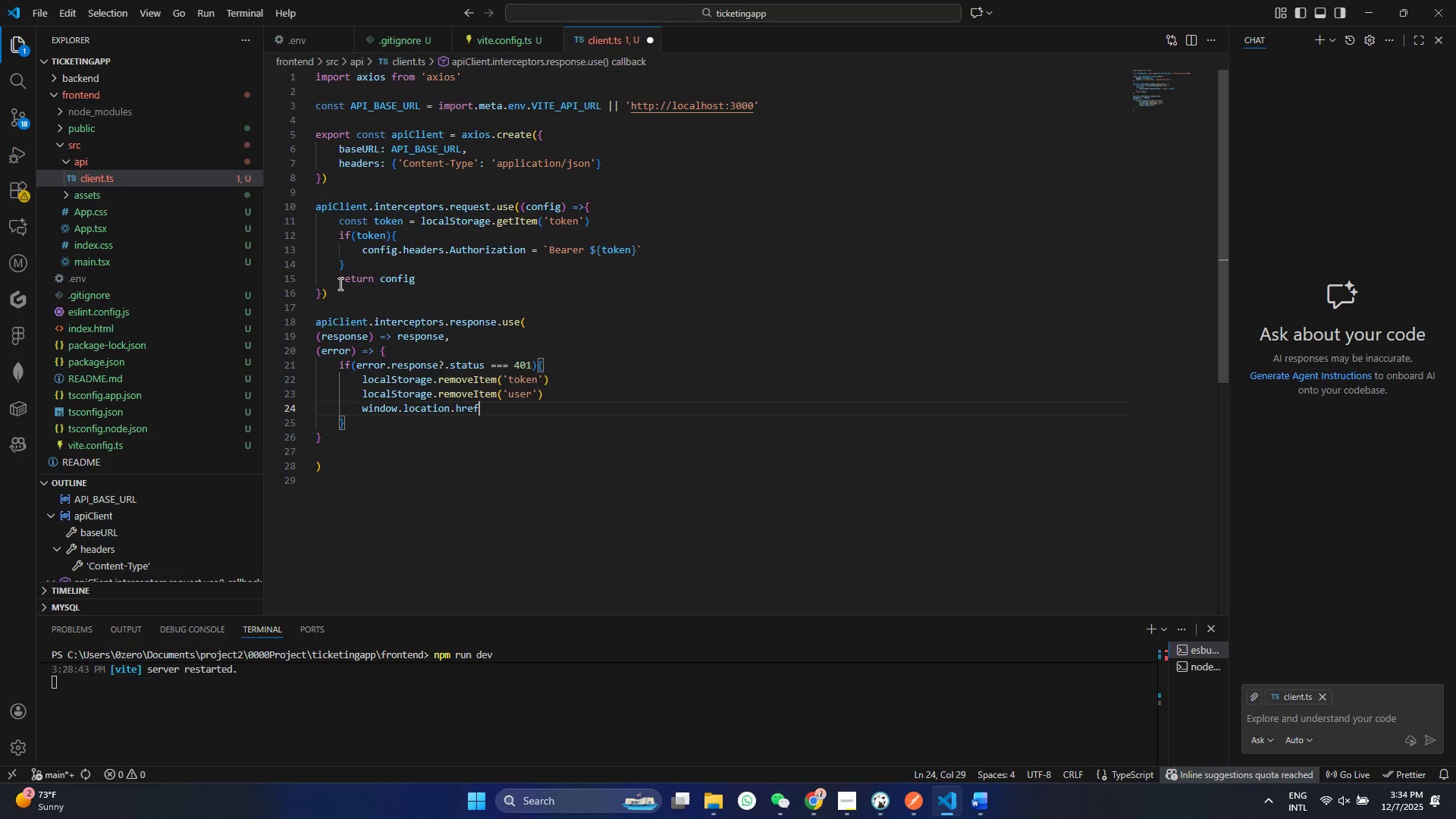 
key(Shift+9)
 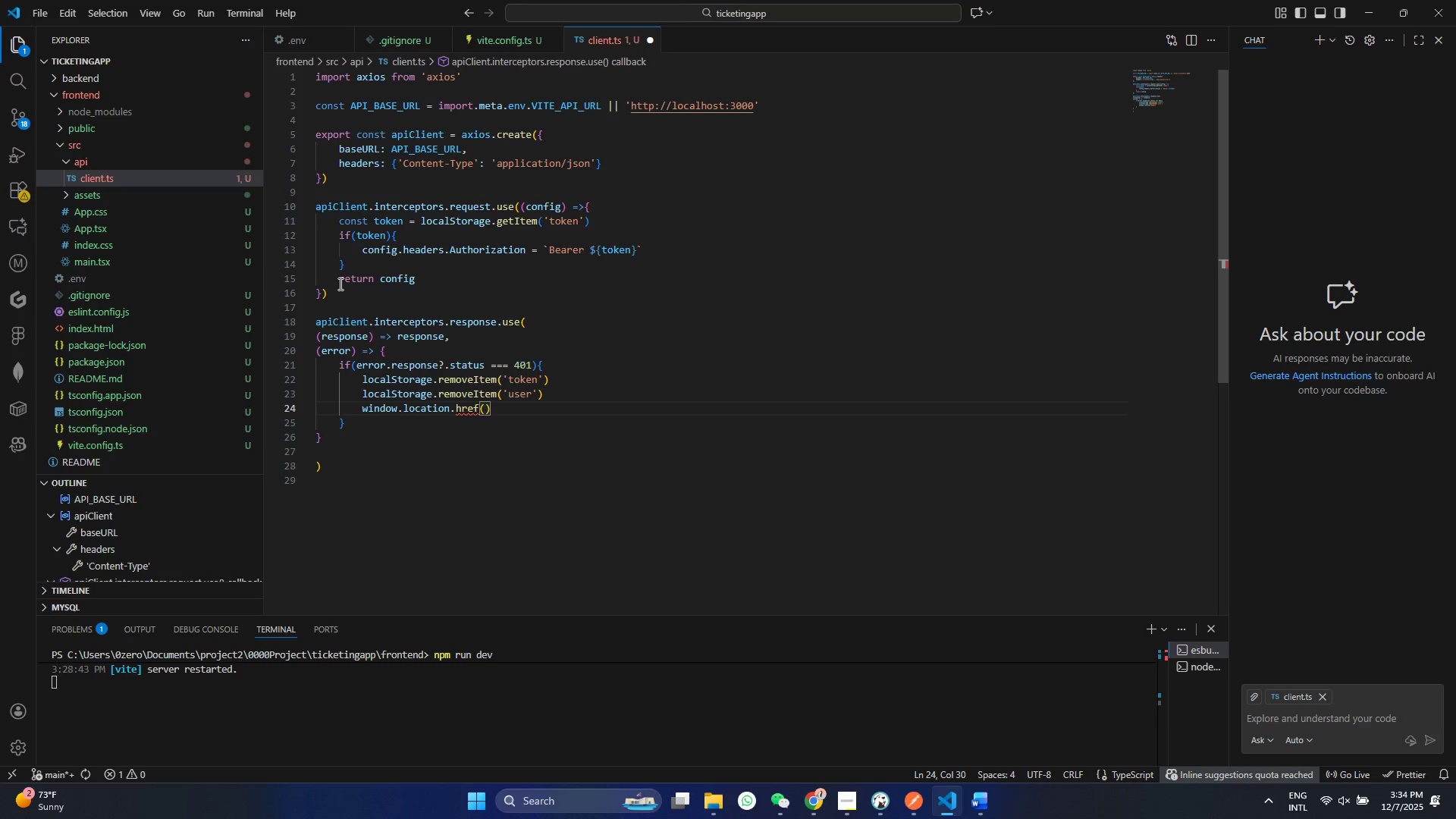 
key(Quote)
 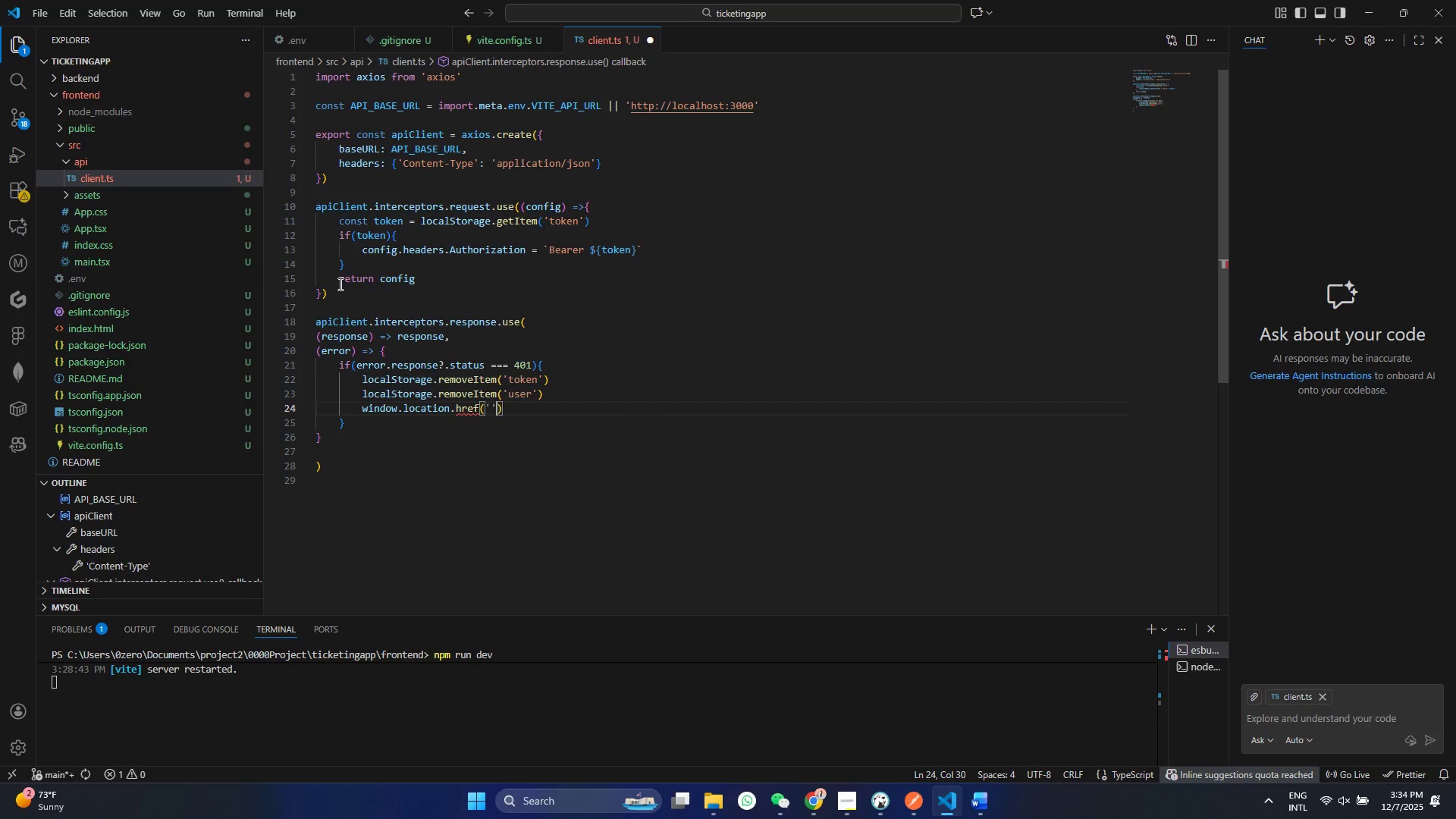 
key(Quote)
 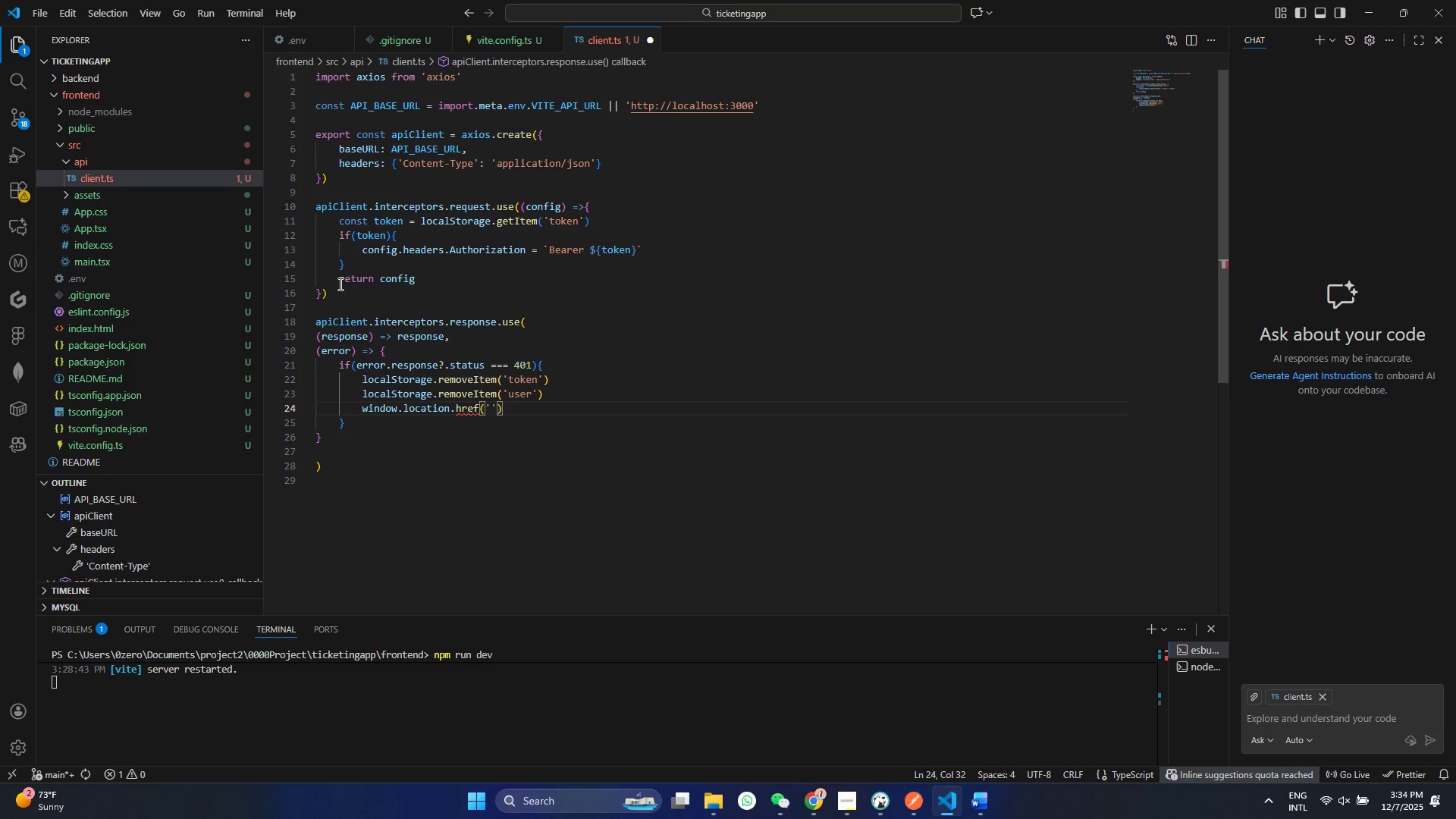 
key(ArrowLeft)
 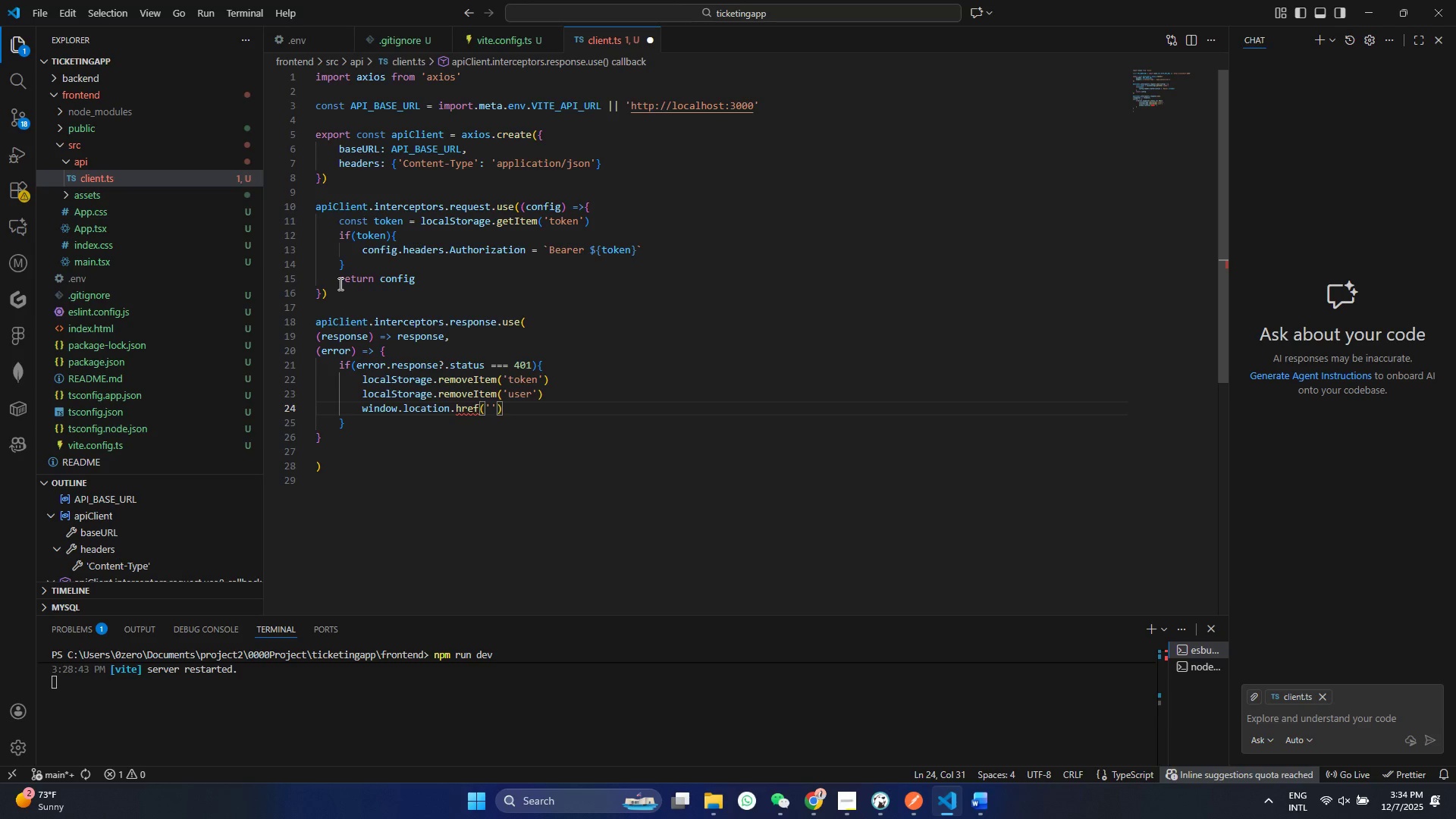 
type(/login)
 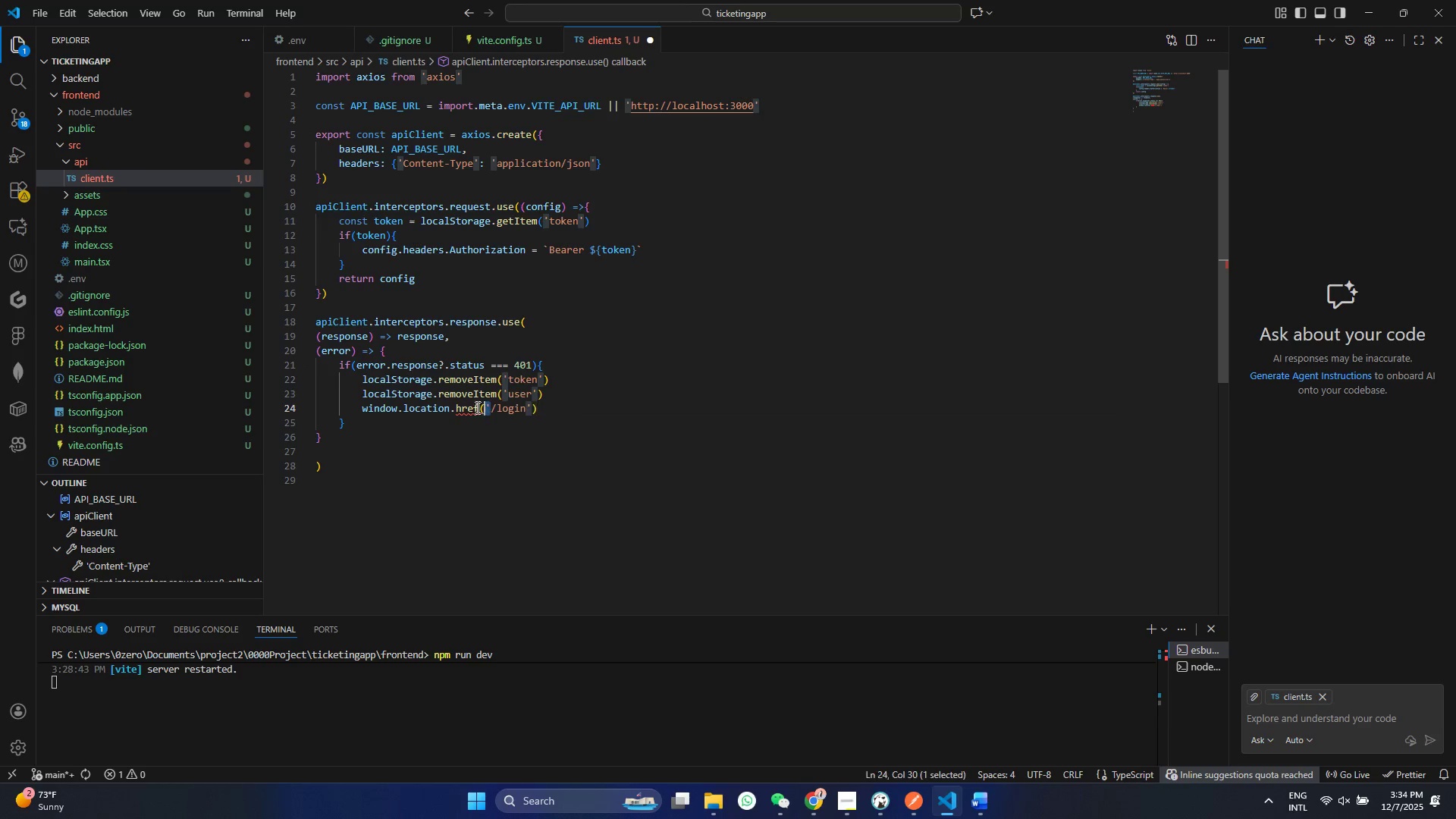 
key(ArrowLeft)
 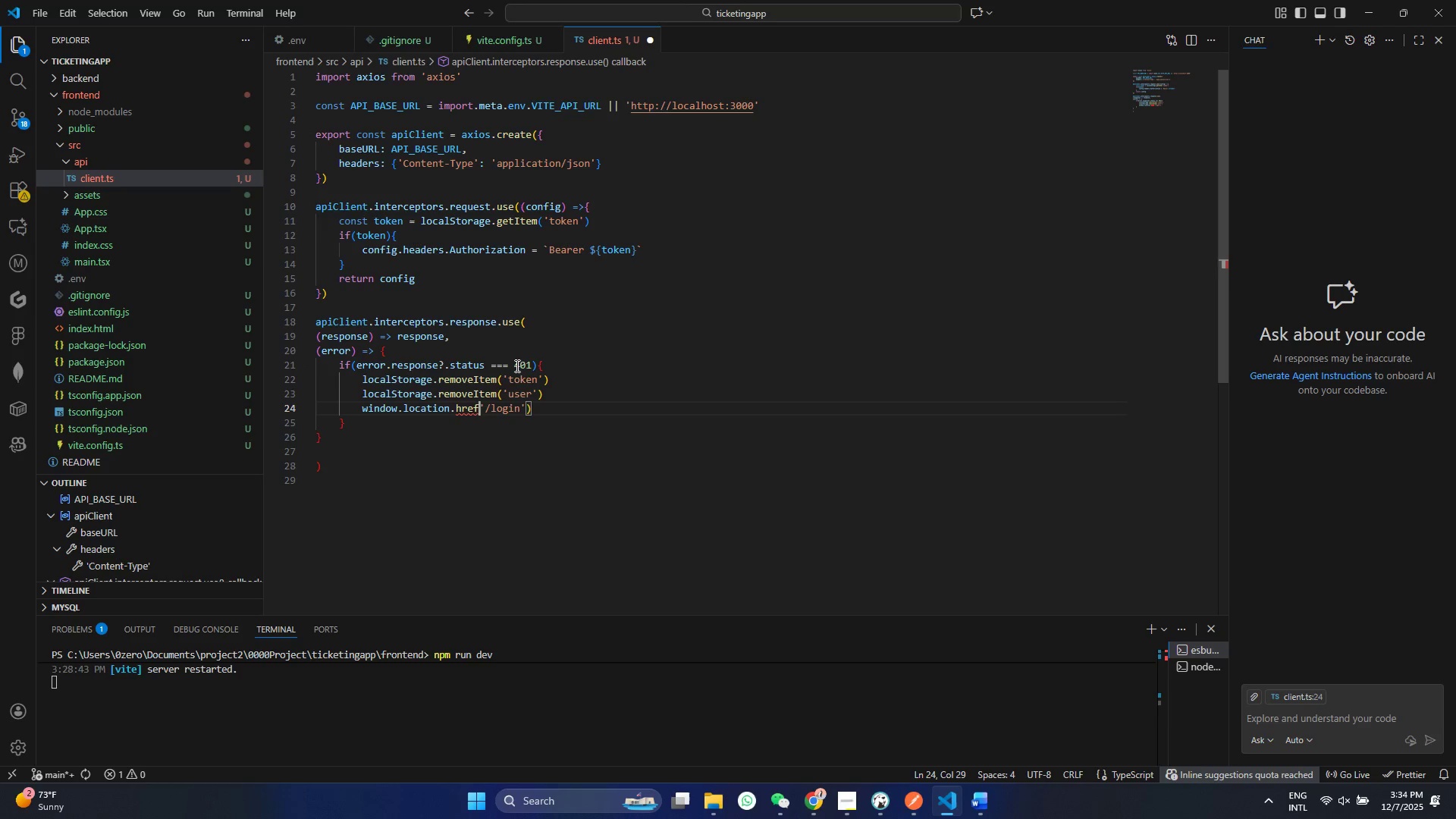 
key(Backspace)
 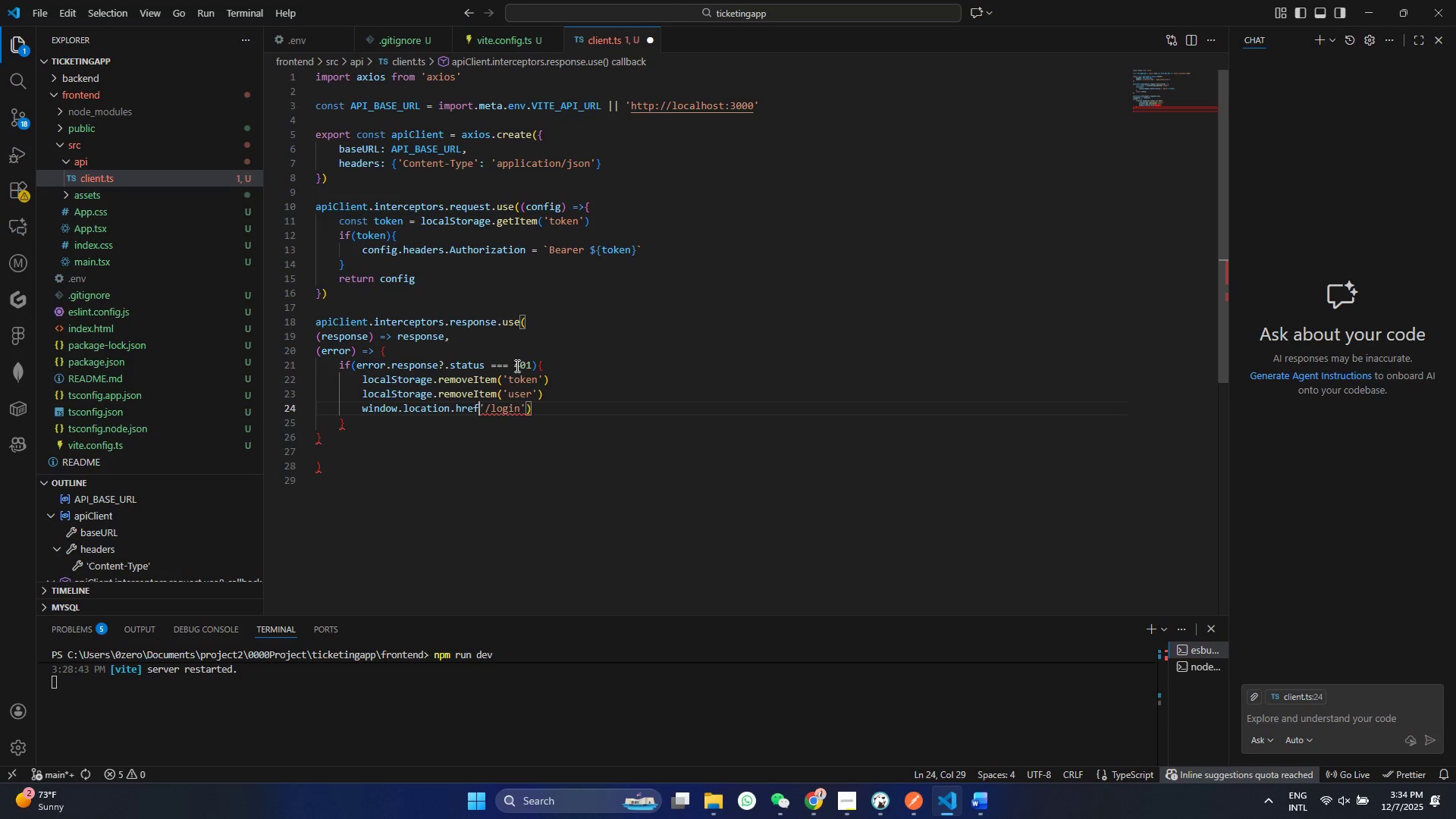 
key(Space)
 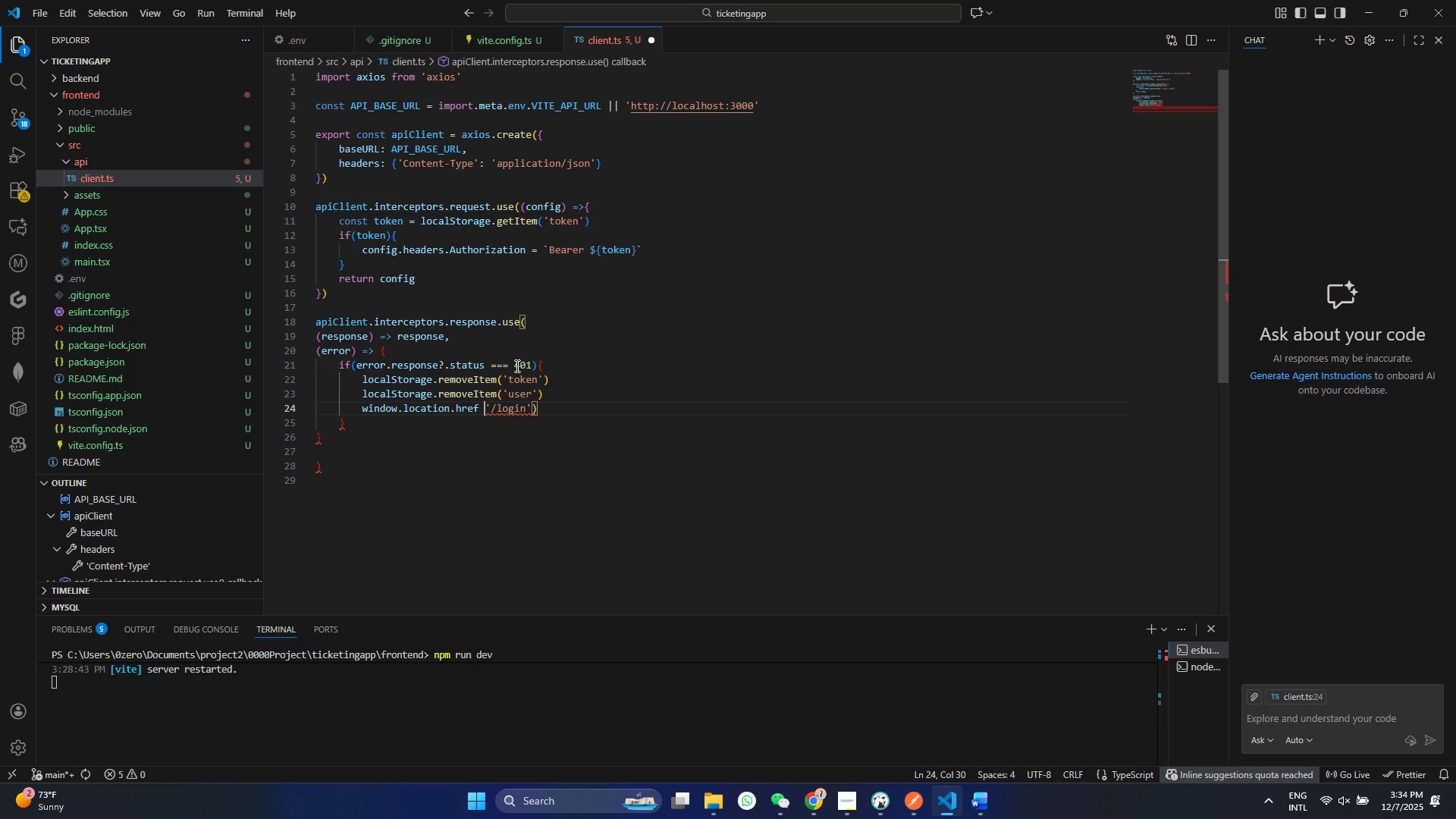 
key(Equal)
 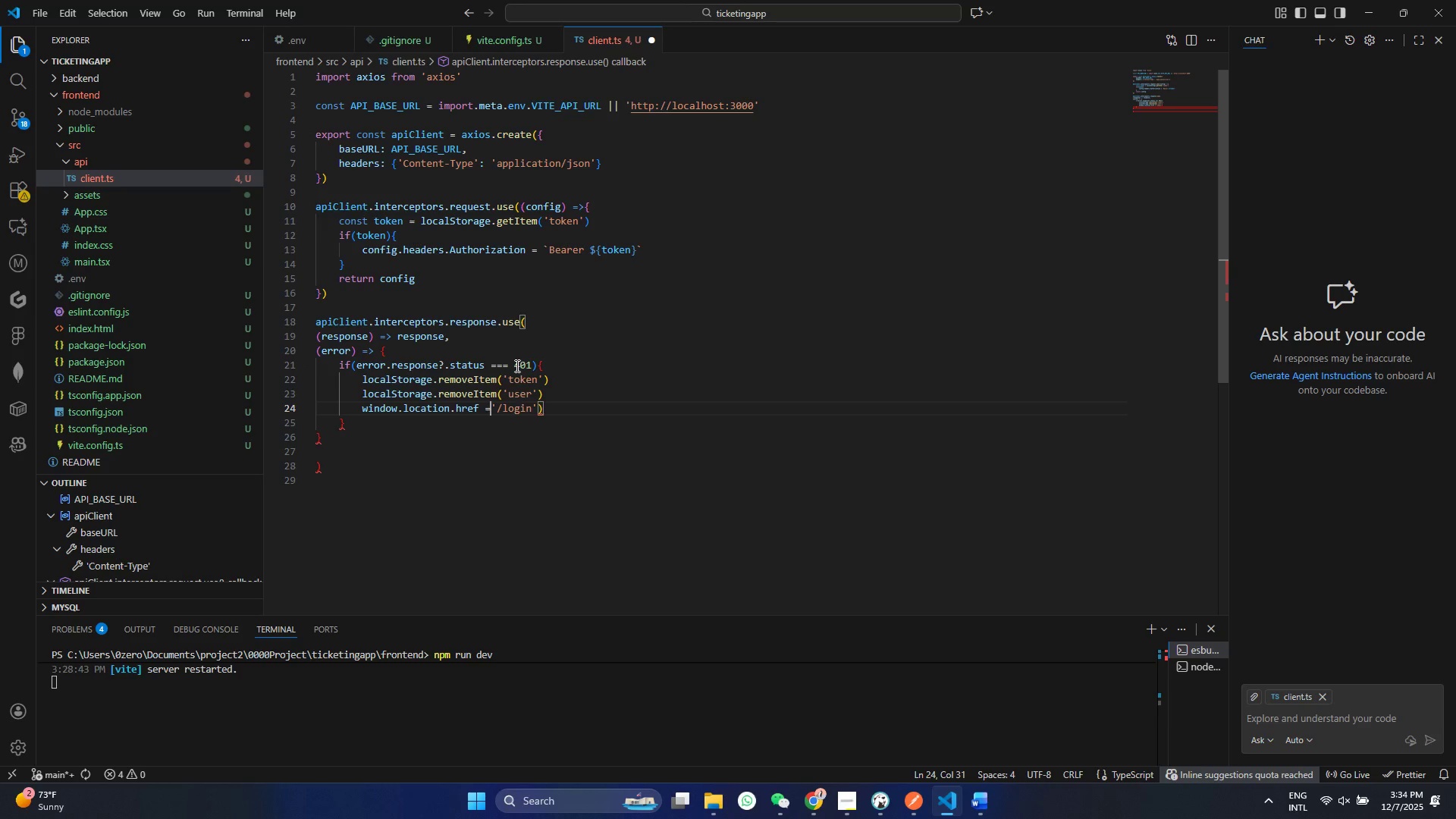 
key(Home)
 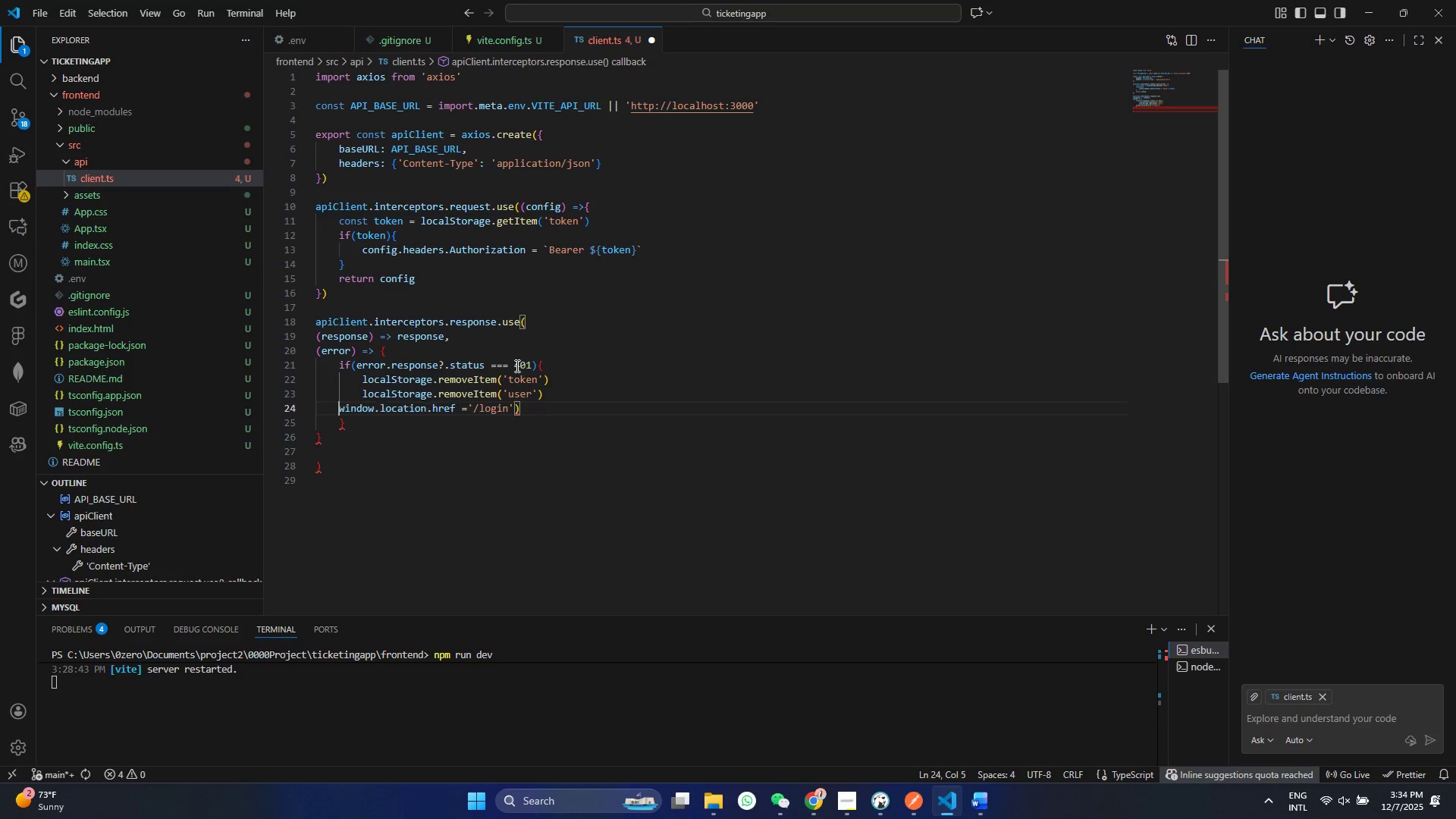 
key(Backspace)
 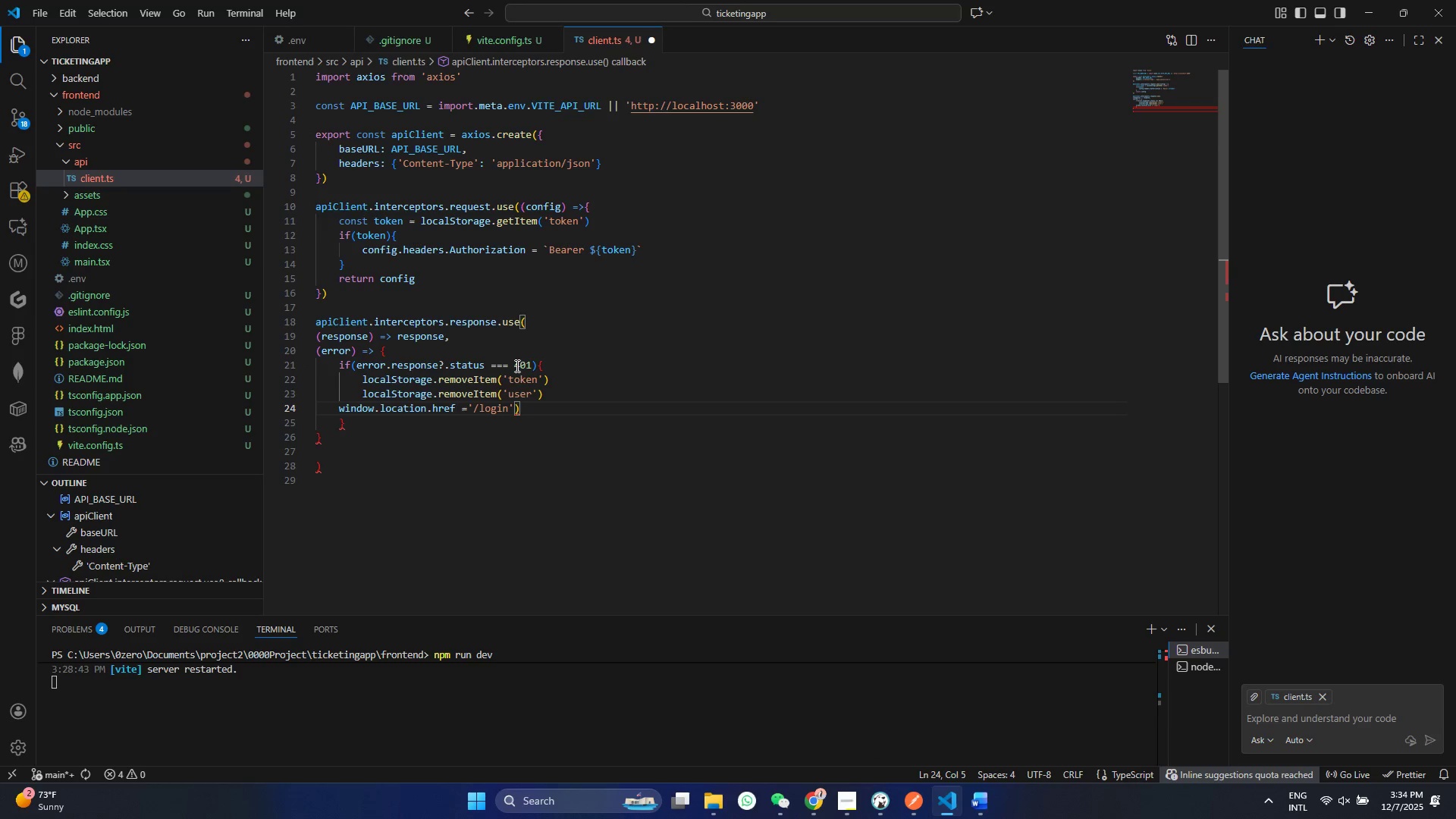 
key(Semicolon)
 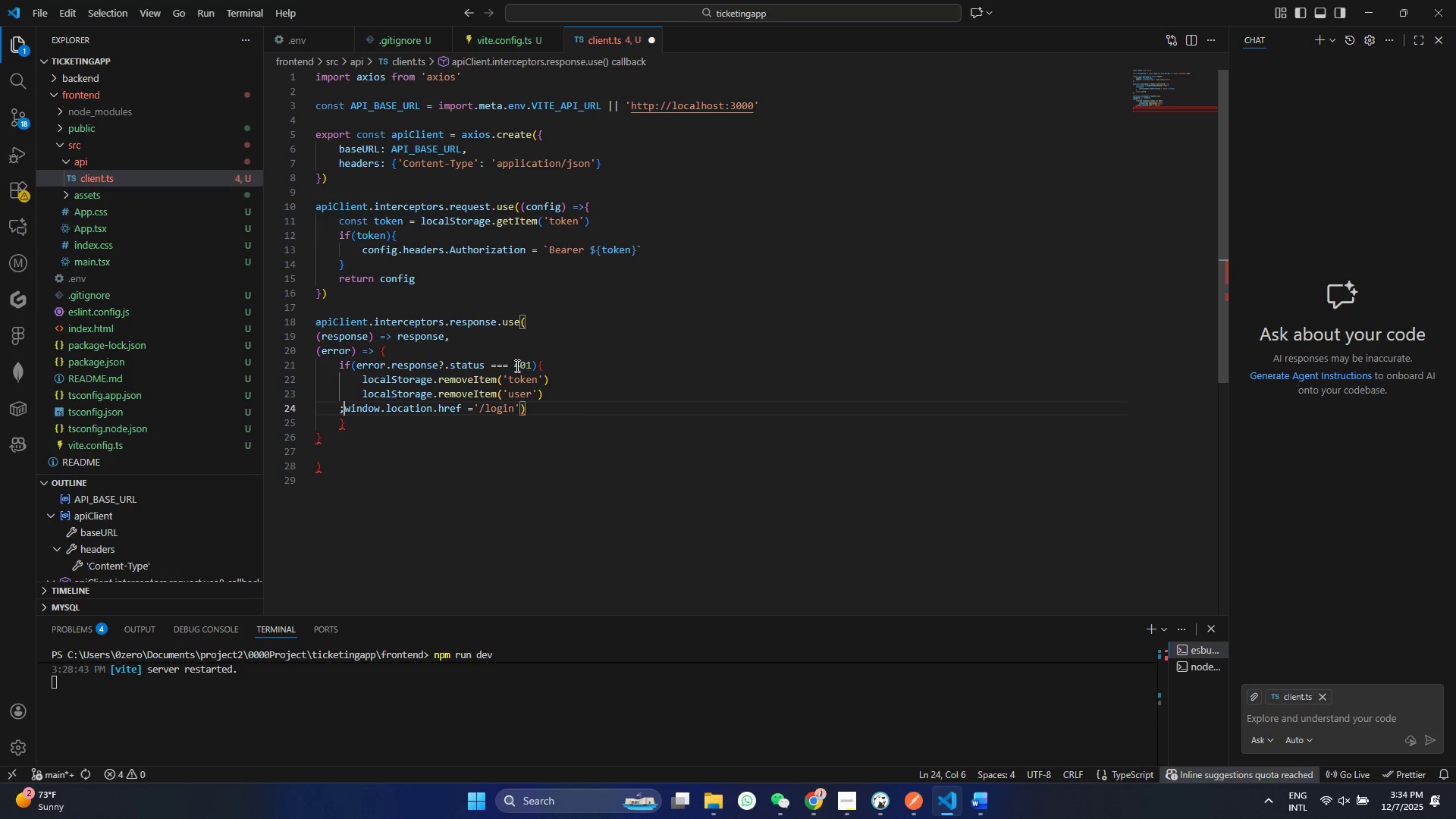 
key(Control+ControlLeft)
 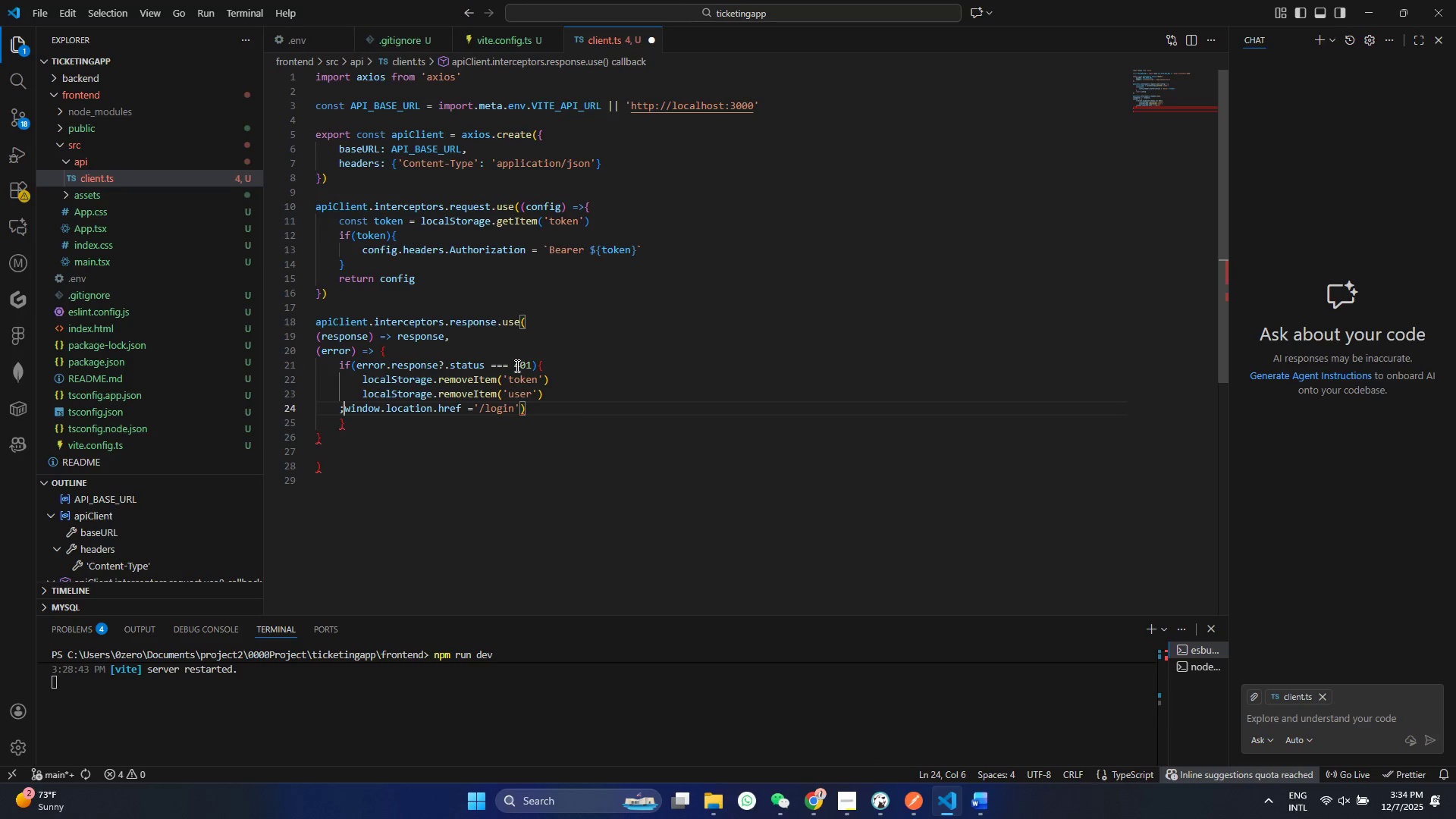 
key(Control+S)
 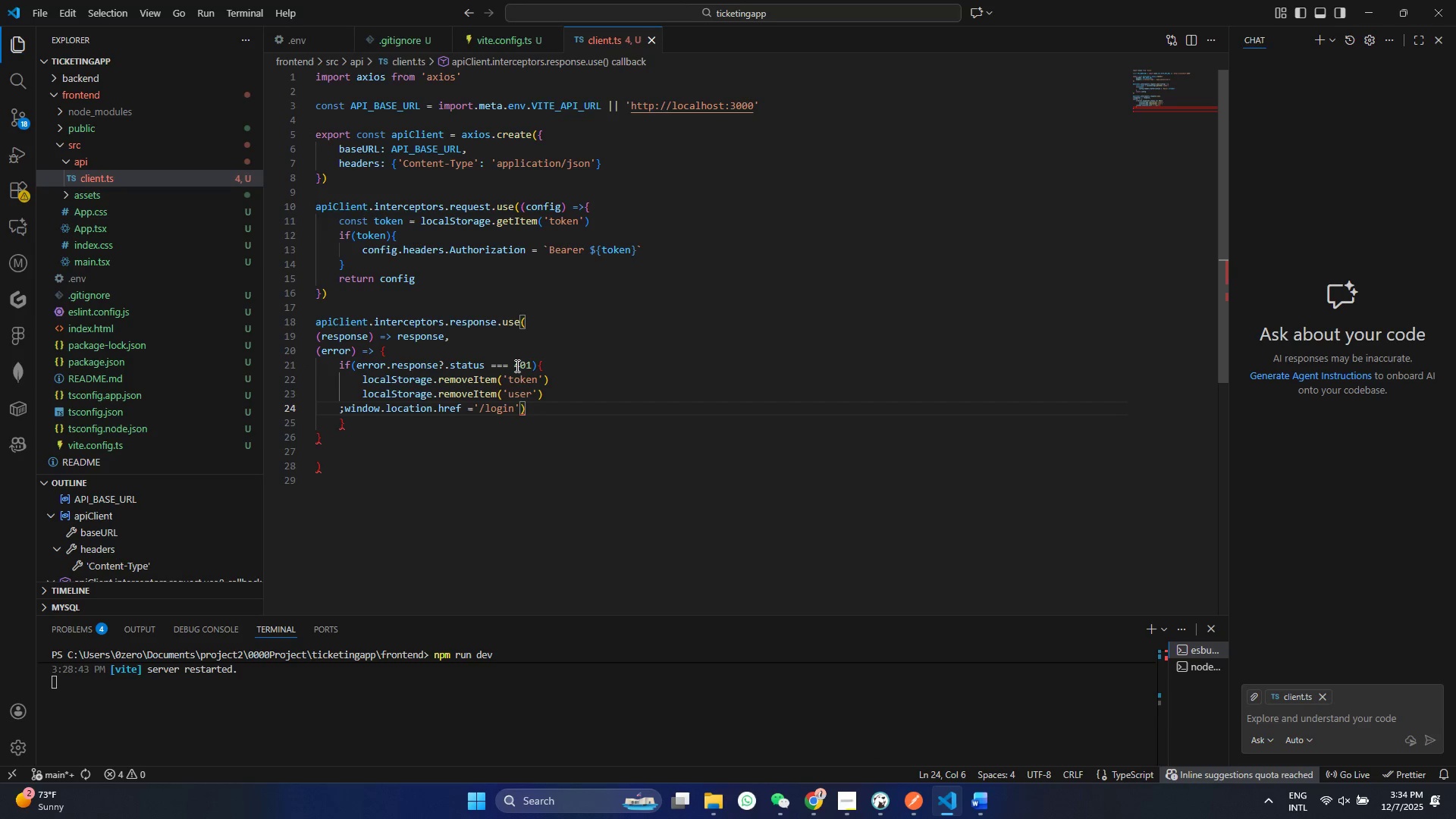 
key(Control+Z)
 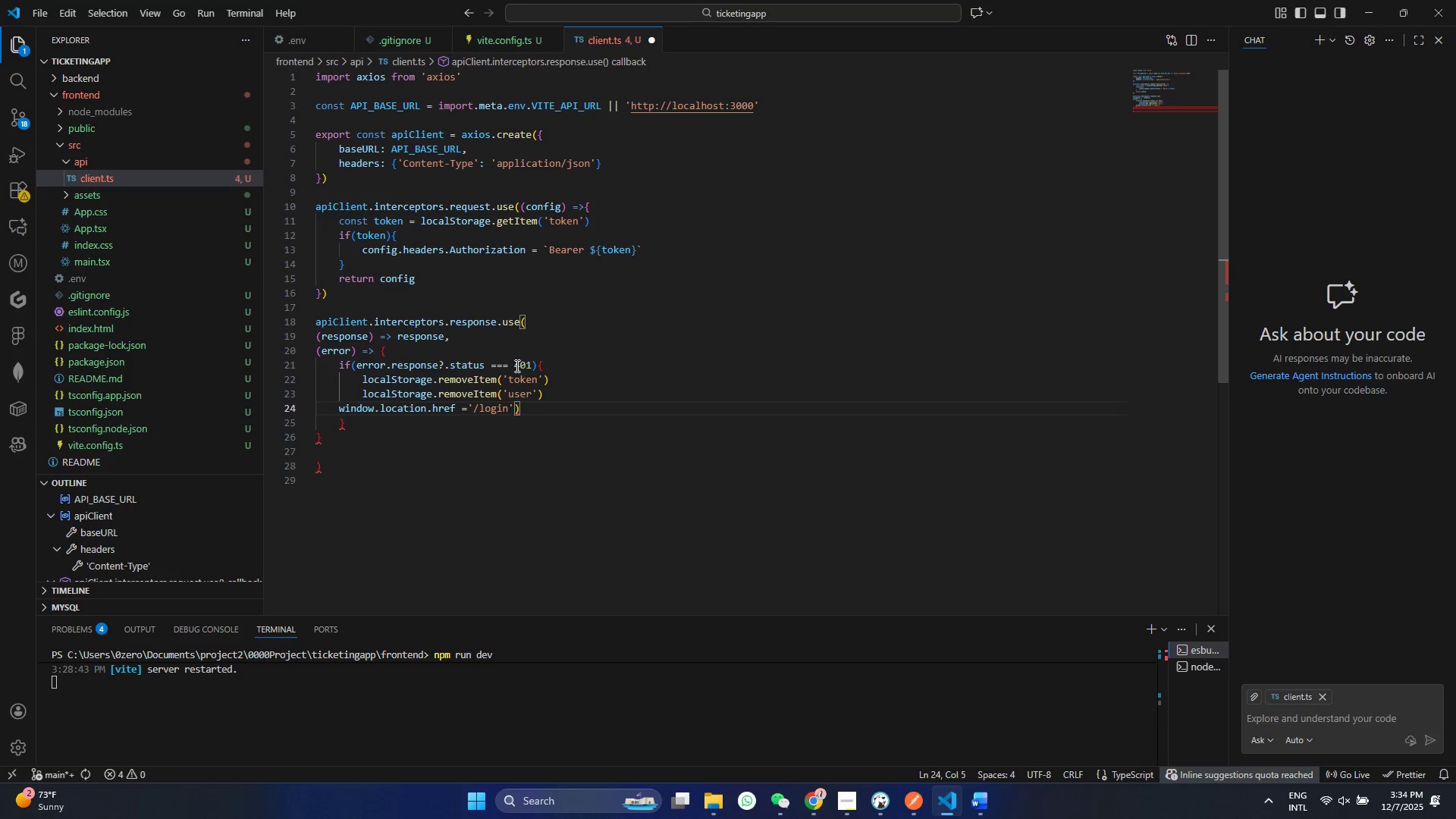 
key(End)
 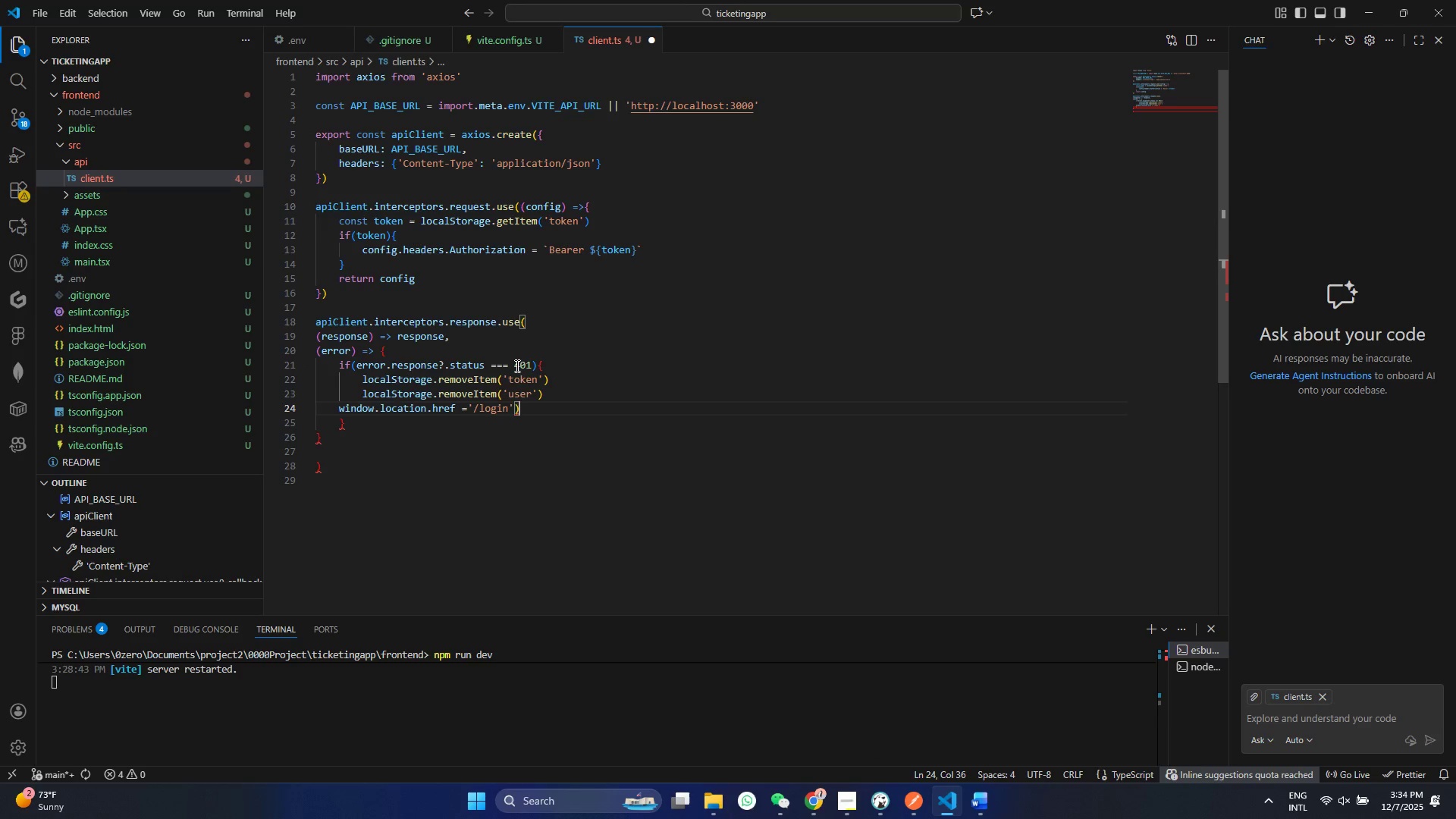 
key(Backspace)
 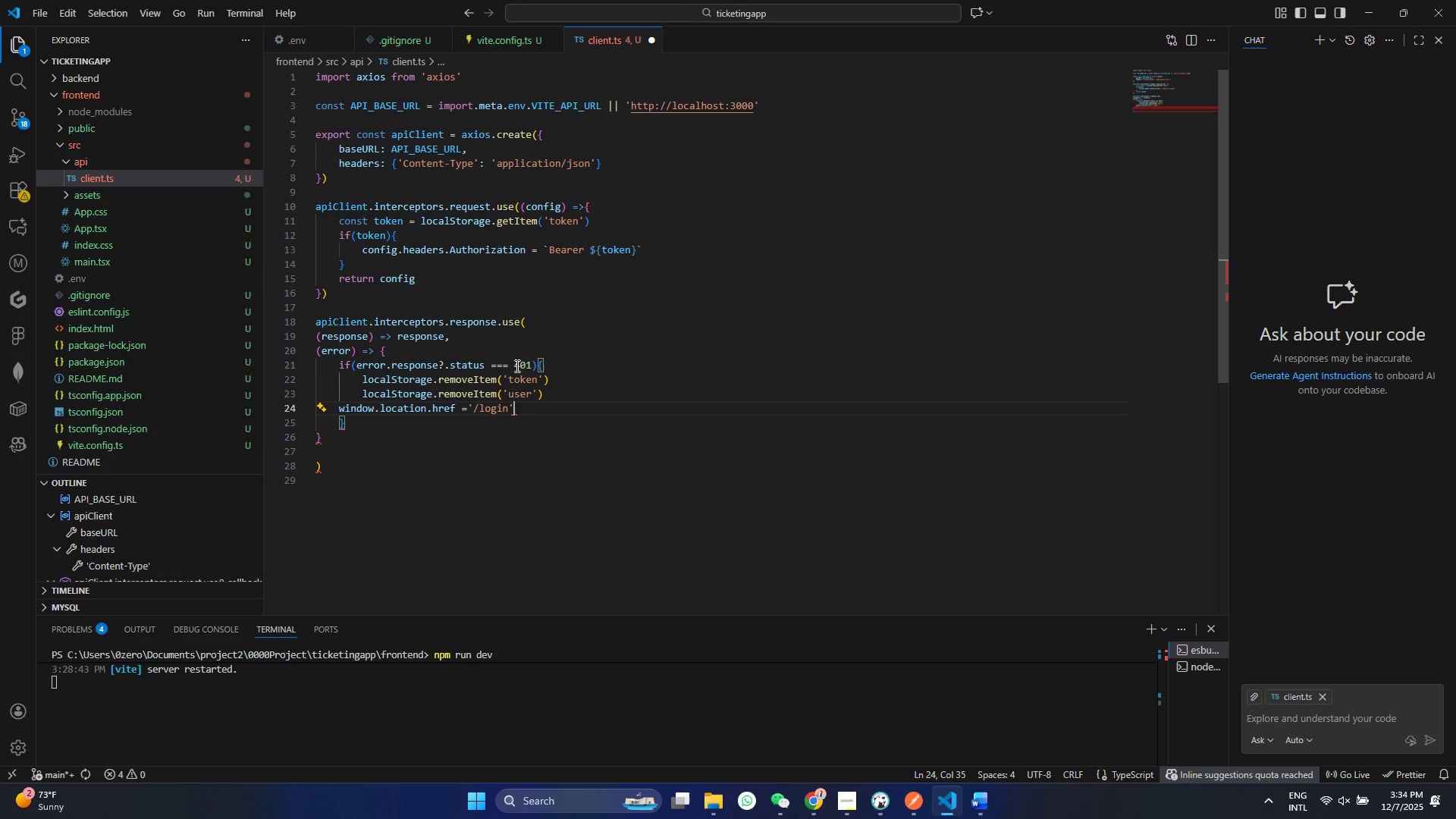 
key(Semicolon)
 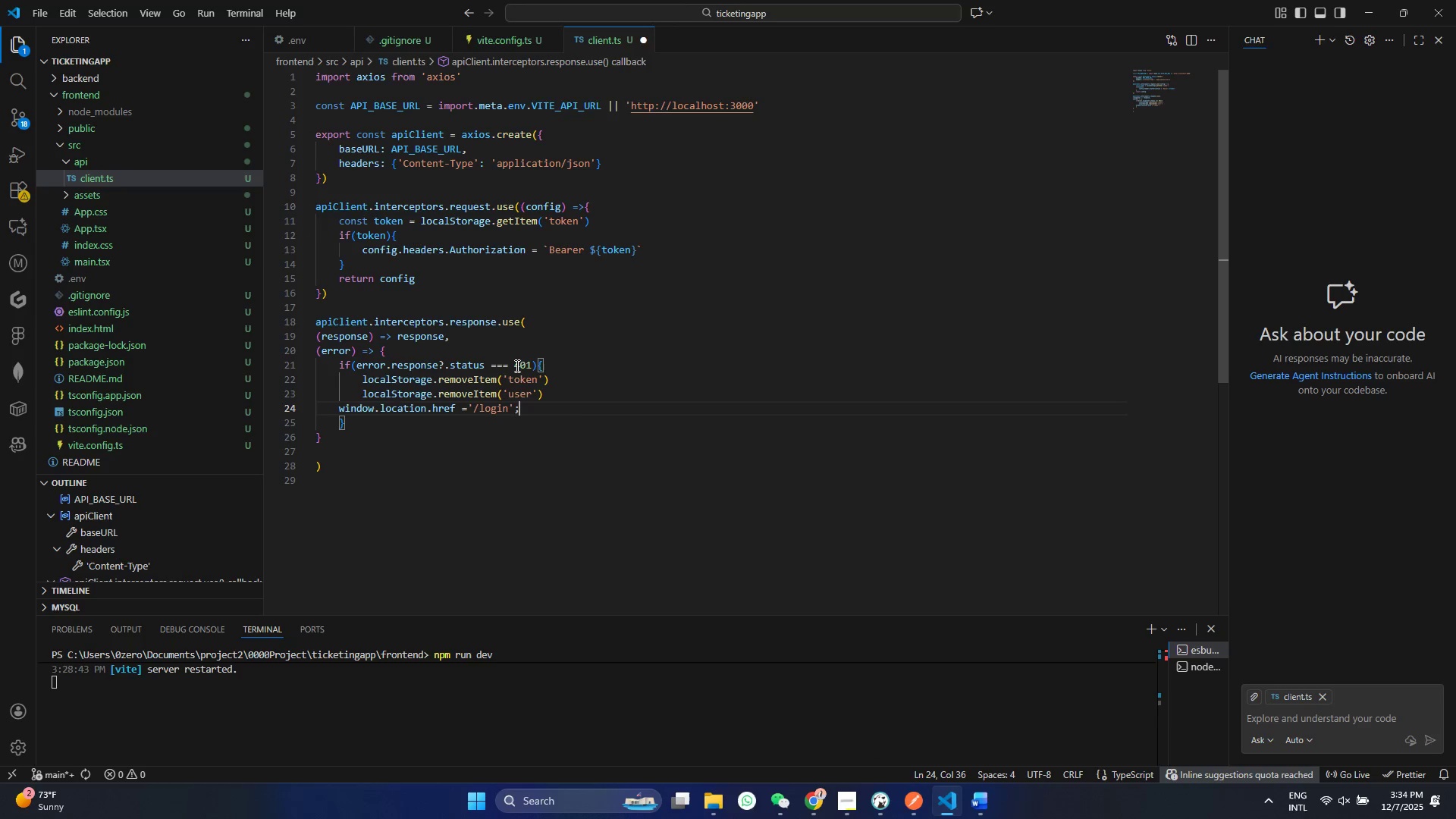 
key(Control+ControlLeft)
 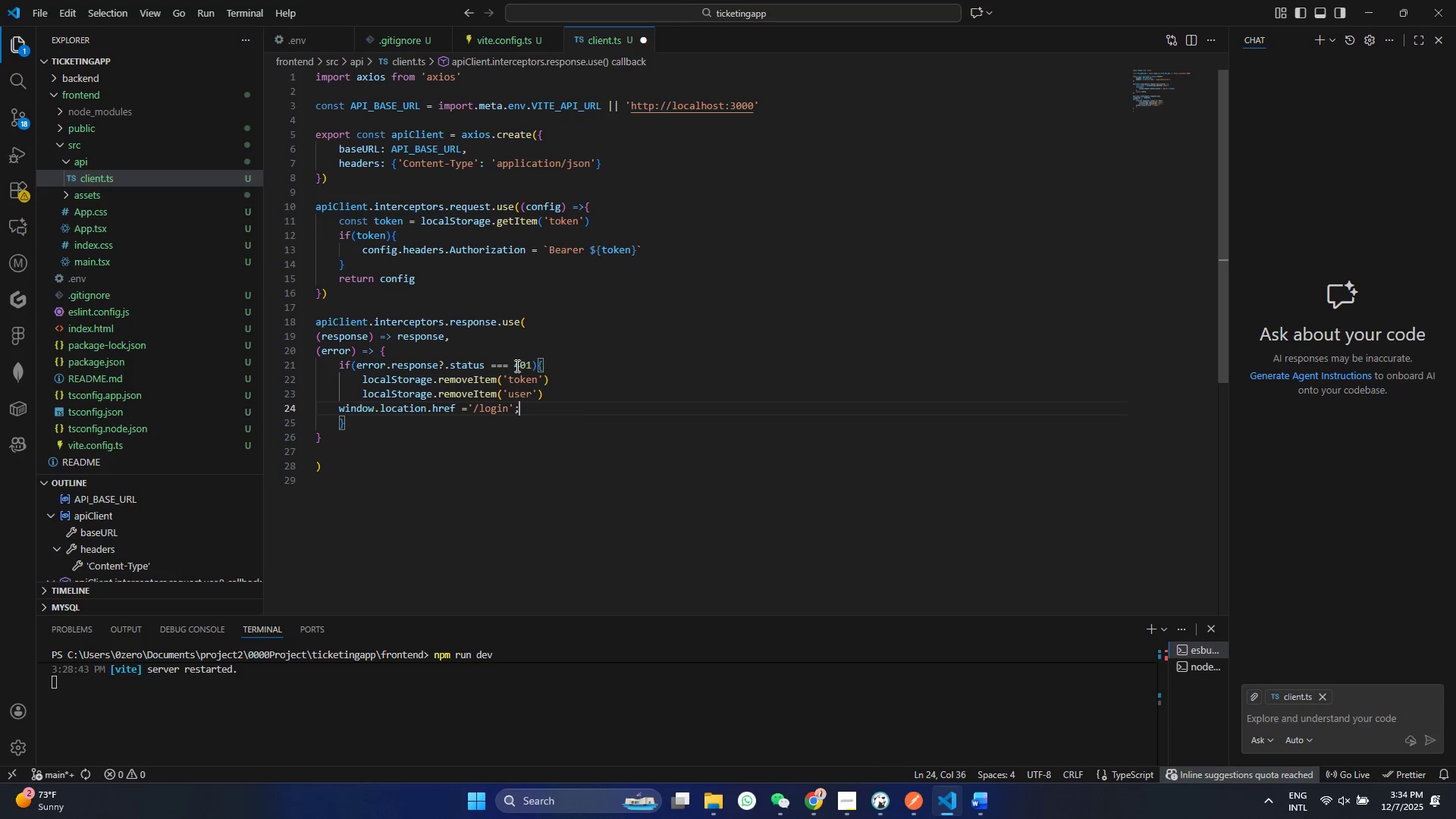 
key(Control+S)
 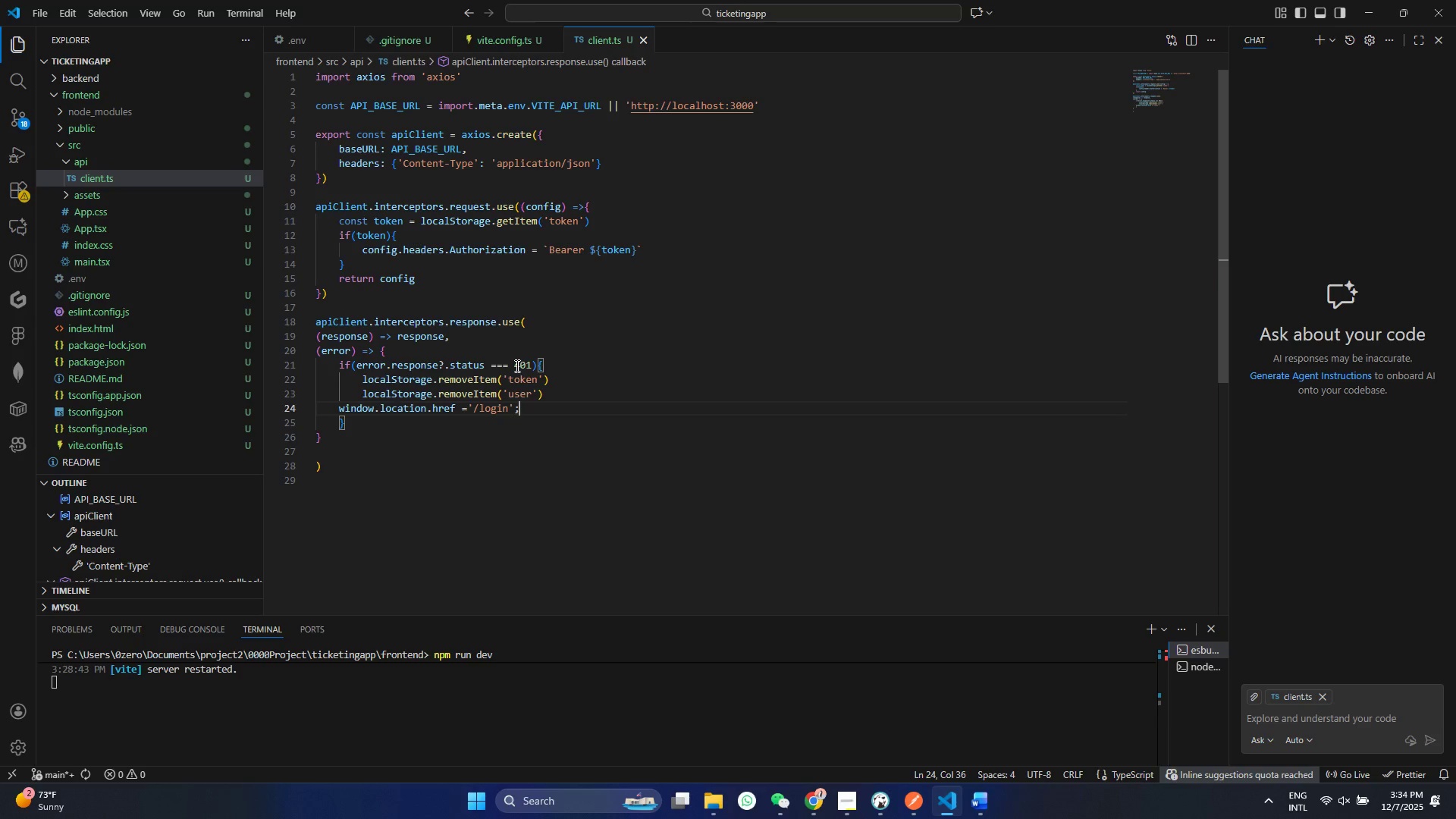 
key(Control+Enter)
 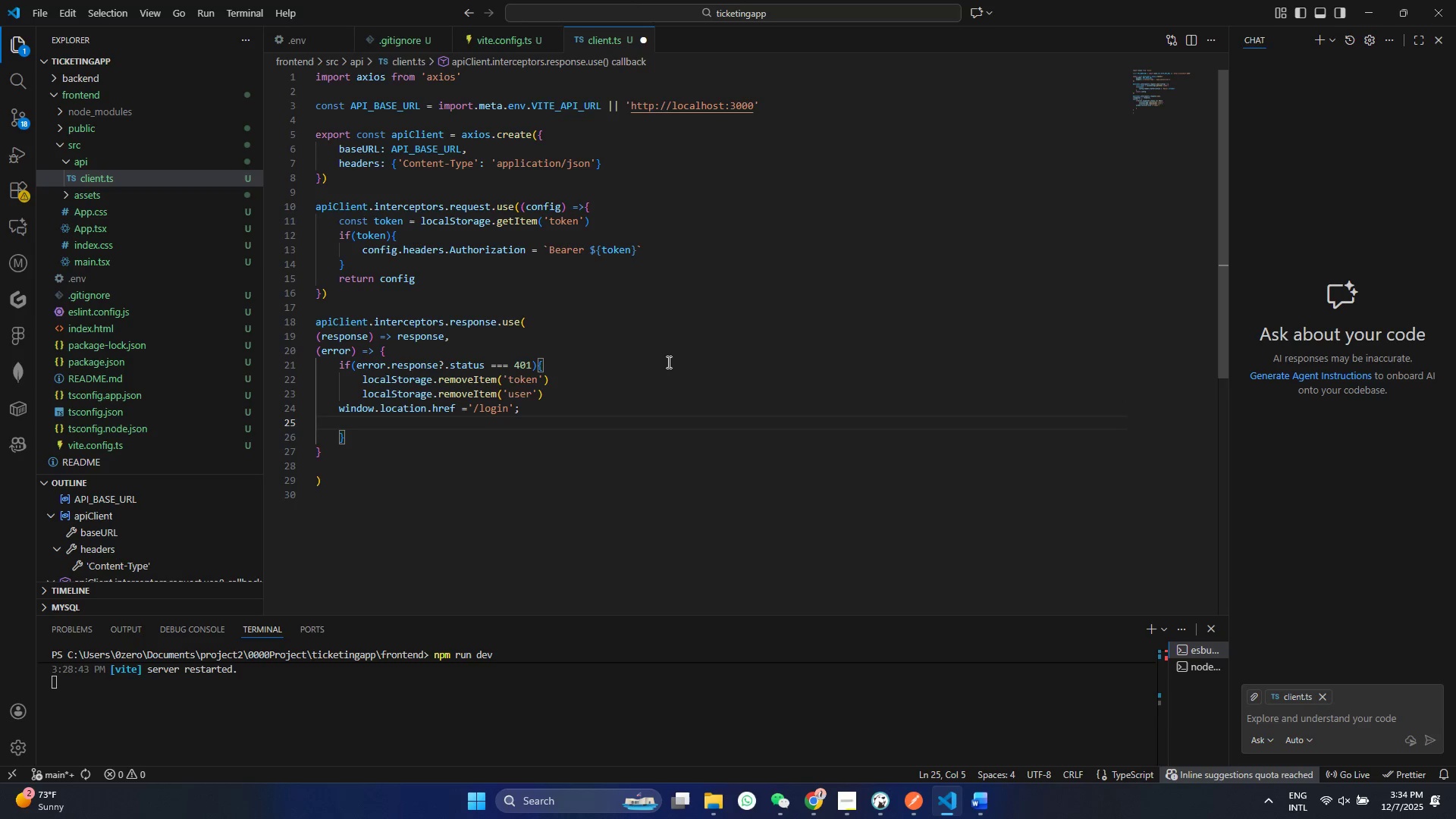 
wait(5.22)
 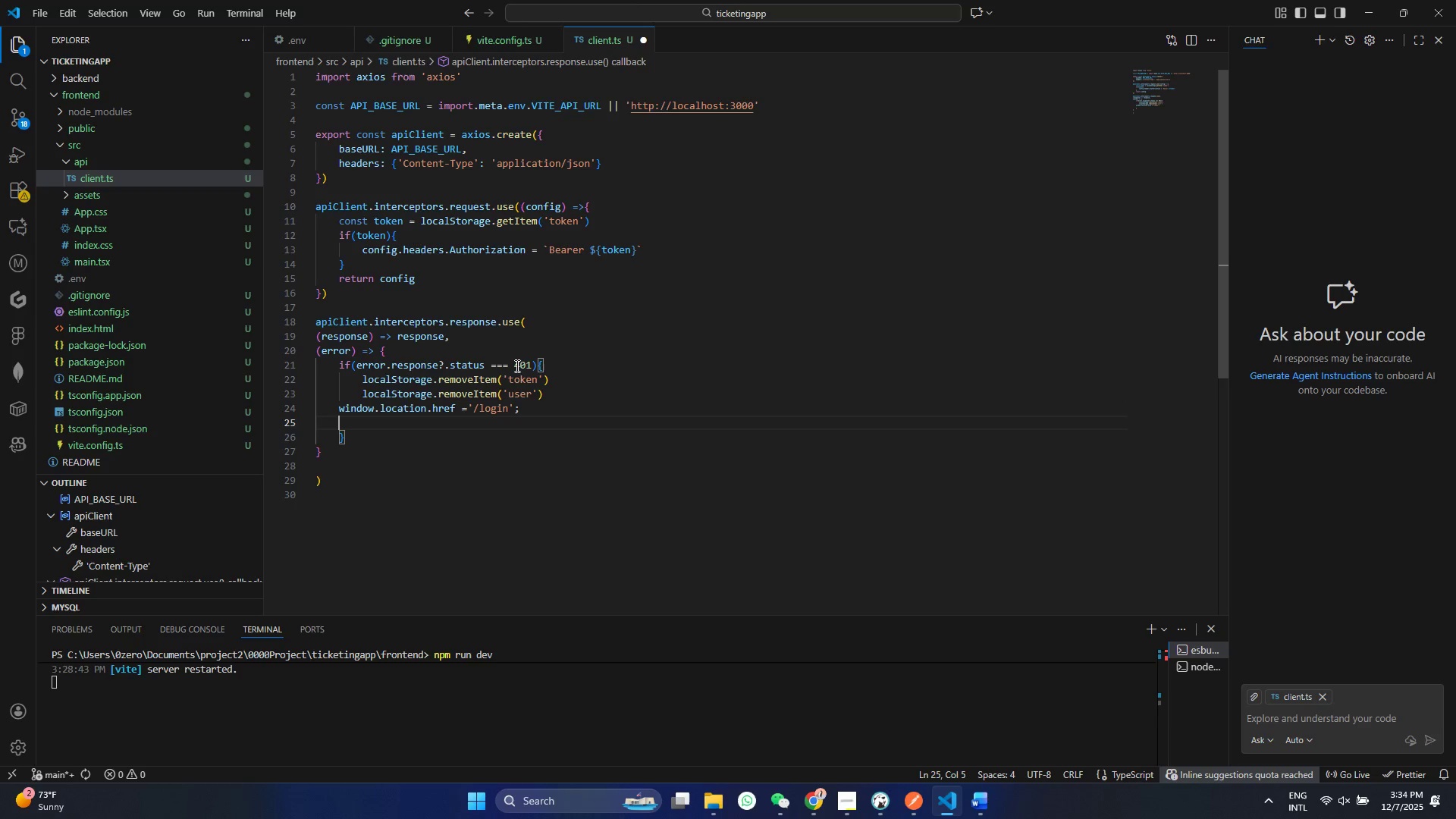 
key(Backspace)
 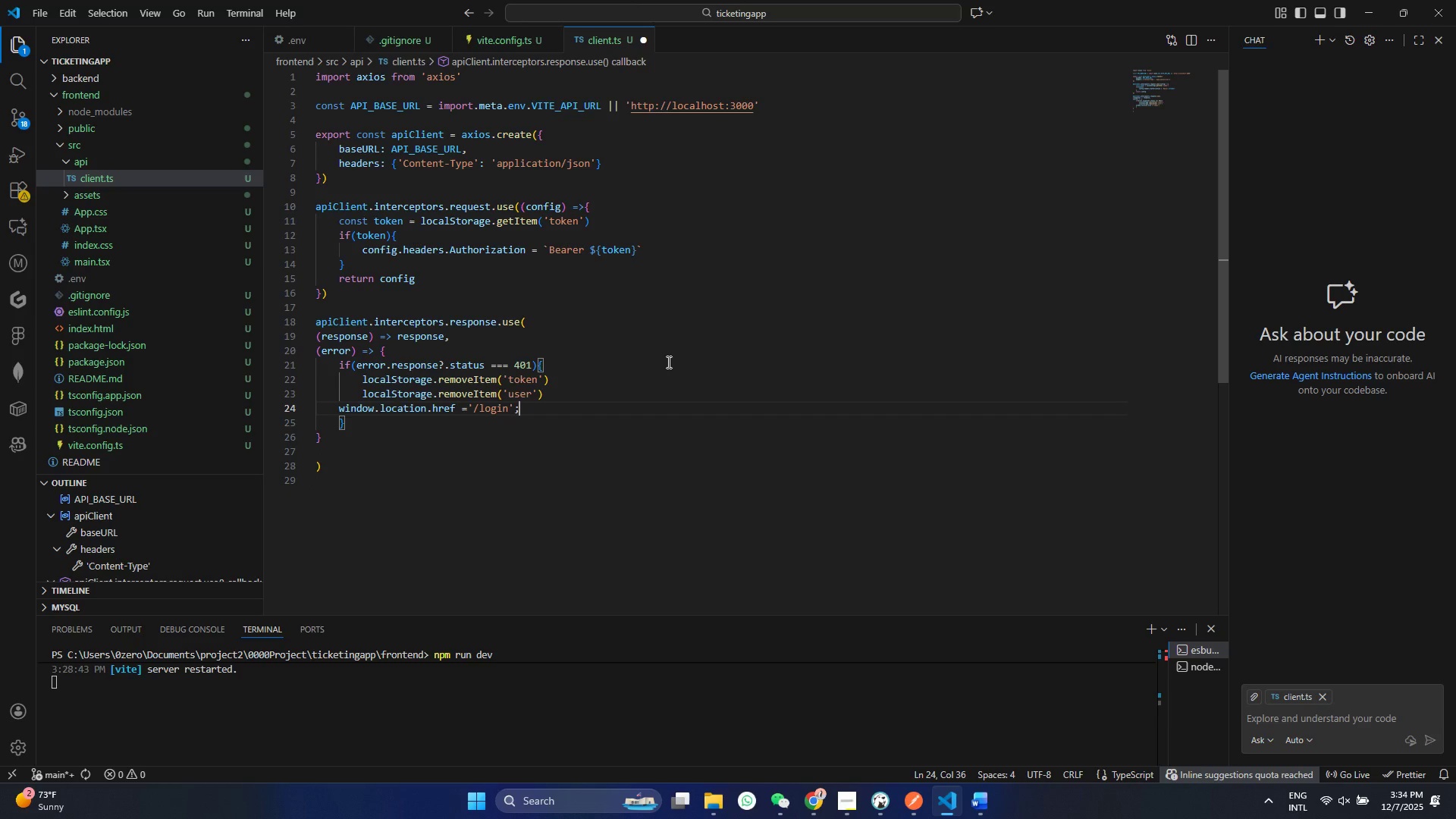 
key(Backspace)
 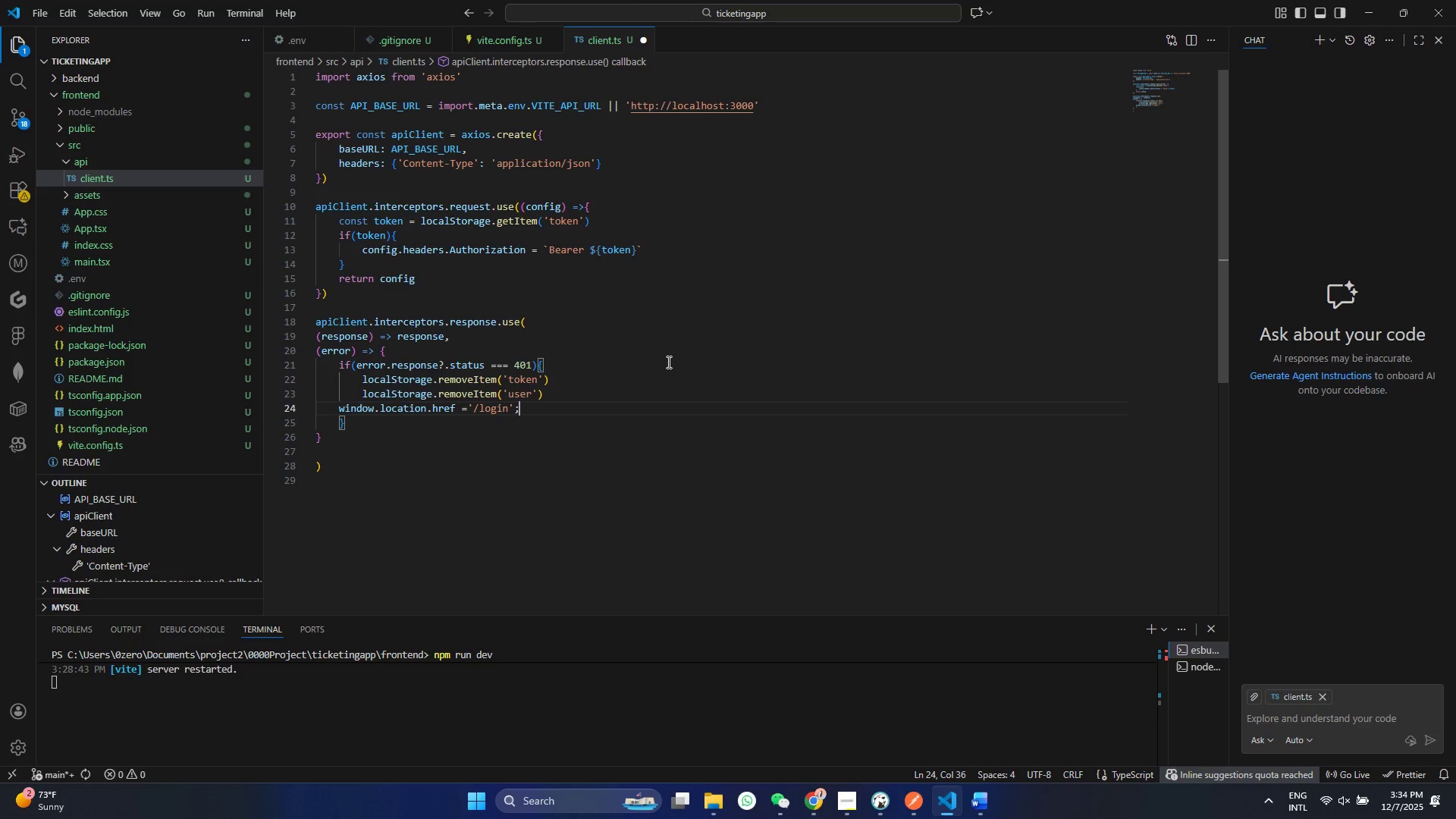 
key(ArrowDown)
 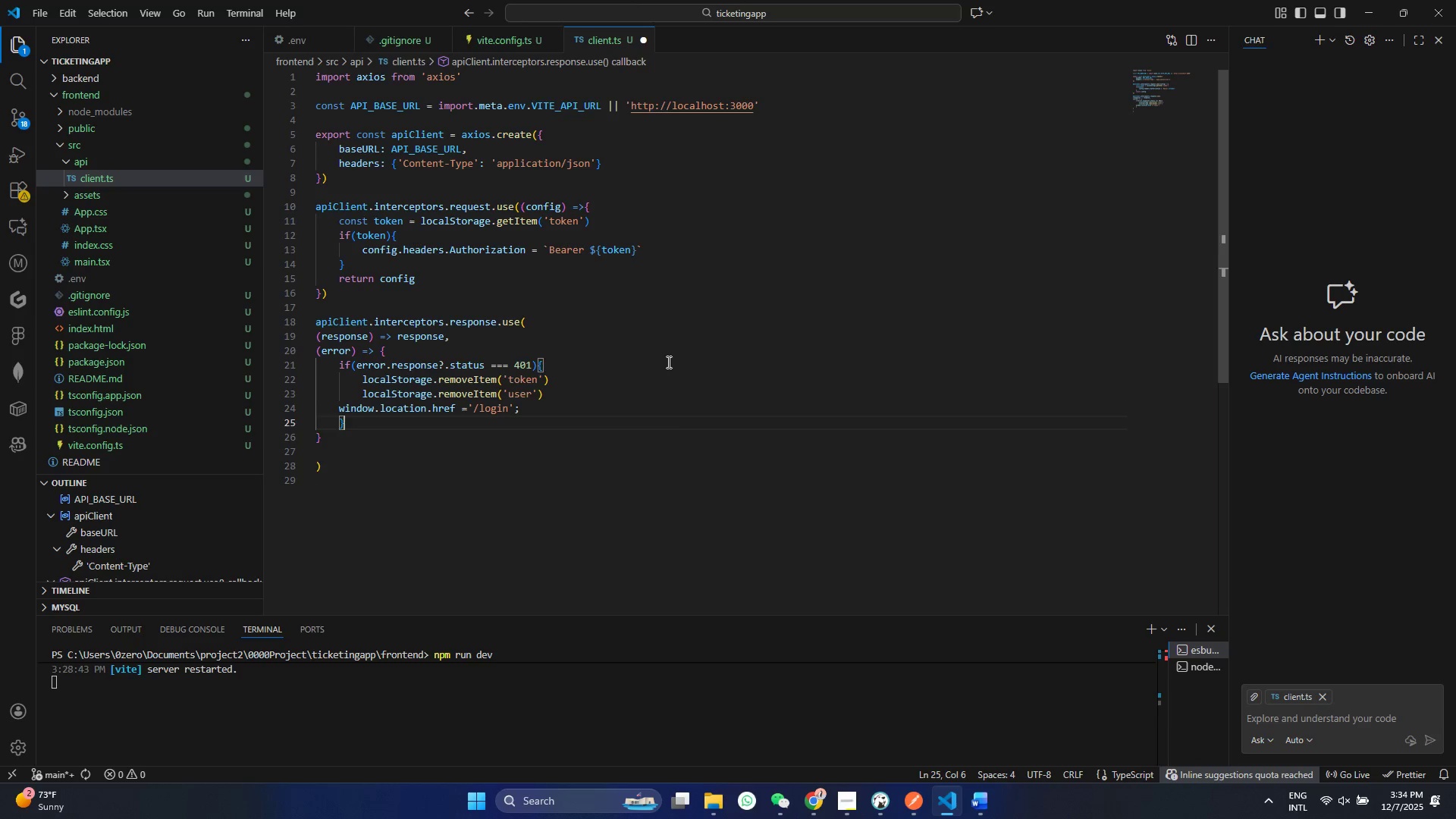 
key(Enter)
 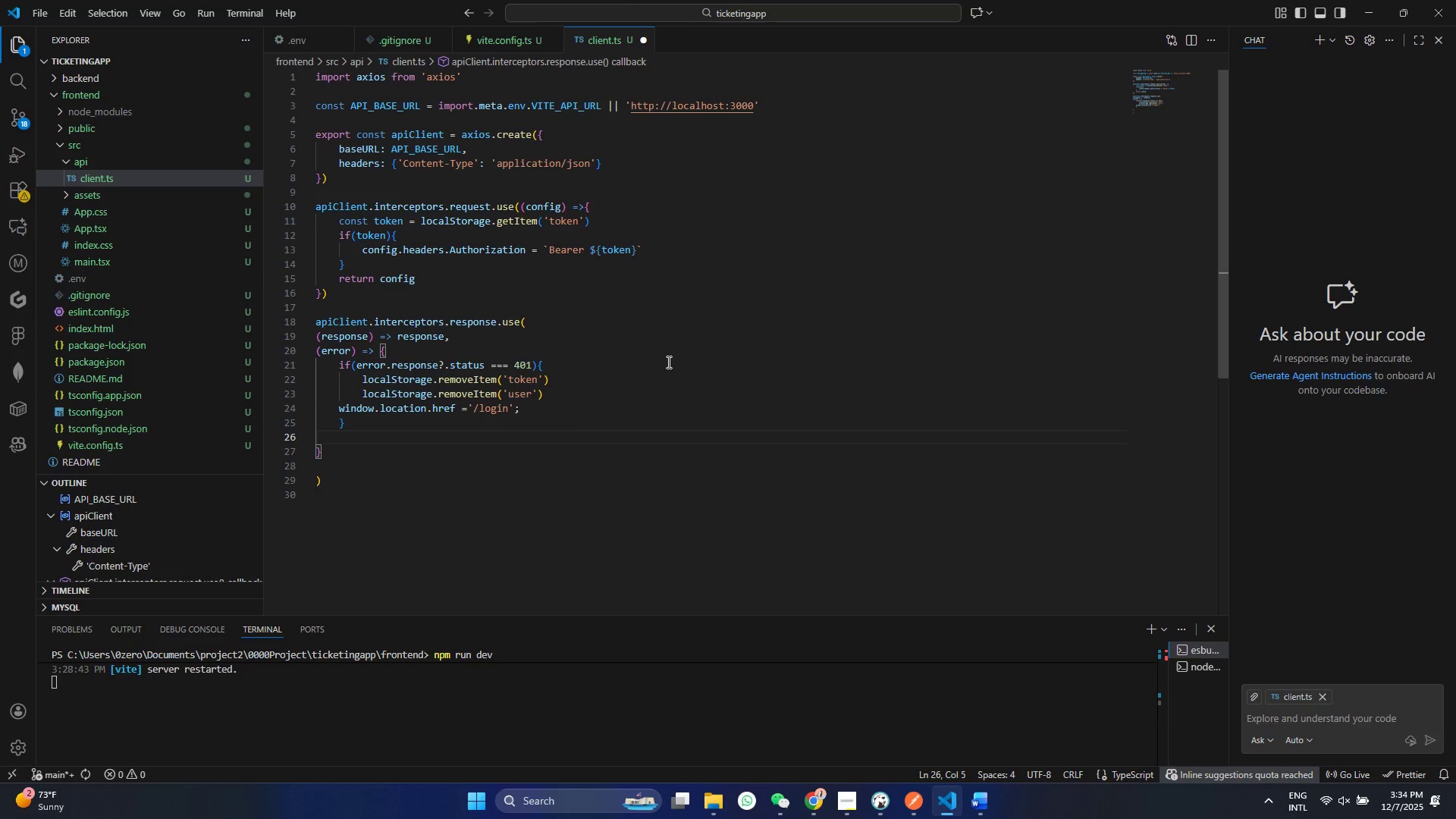 
type(retur)
 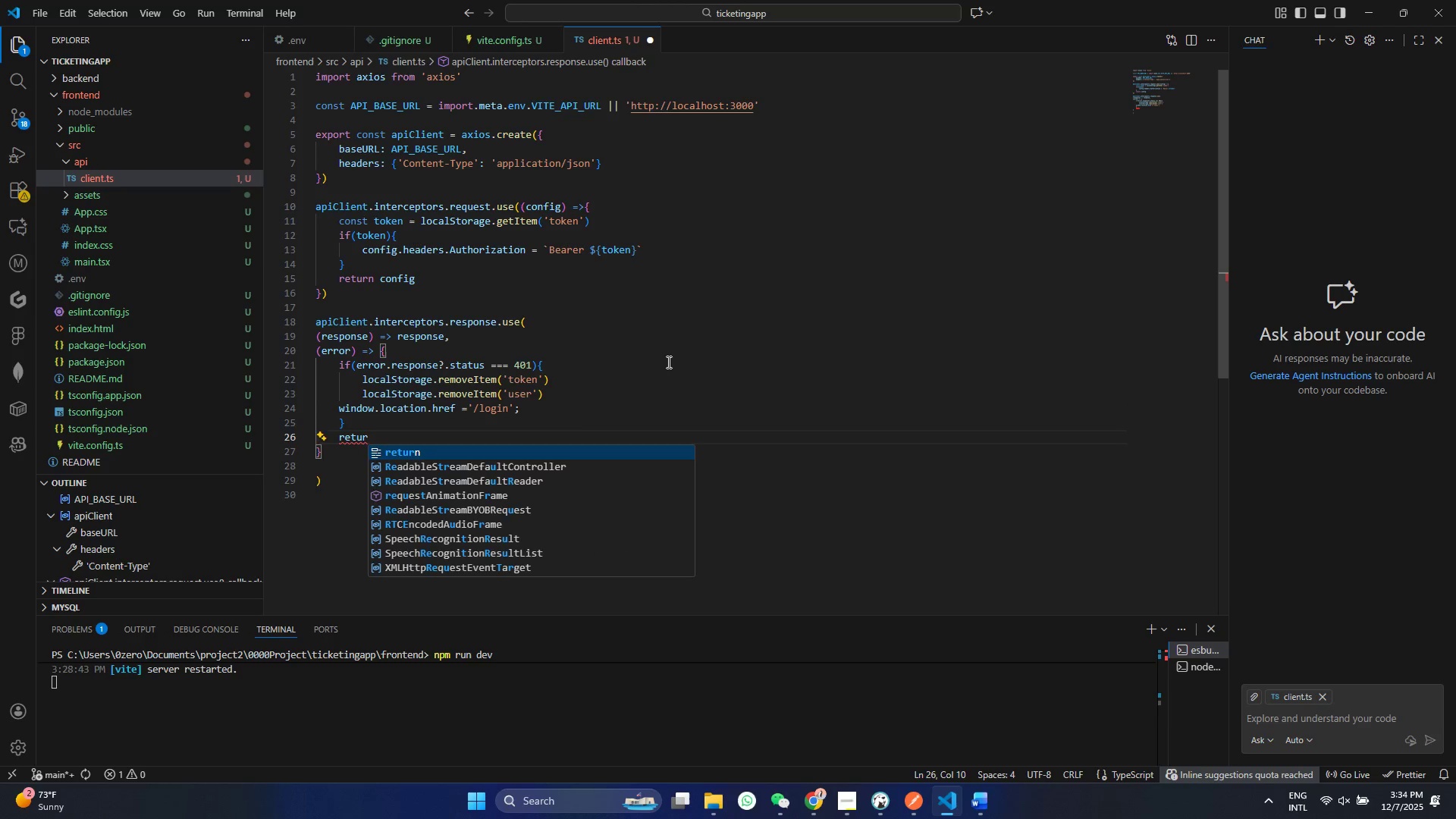 
key(Enter)
 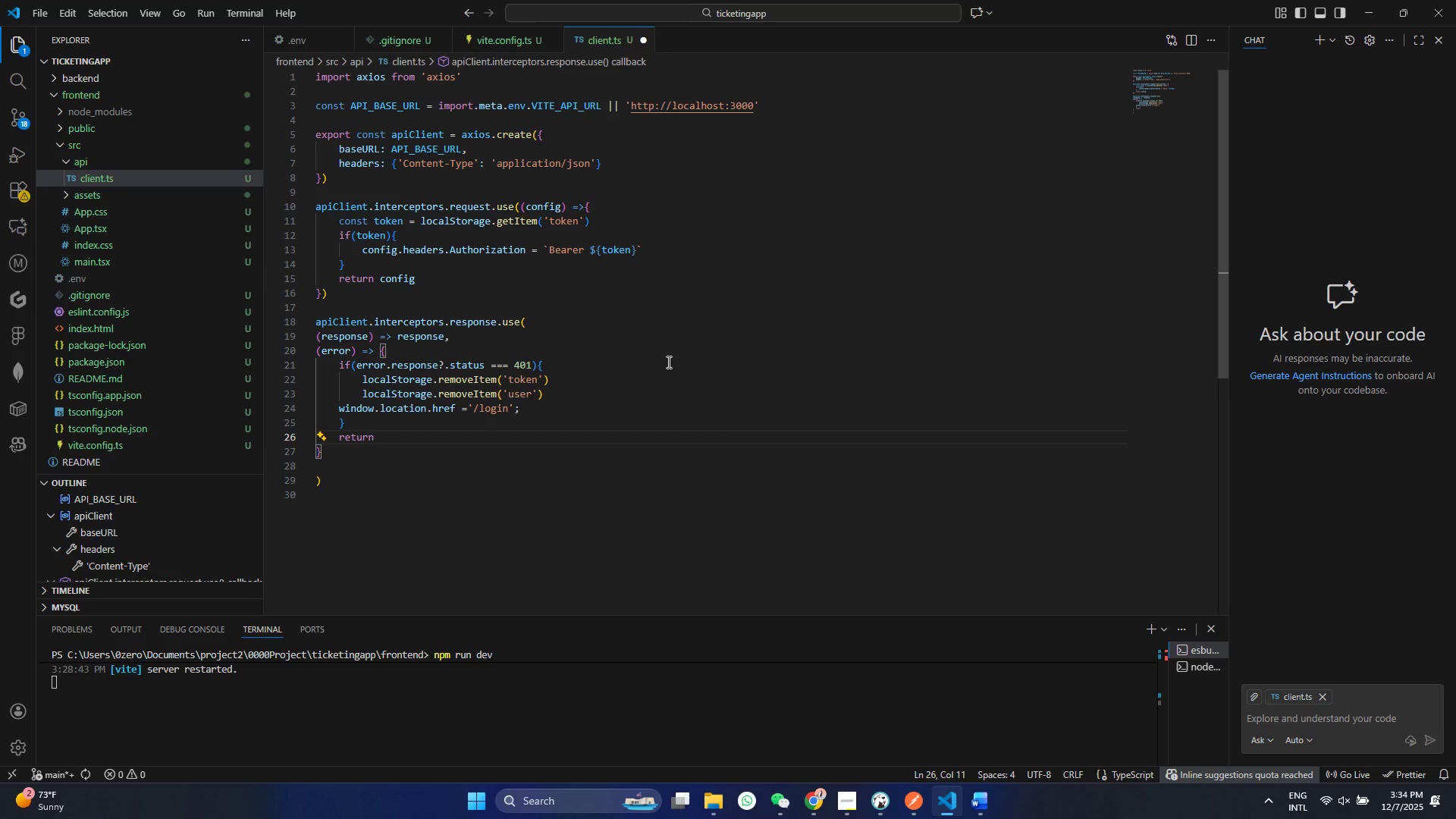 
type( Promise.ree)
 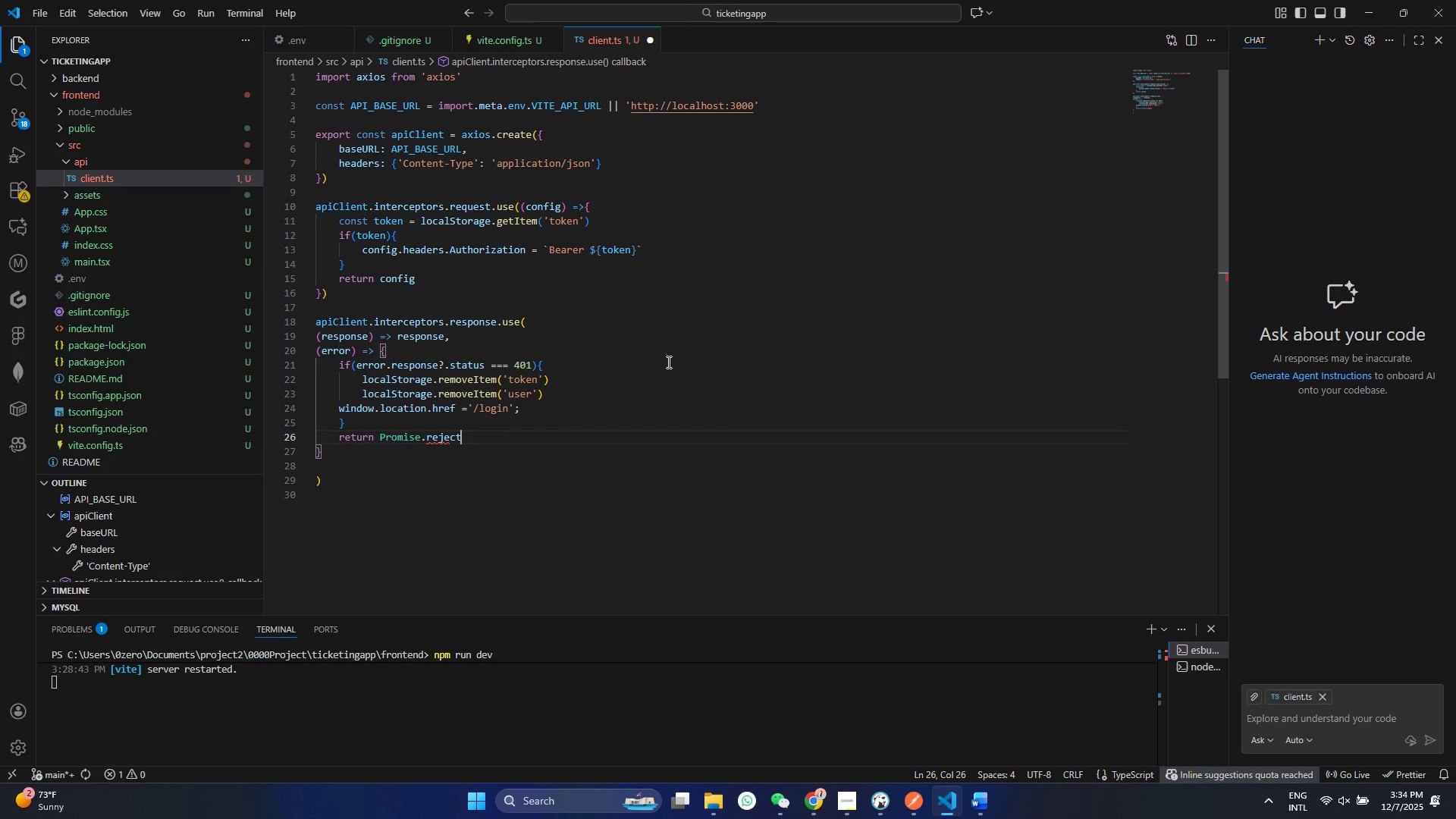 
key(Enter)
 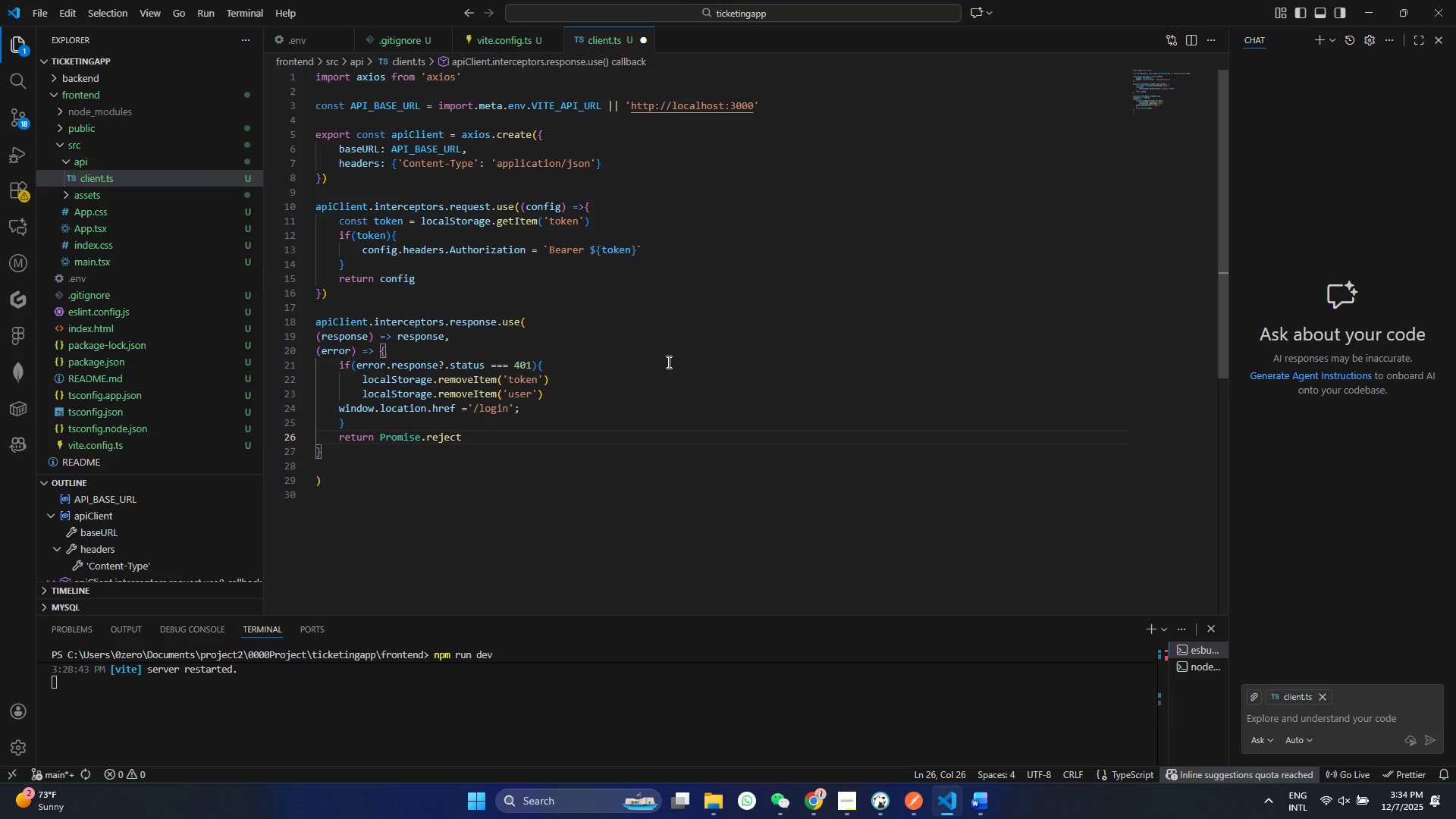 
type((eror)
 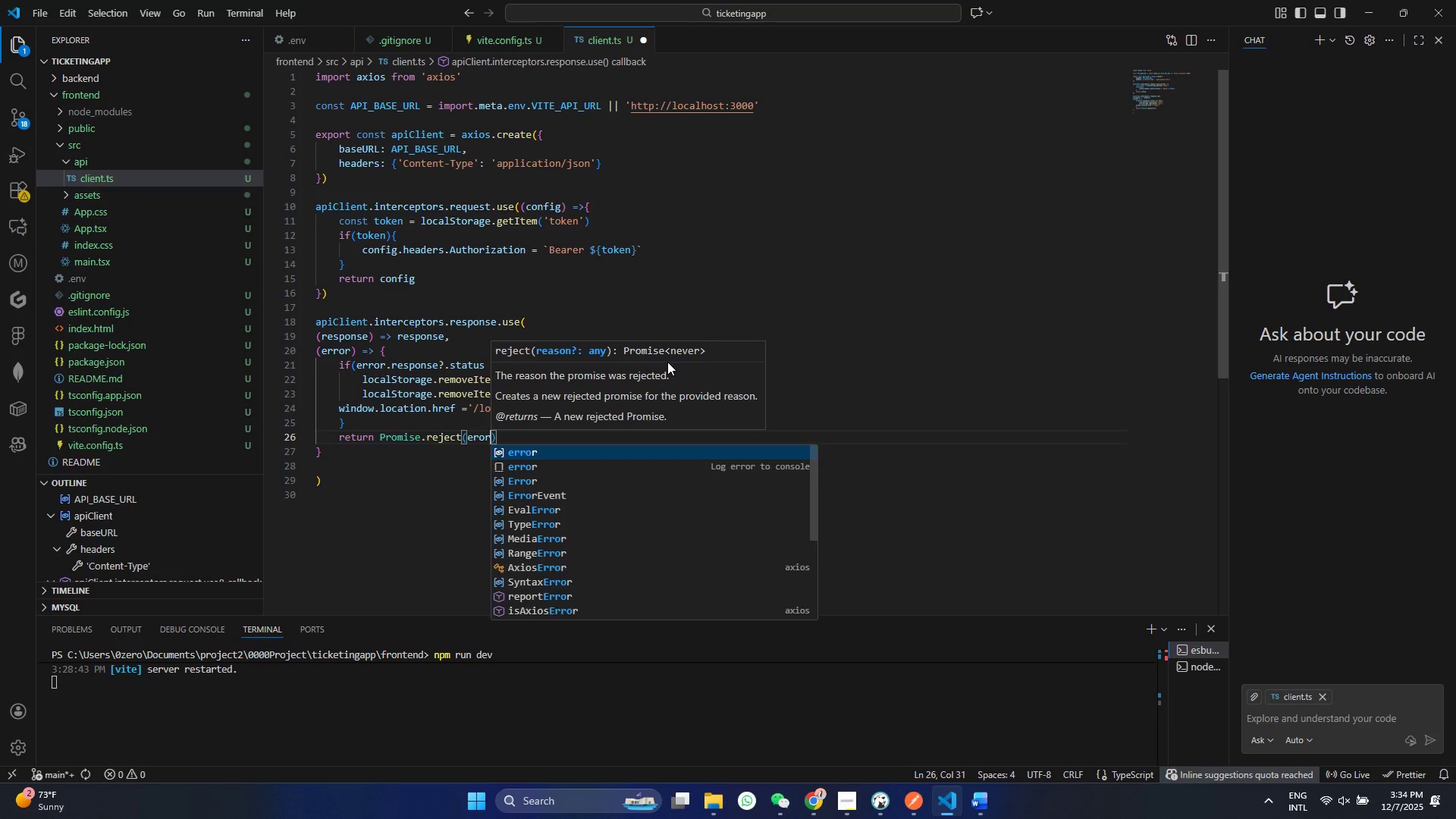 
key(Enter)
 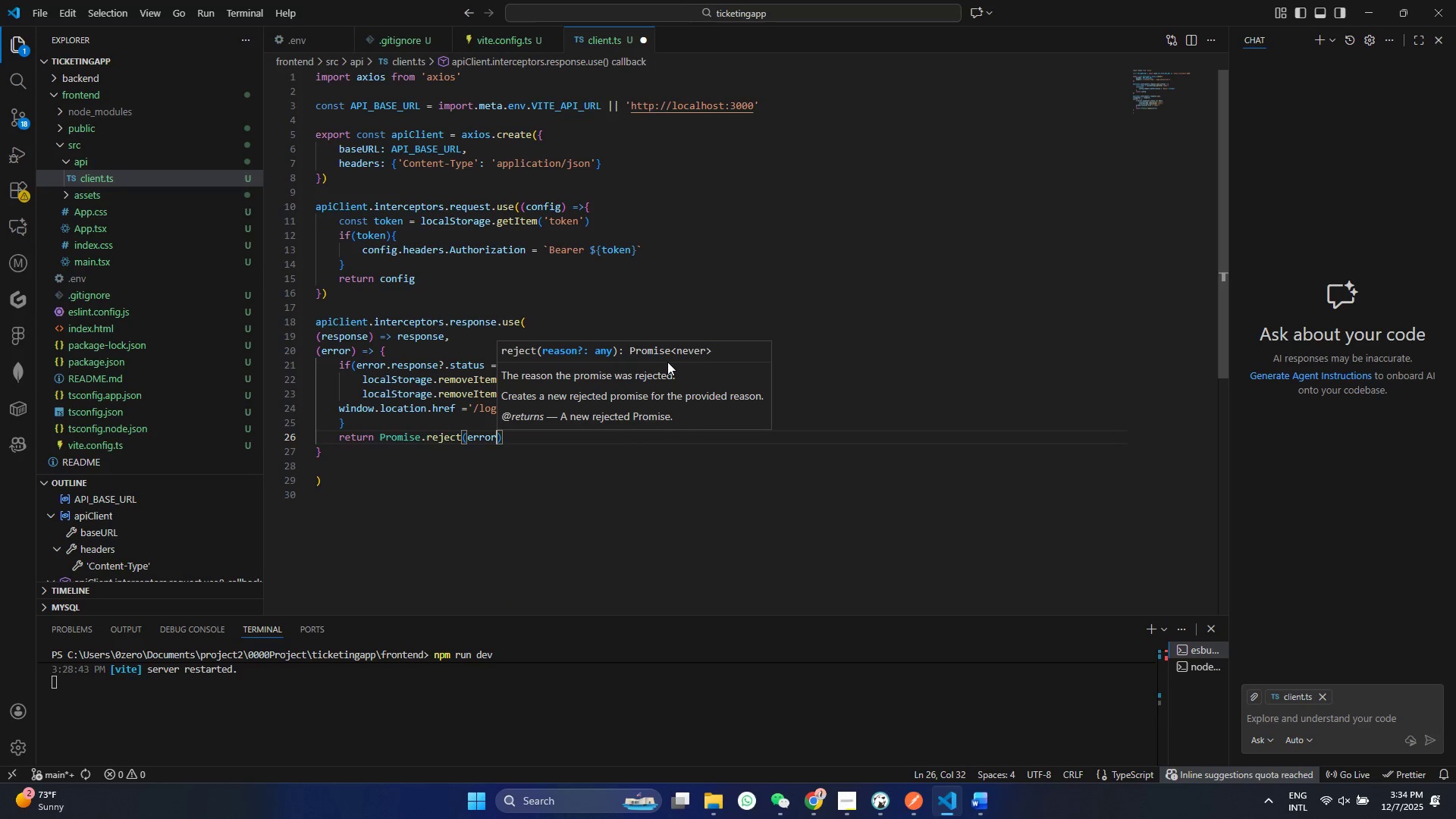 
key(Control+ControlLeft)
 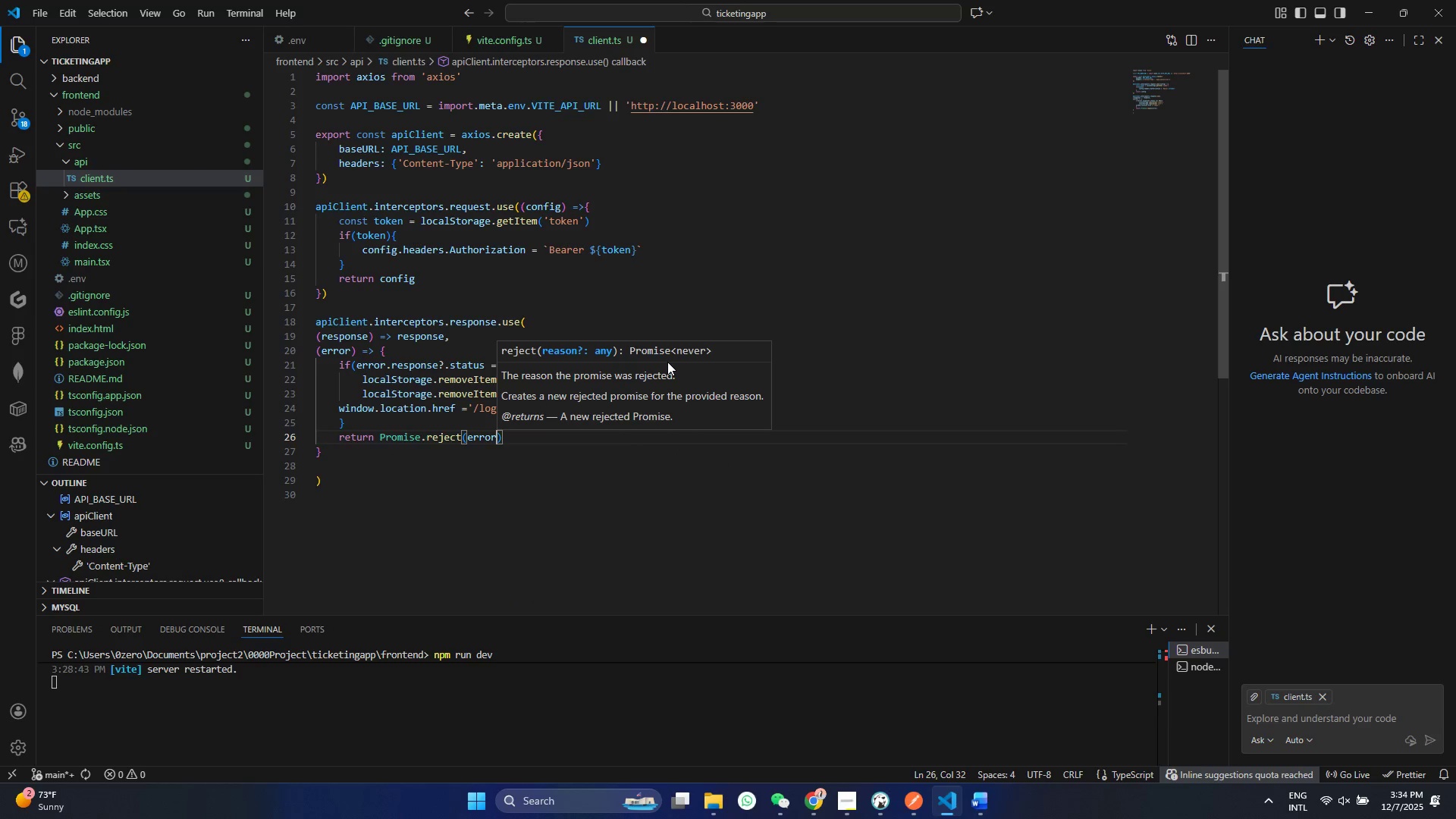 
key(S)
 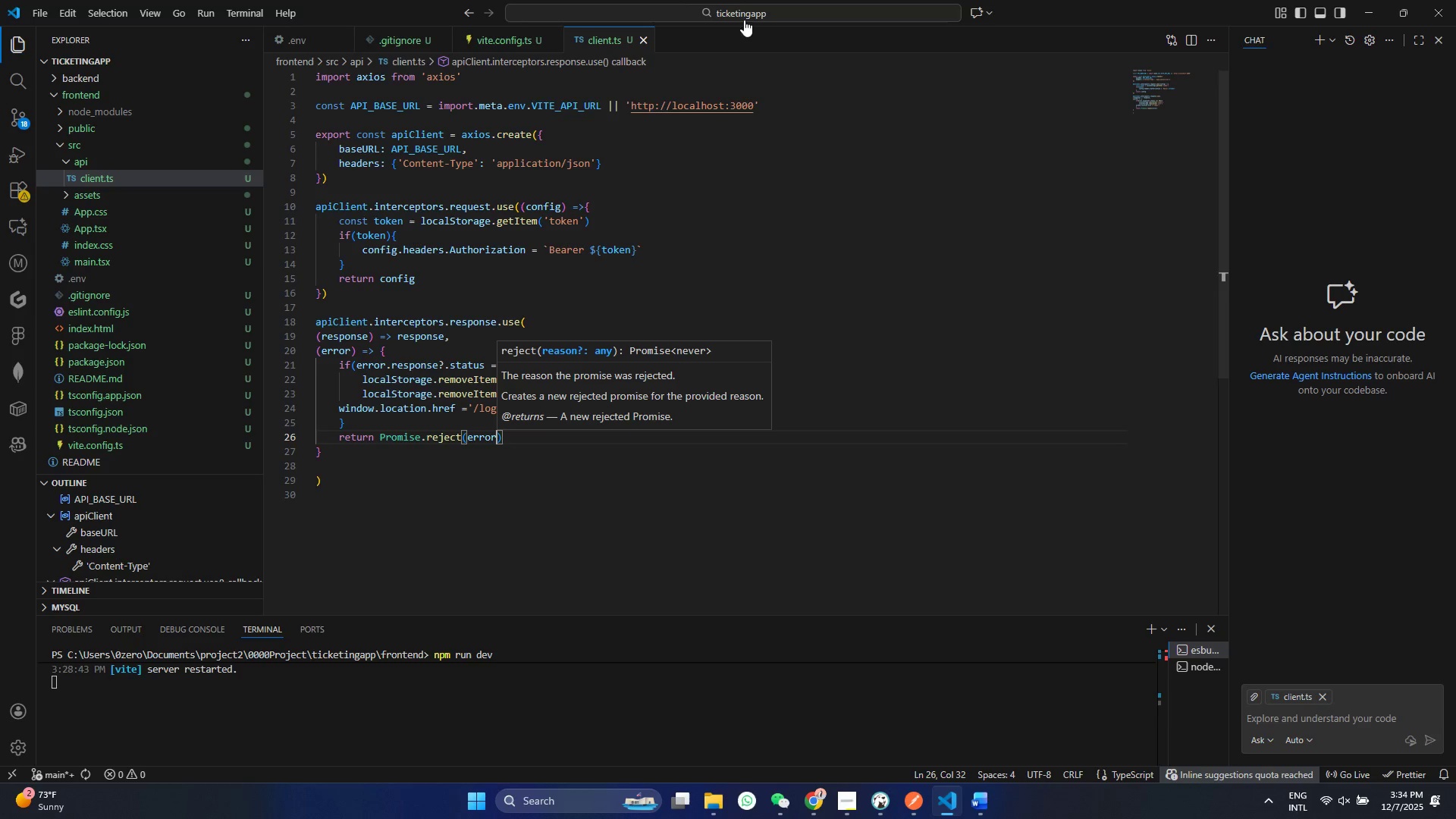 
wait(5.38)
 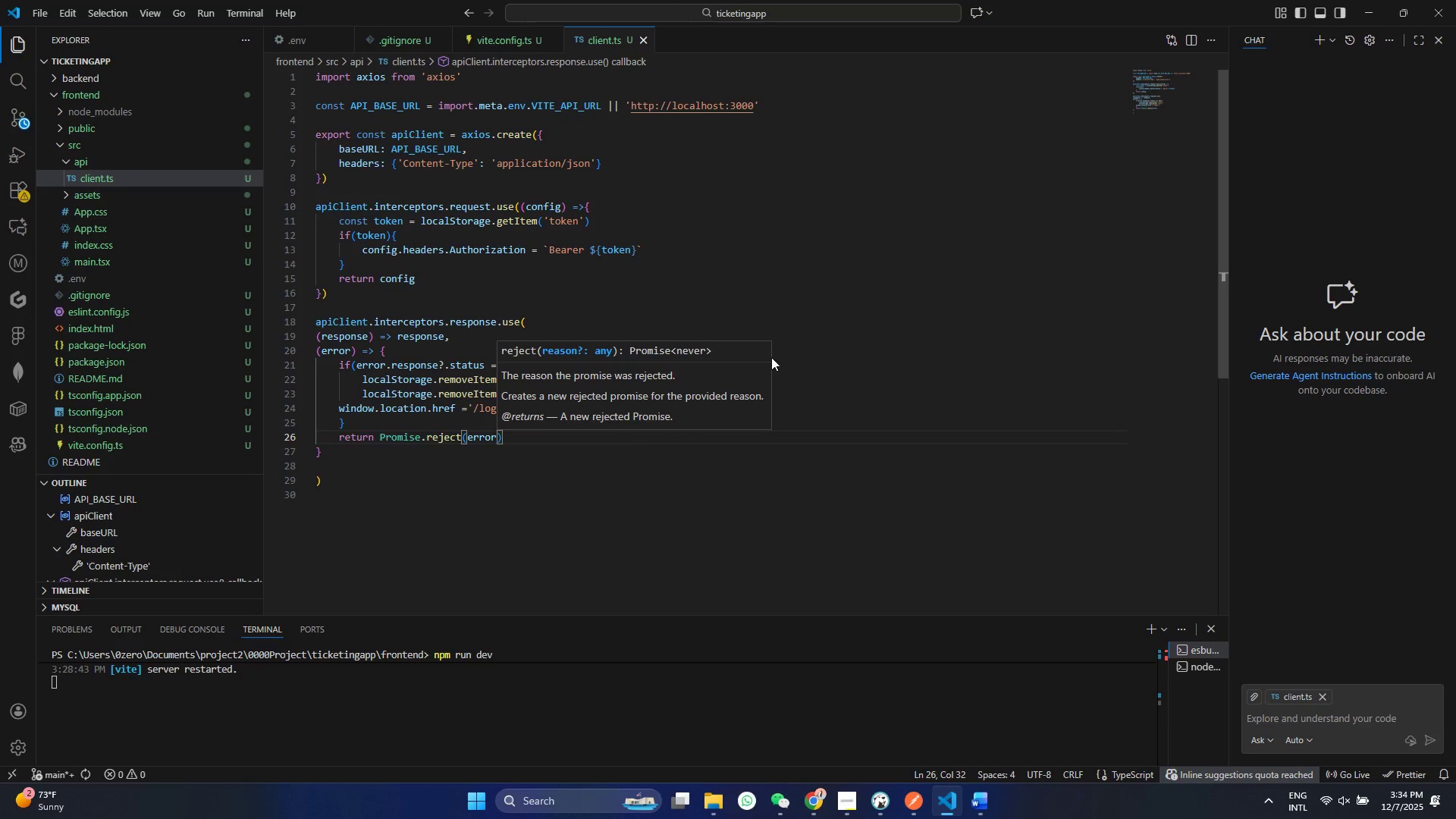 
left_click([318, 430])
 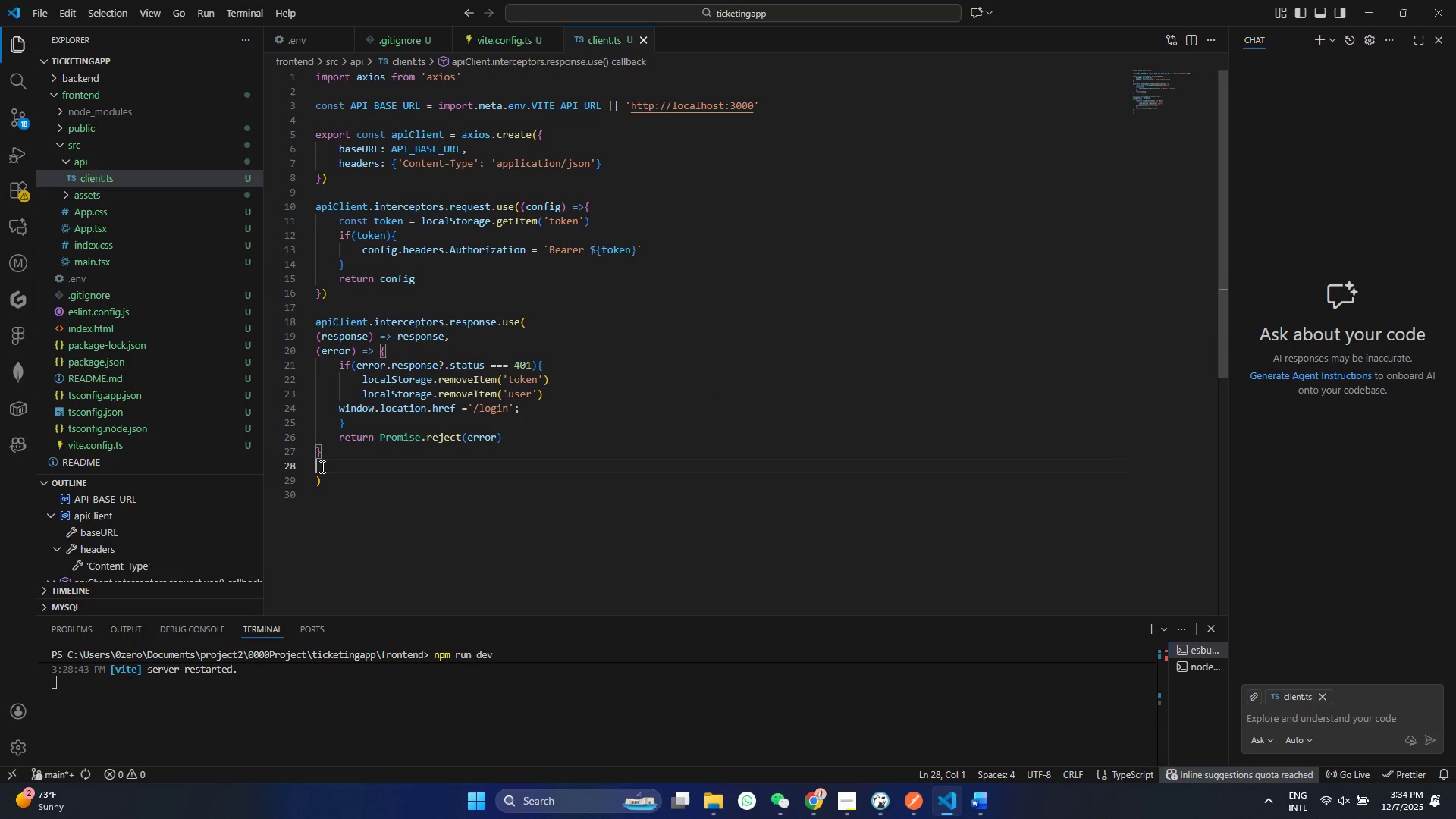 
left_click([321, 466])
 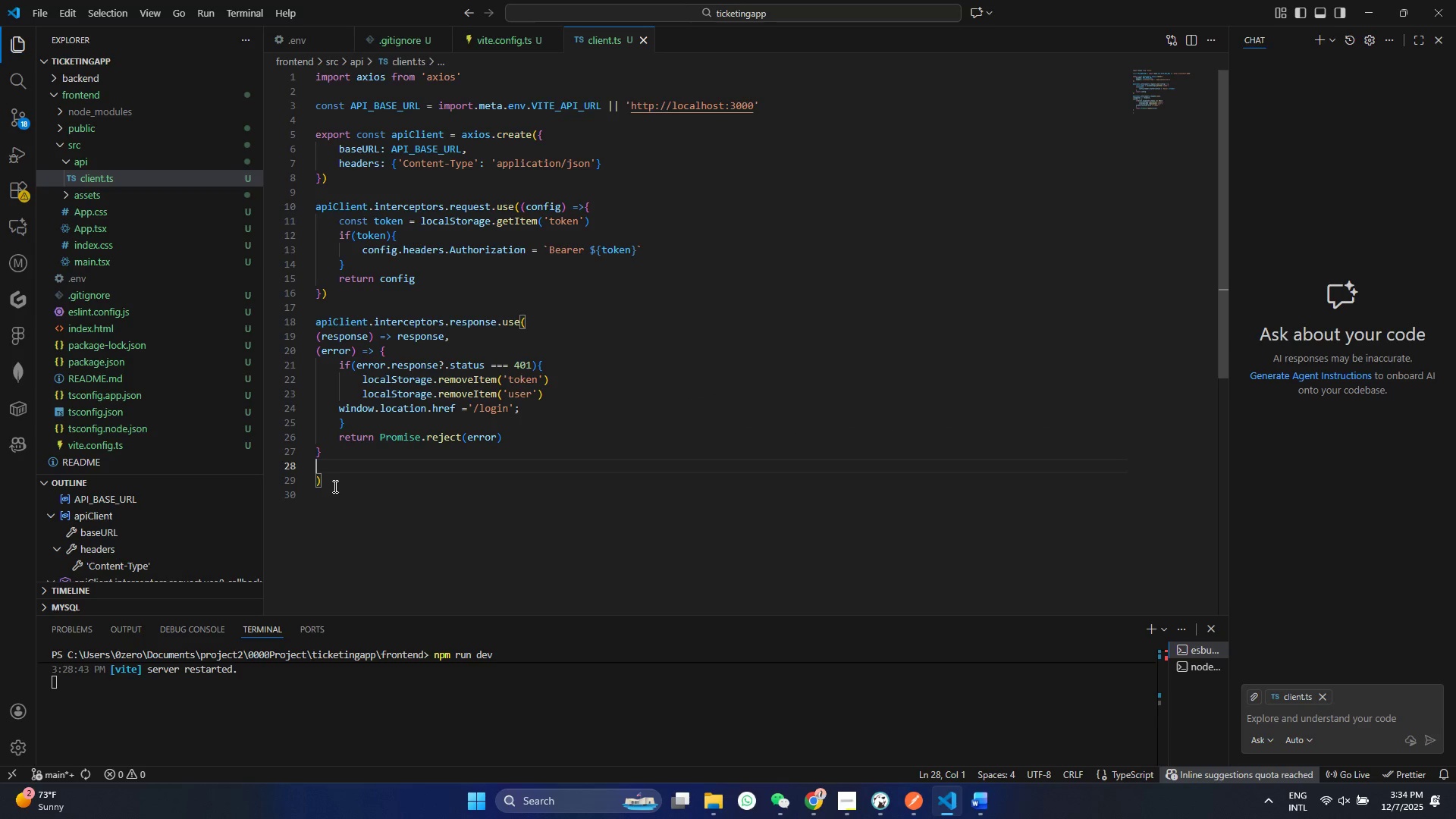 
key(Control+ControlLeft)
 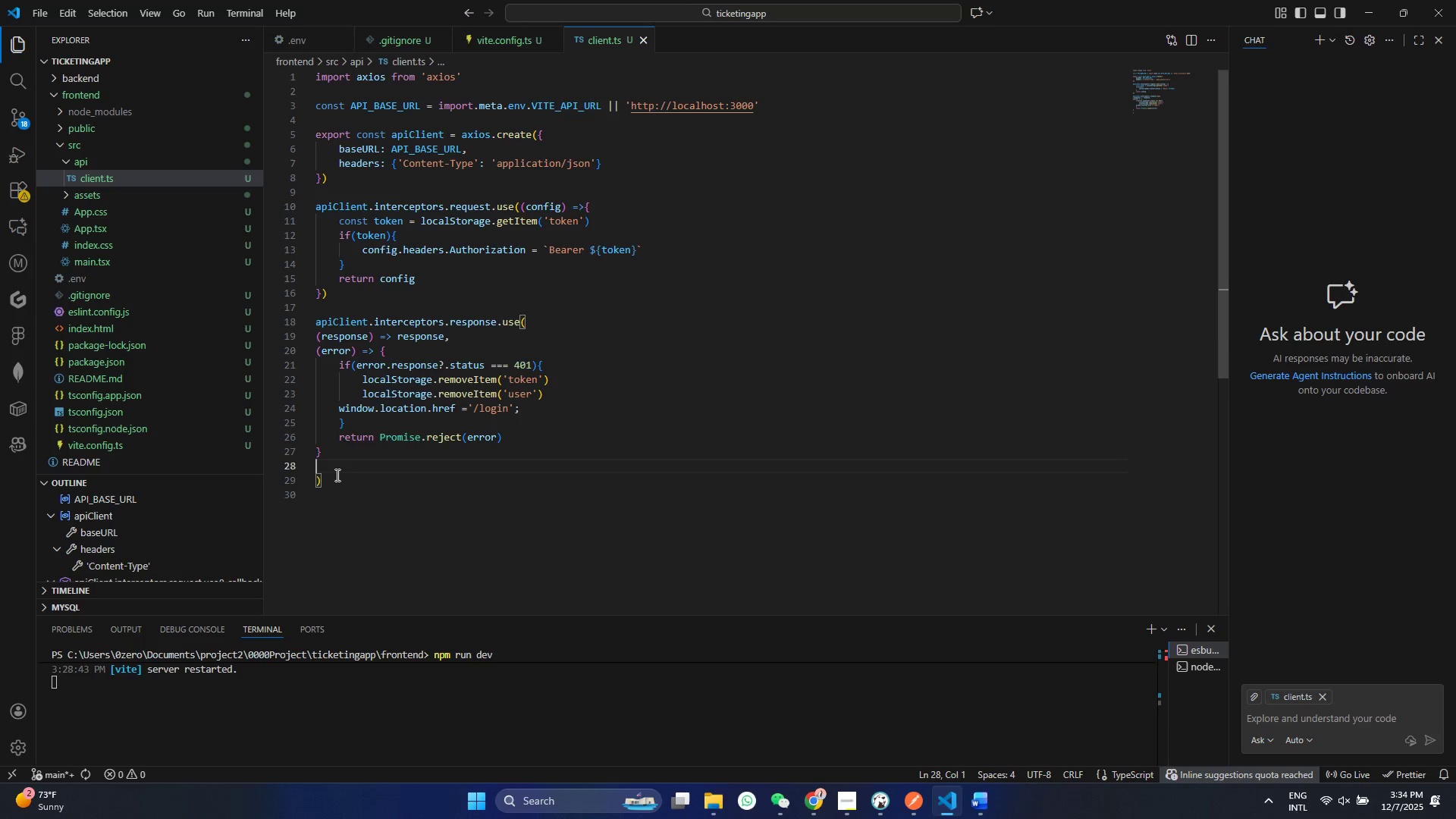 
key(Control+S)
 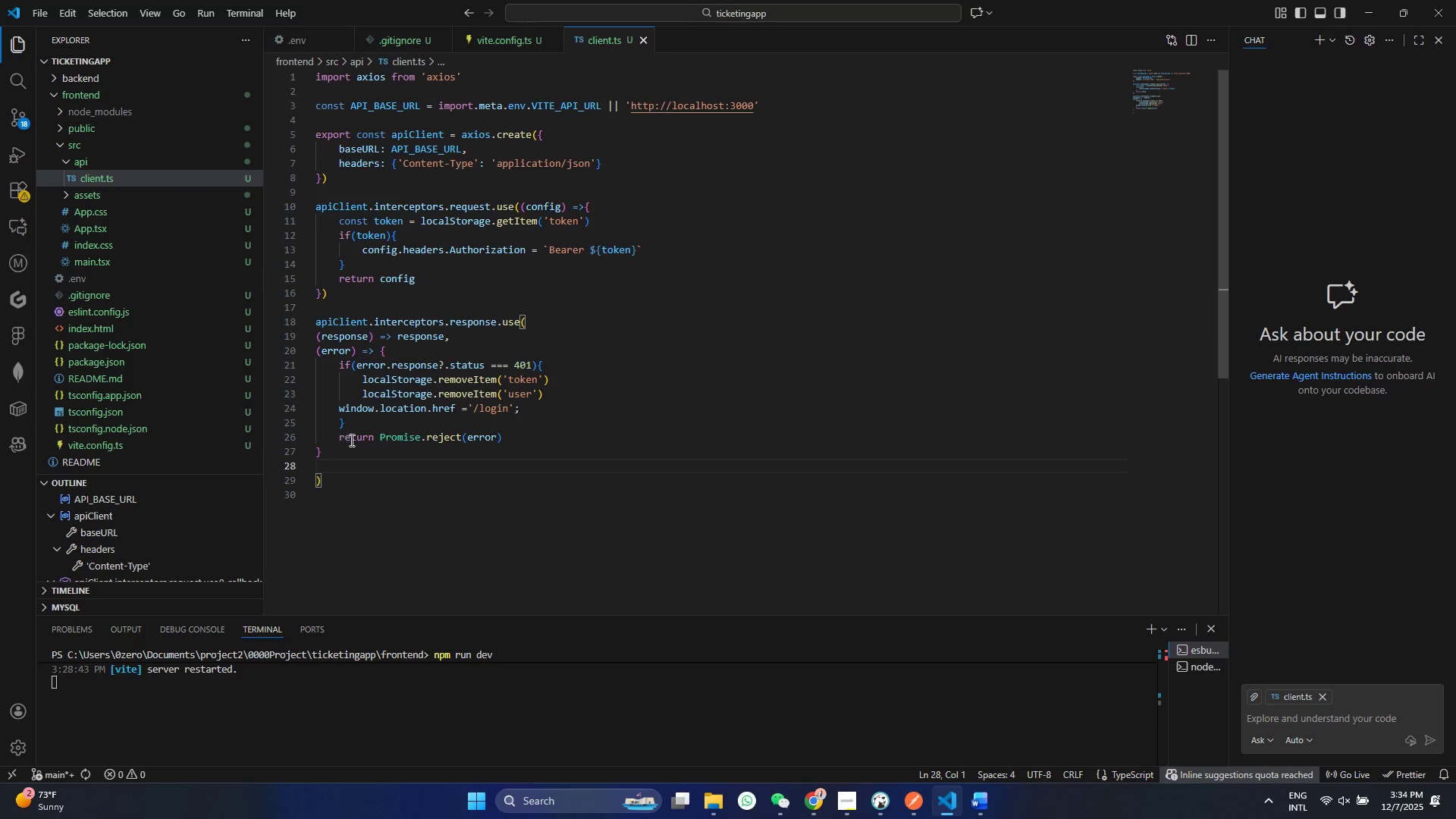 
key(Control+S)
 